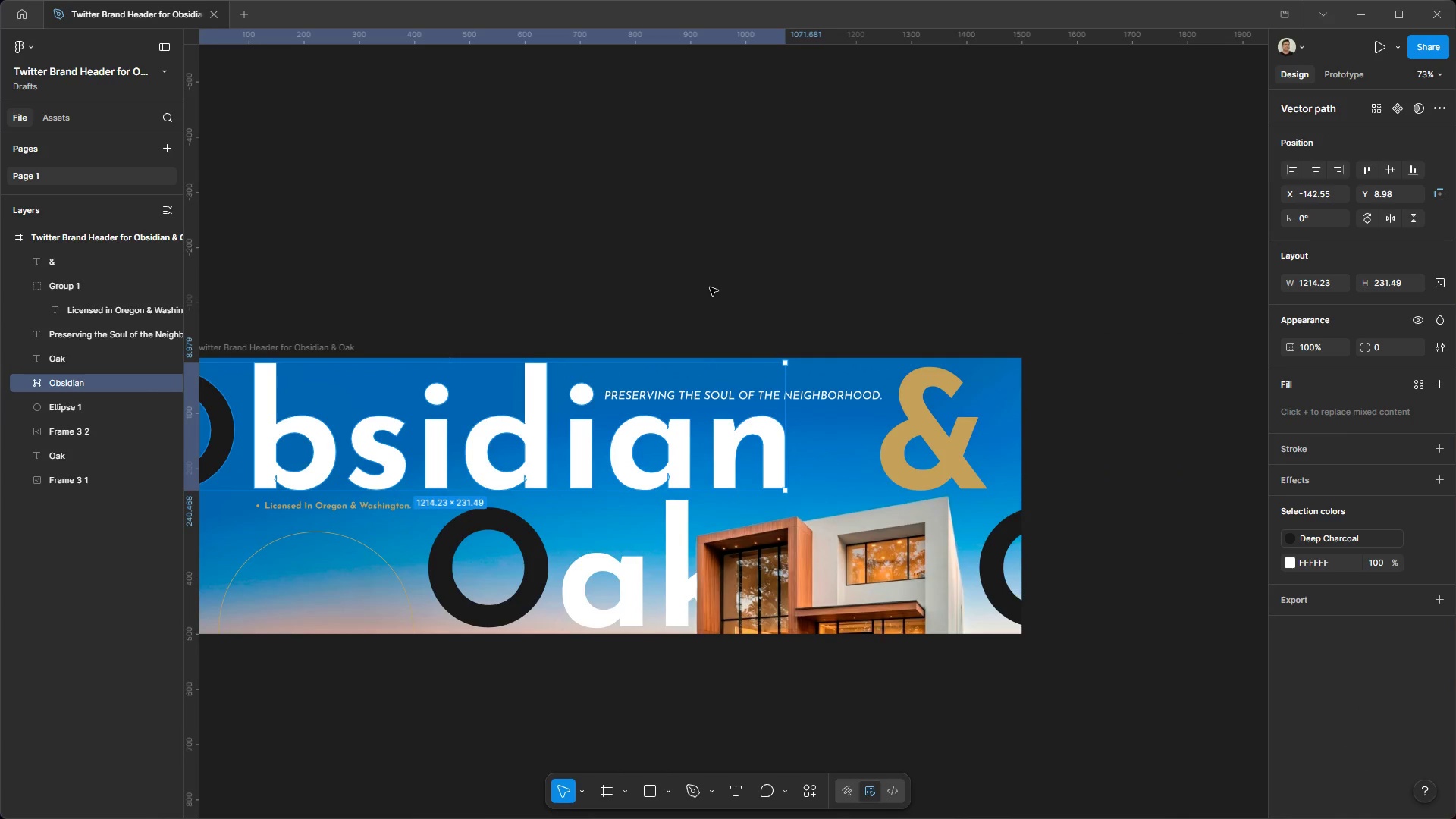 
left_click([710, 287])
 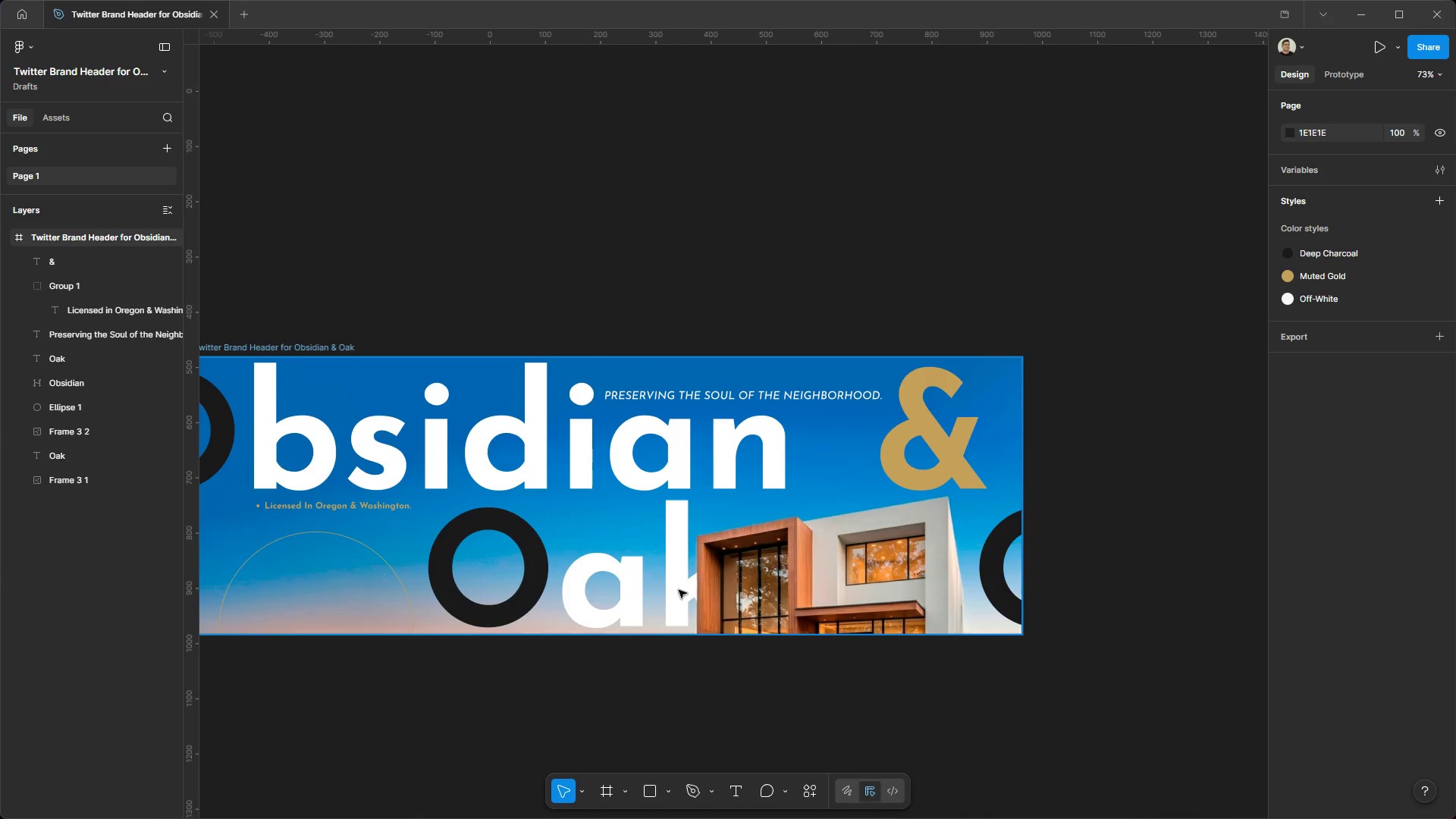 
left_click([679, 590])
 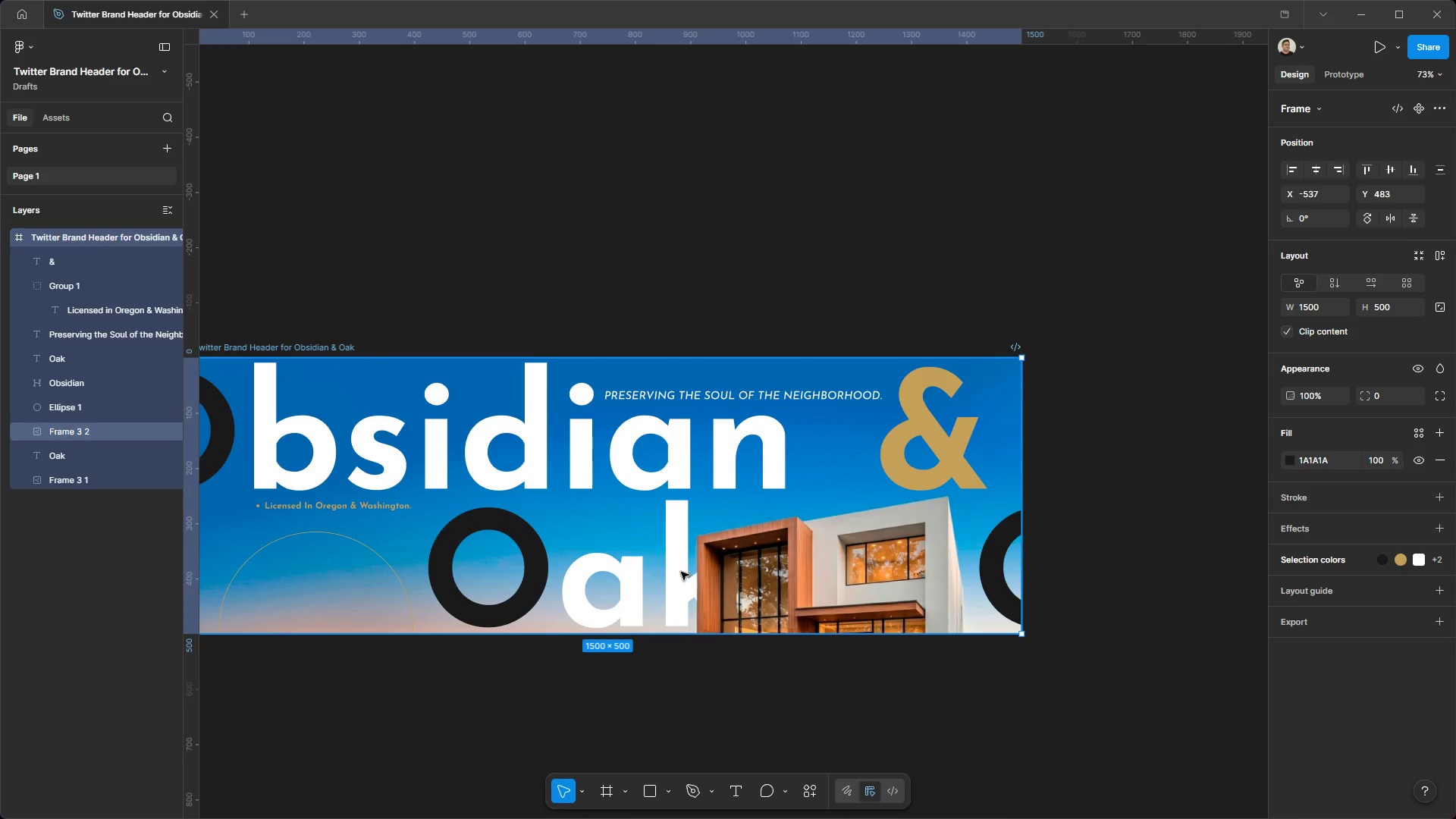 
double_click([681, 572])
 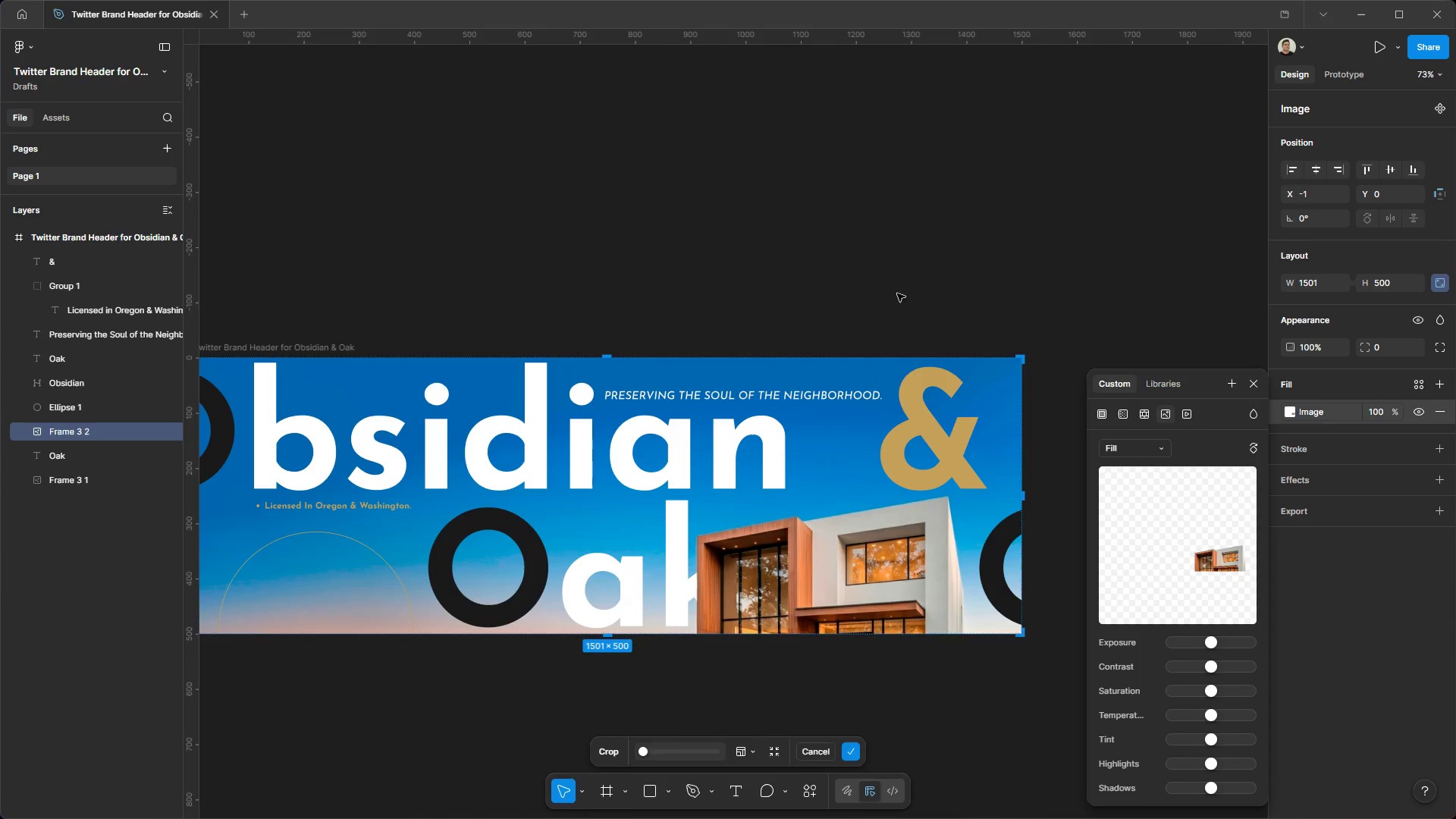 
double_click([898, 293])
 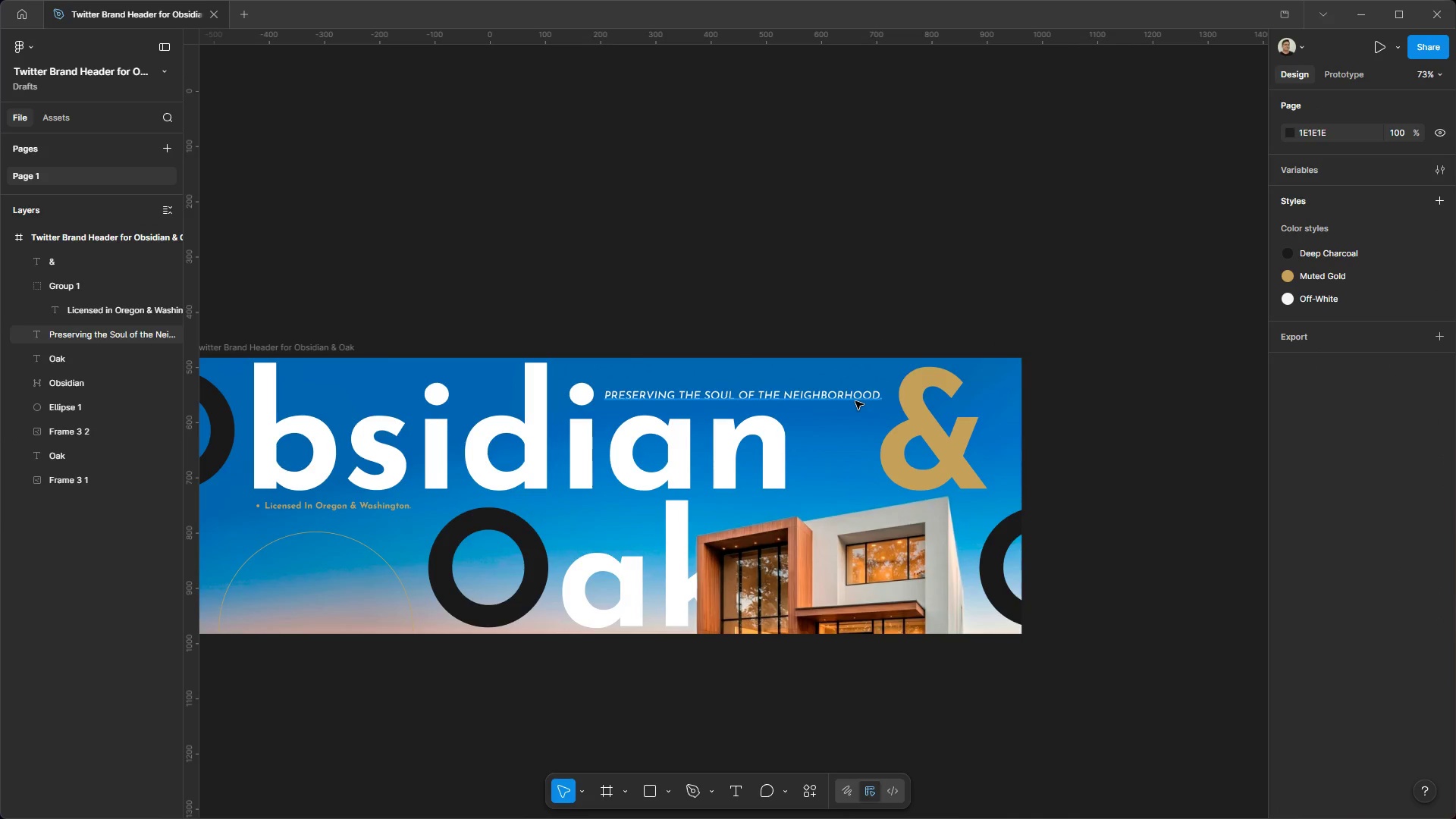 
left_click_drag(start_coordinate=[849, 400], to_coordinate=[855, 399])
 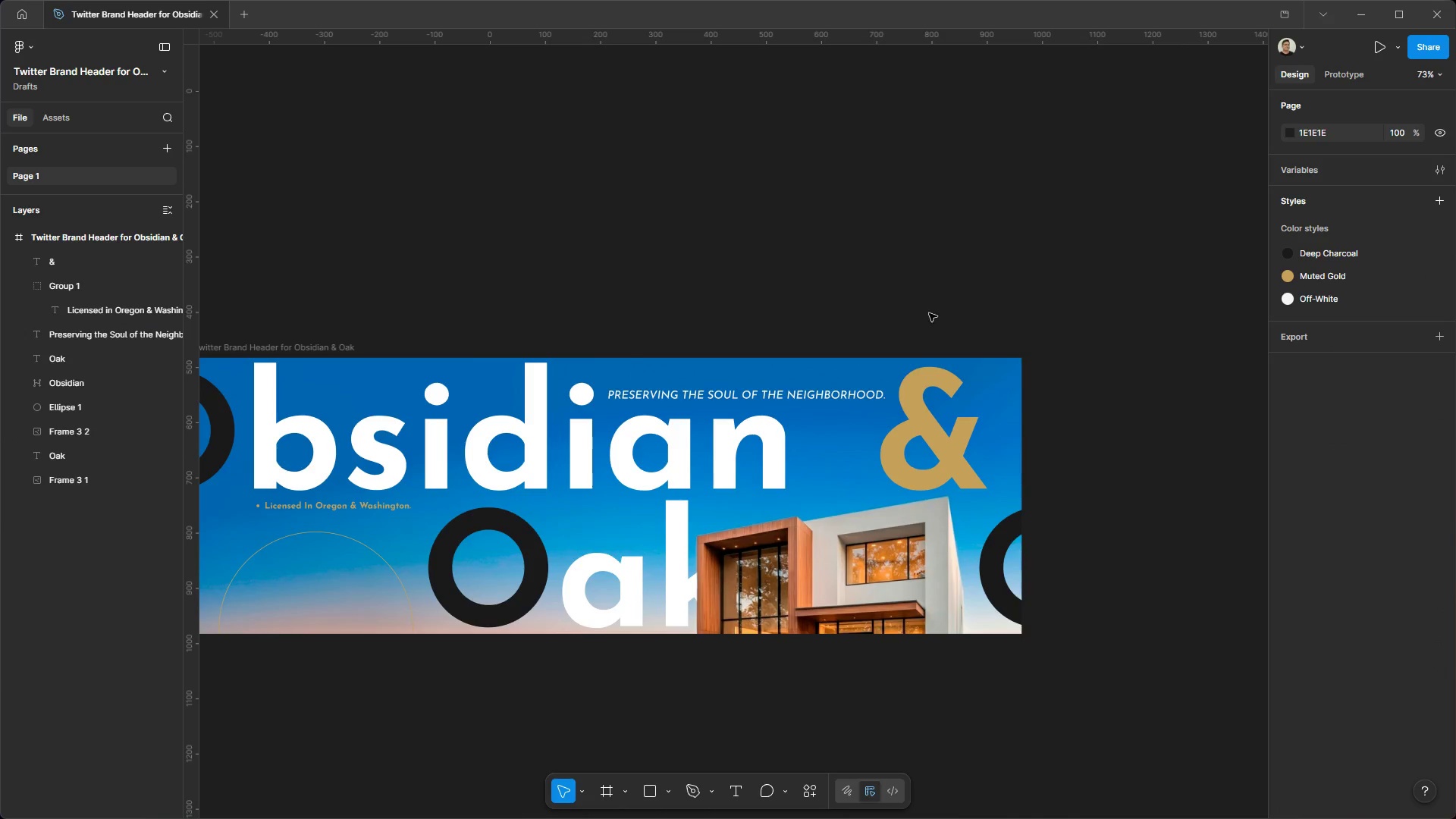 
hold_key(key=ControlLeft, duration=1.78)
hold_key(key=AltLeft, duration=1.53)
scroll: coordinate [742, 326], scroll_direction: none, amount: 0.0
 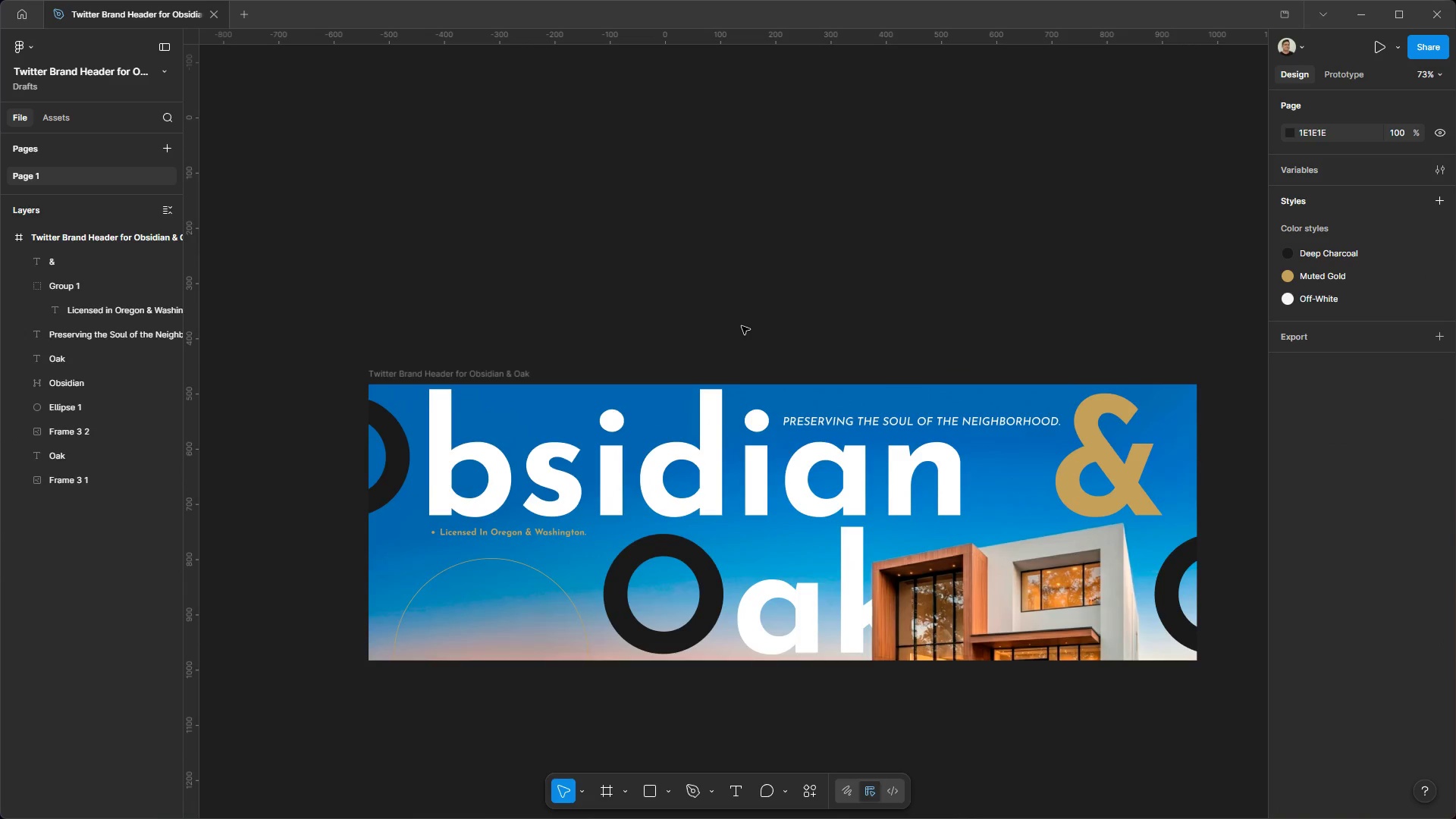 
key(Alt+Control+AltLeft)
 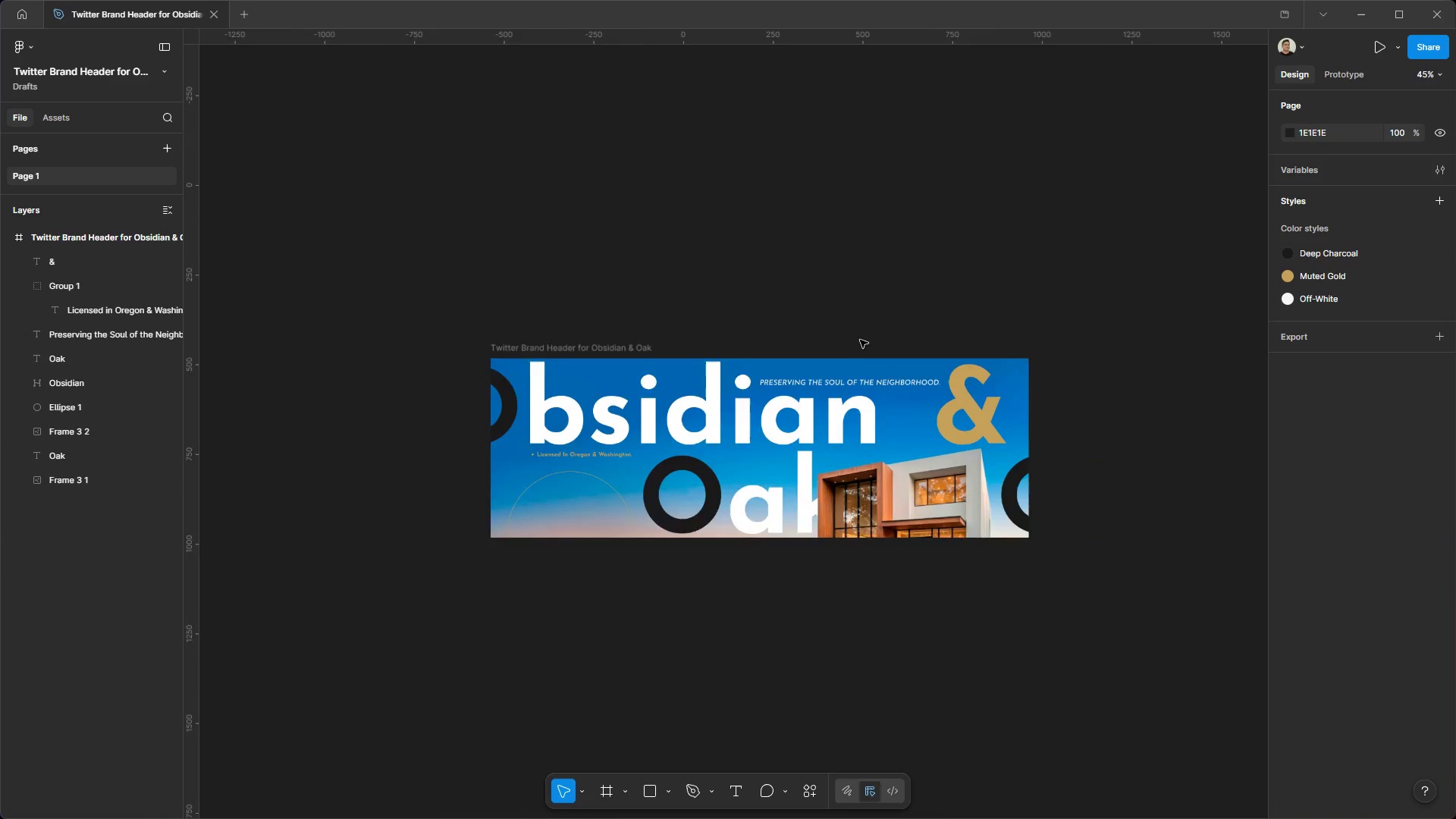 
key(Alt+Control+AltLeft)
 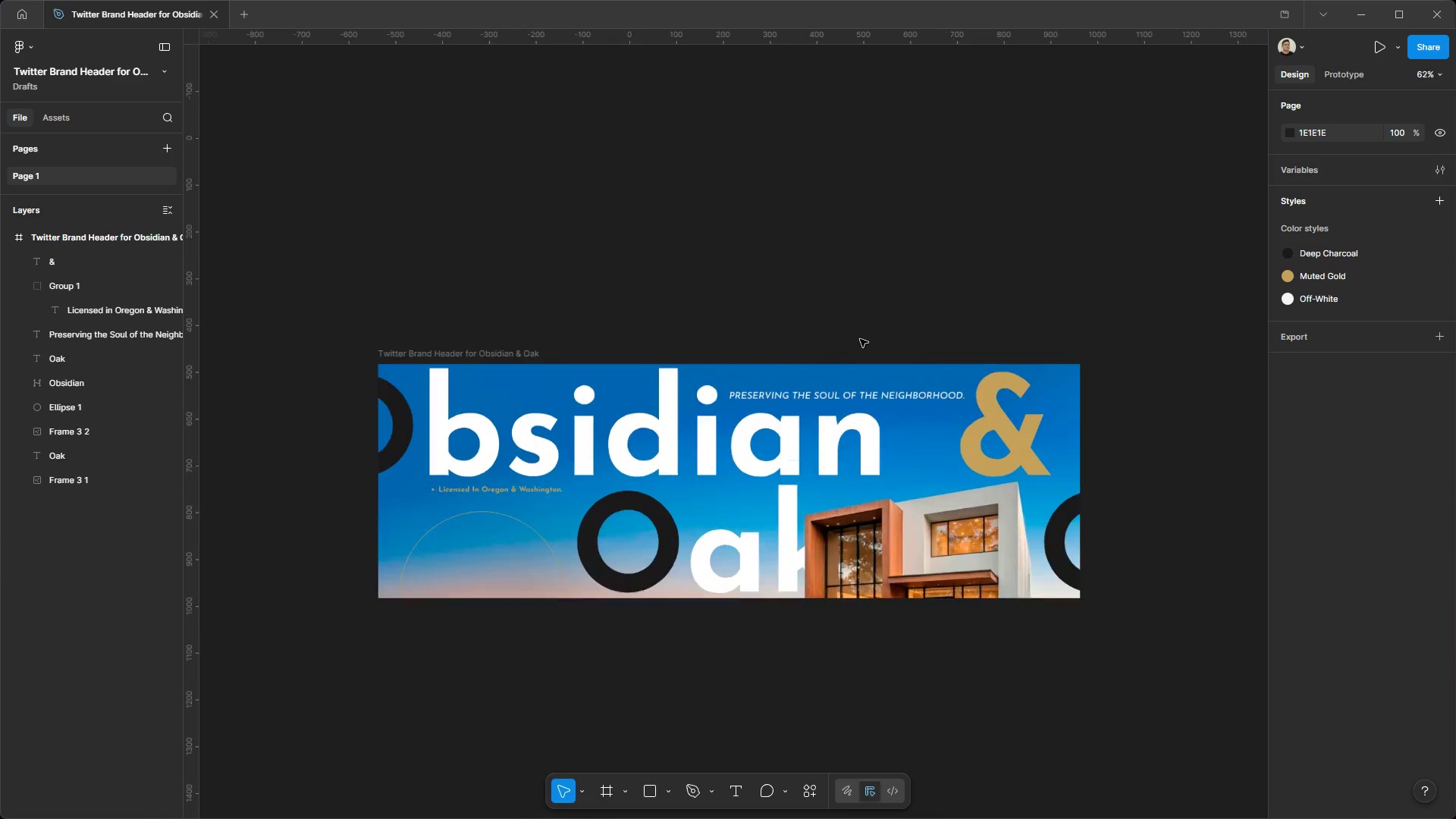 
key(Alt+Control+AltLeft)
 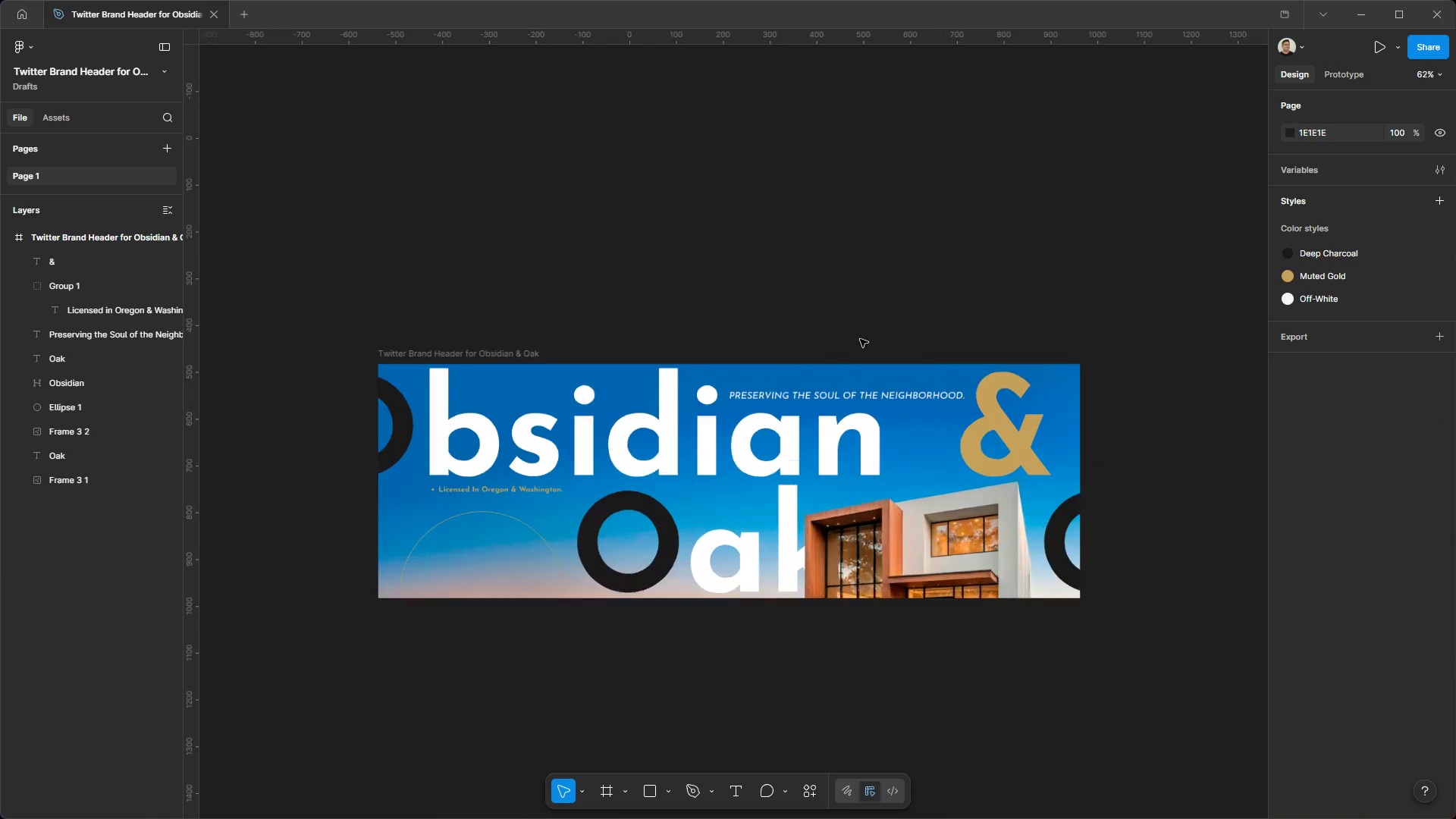 
key(Alt+Control+AltLeft)
 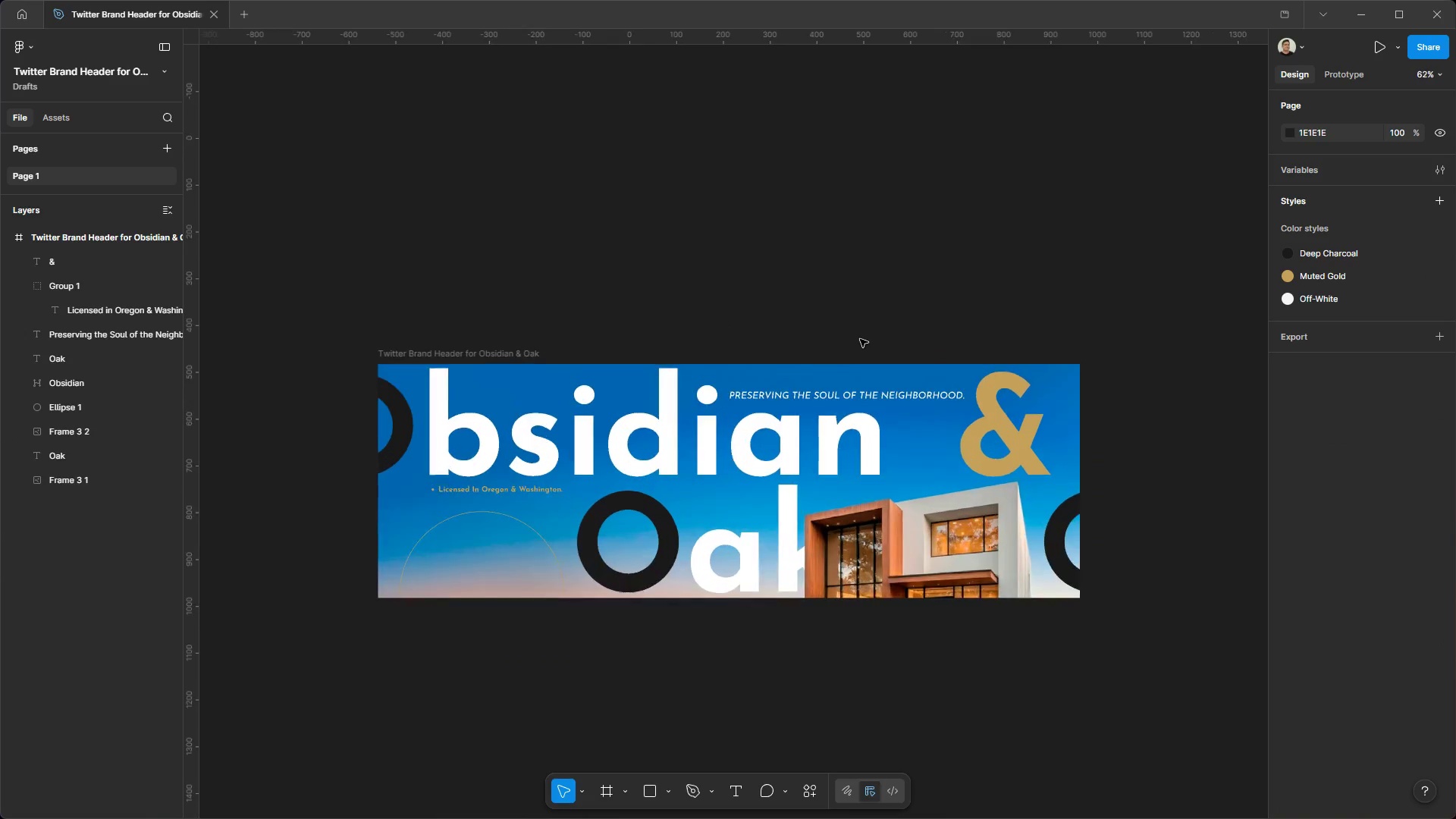 
key(Alt+Control+AltLeft)
 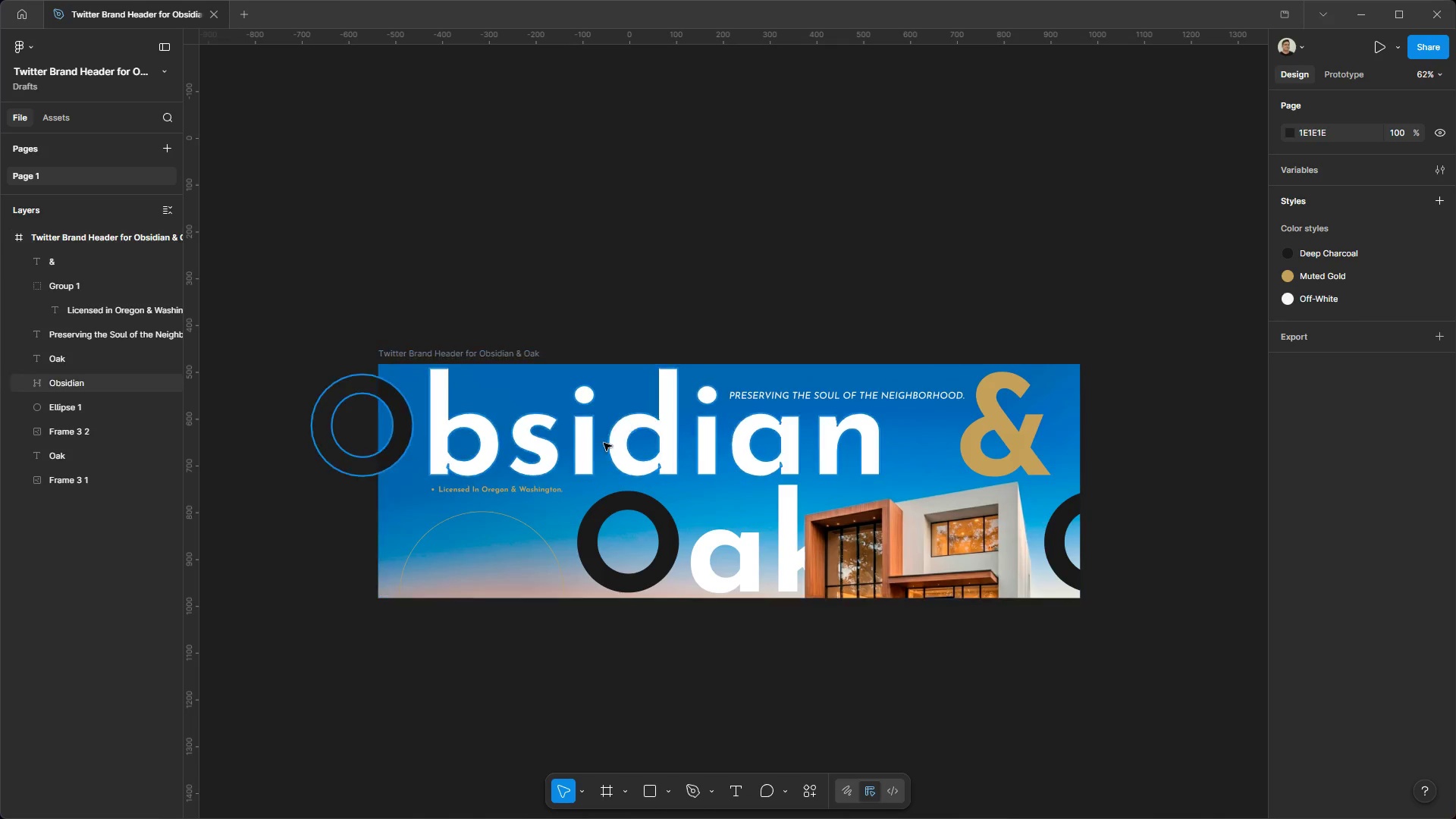 
scroll: coordinate [860, 340], scroll_direction: down, amount: 1.0
 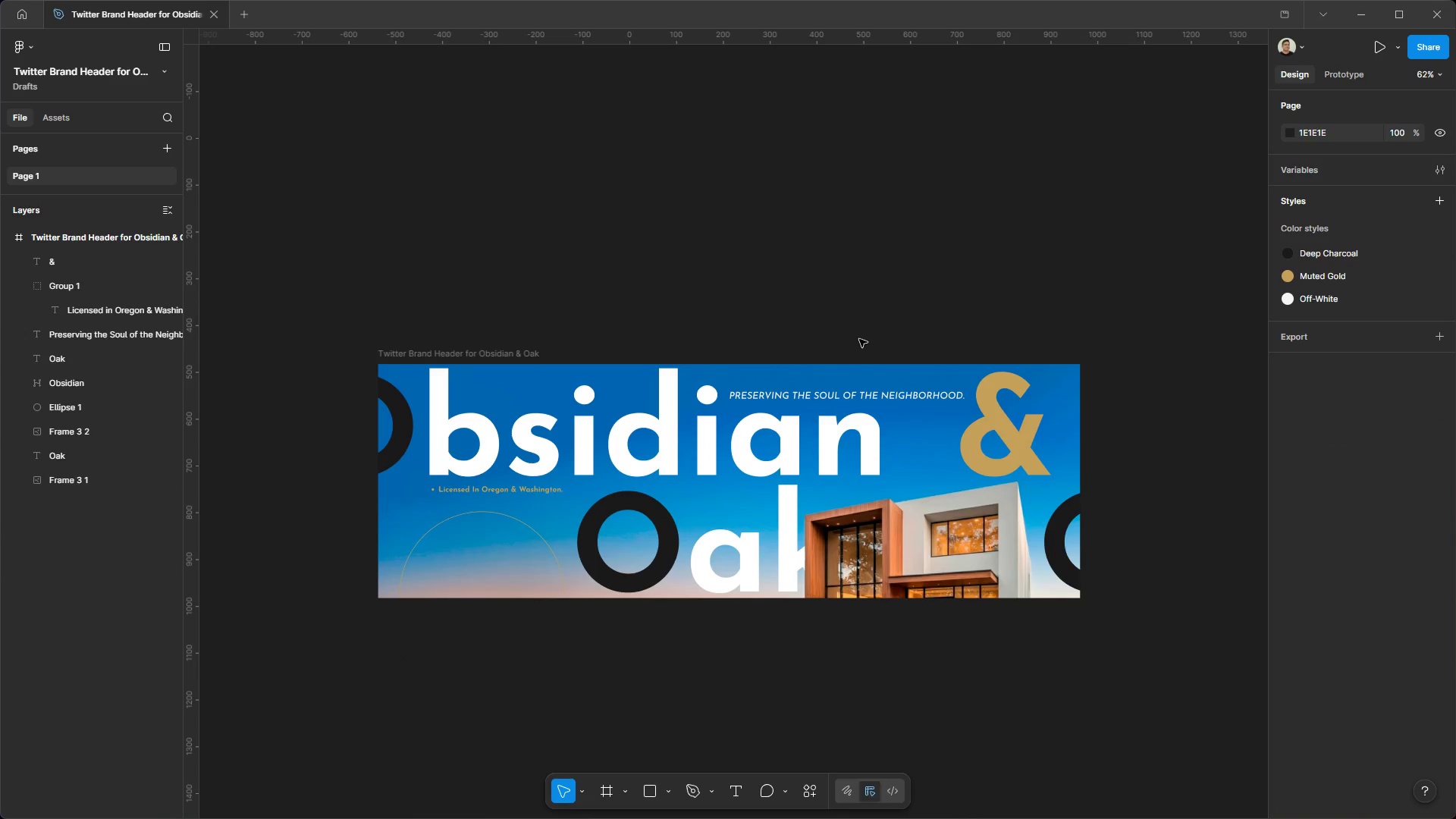 
left_click([500, 493])
 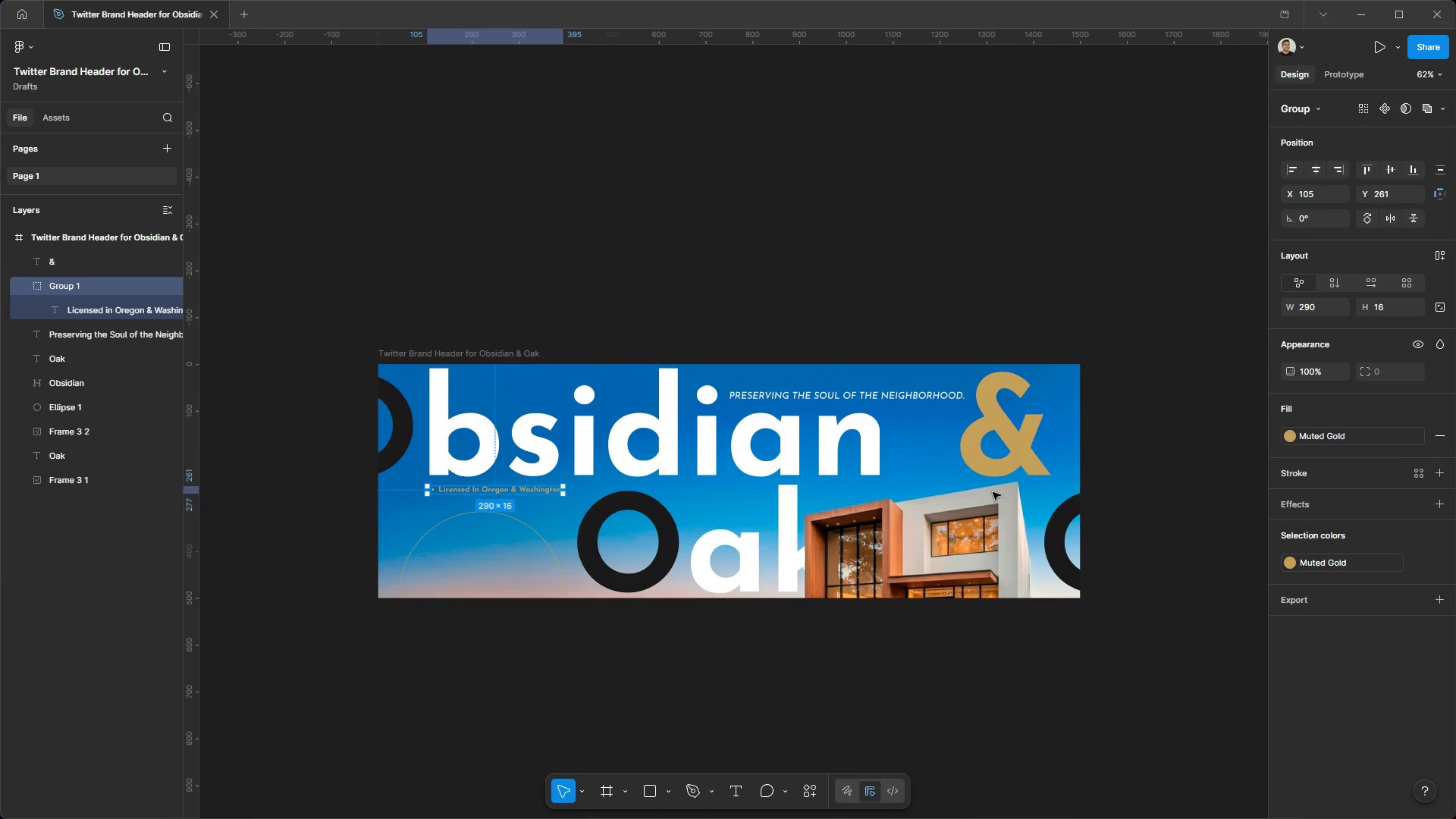 
double_click([491, 489])
 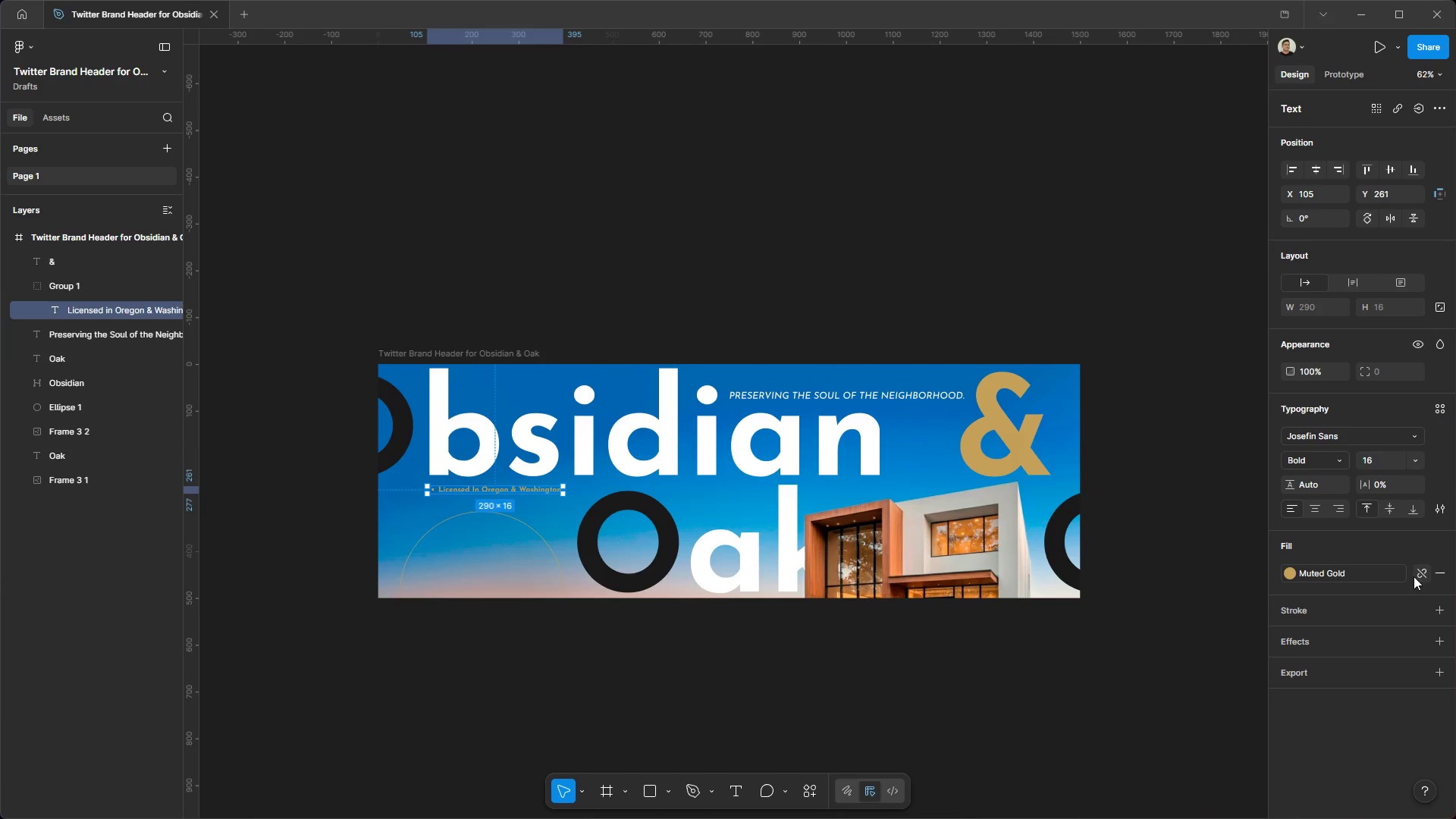 
double_click([1421, 546])
 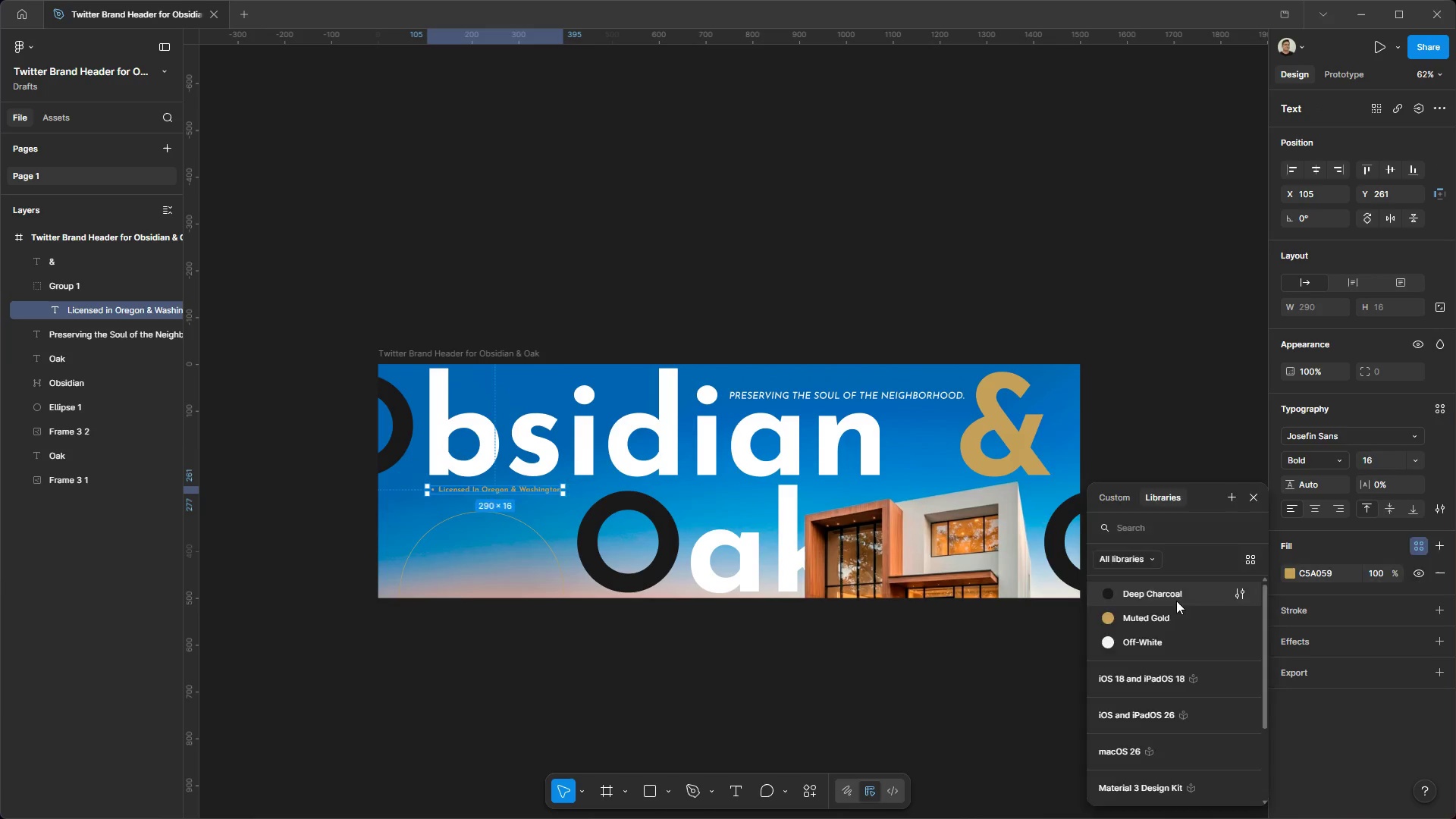 
left_click([761, 254])
 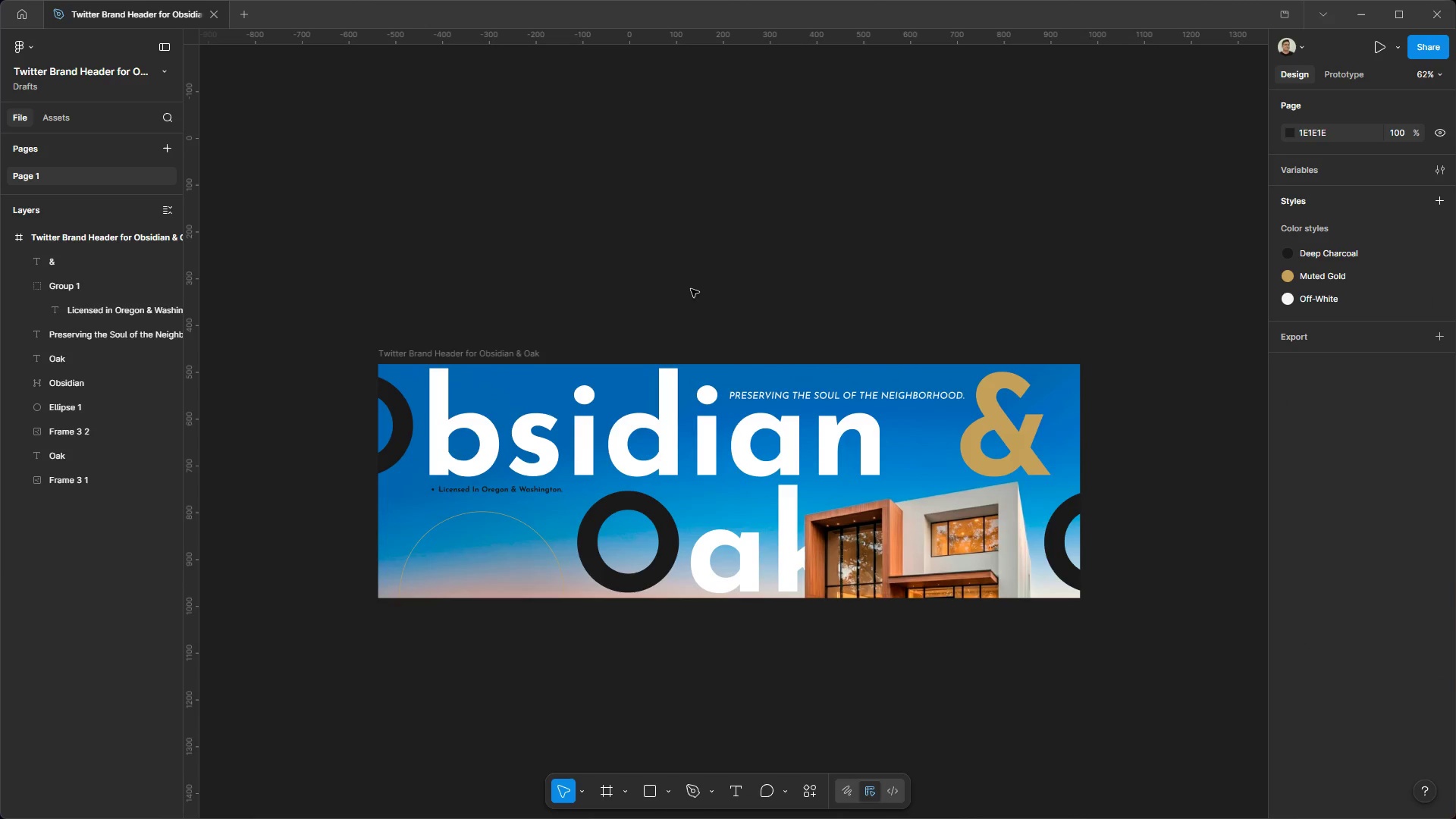 
hold_key(key=AltLeft, duration=1.3)
hold_key(key=ControlLeft, duration=1.27)
scroll: coordinate [636, 455], scroll_direction: up, amount: 3.0
 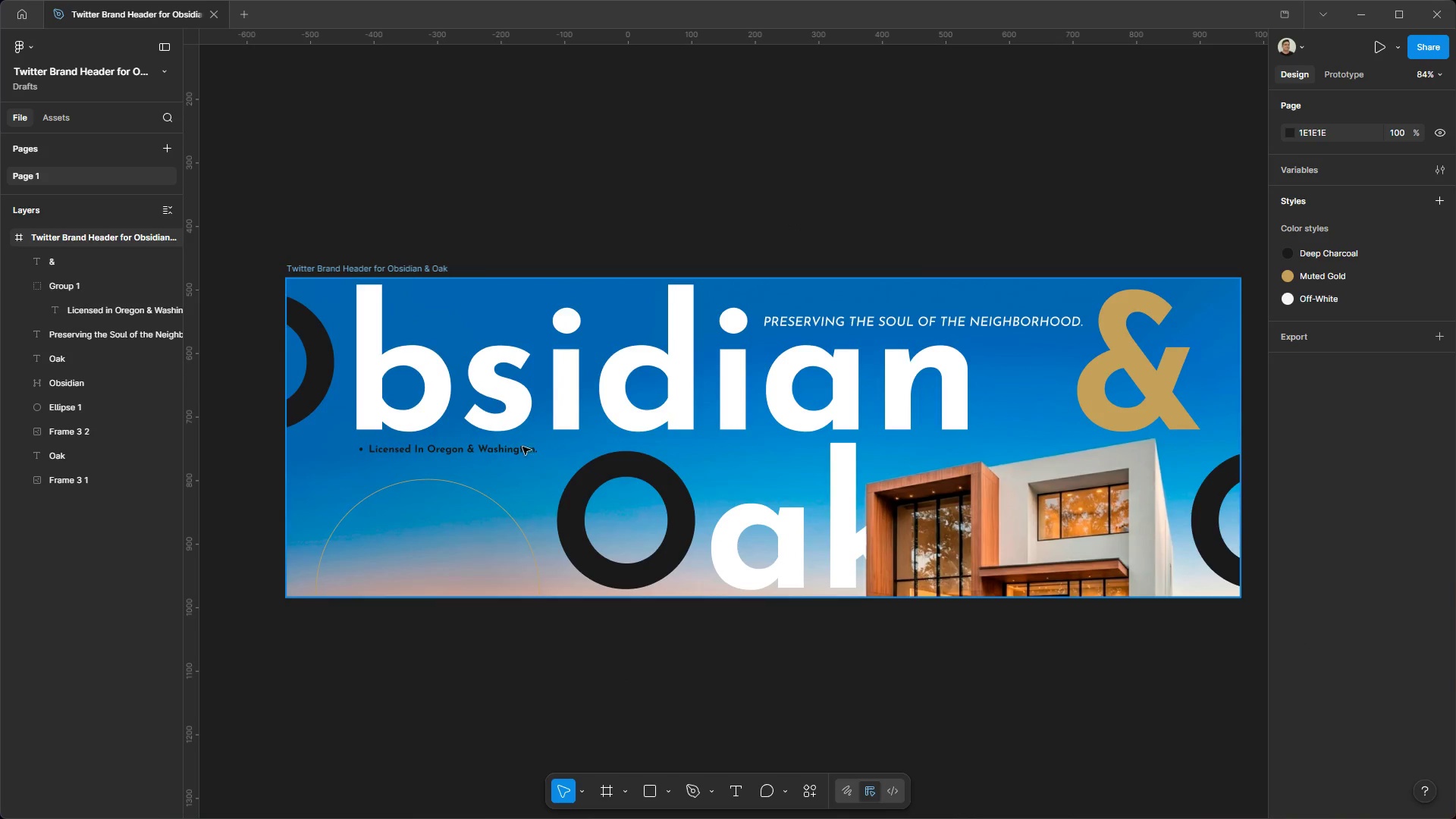 
left_click([661, 165])
 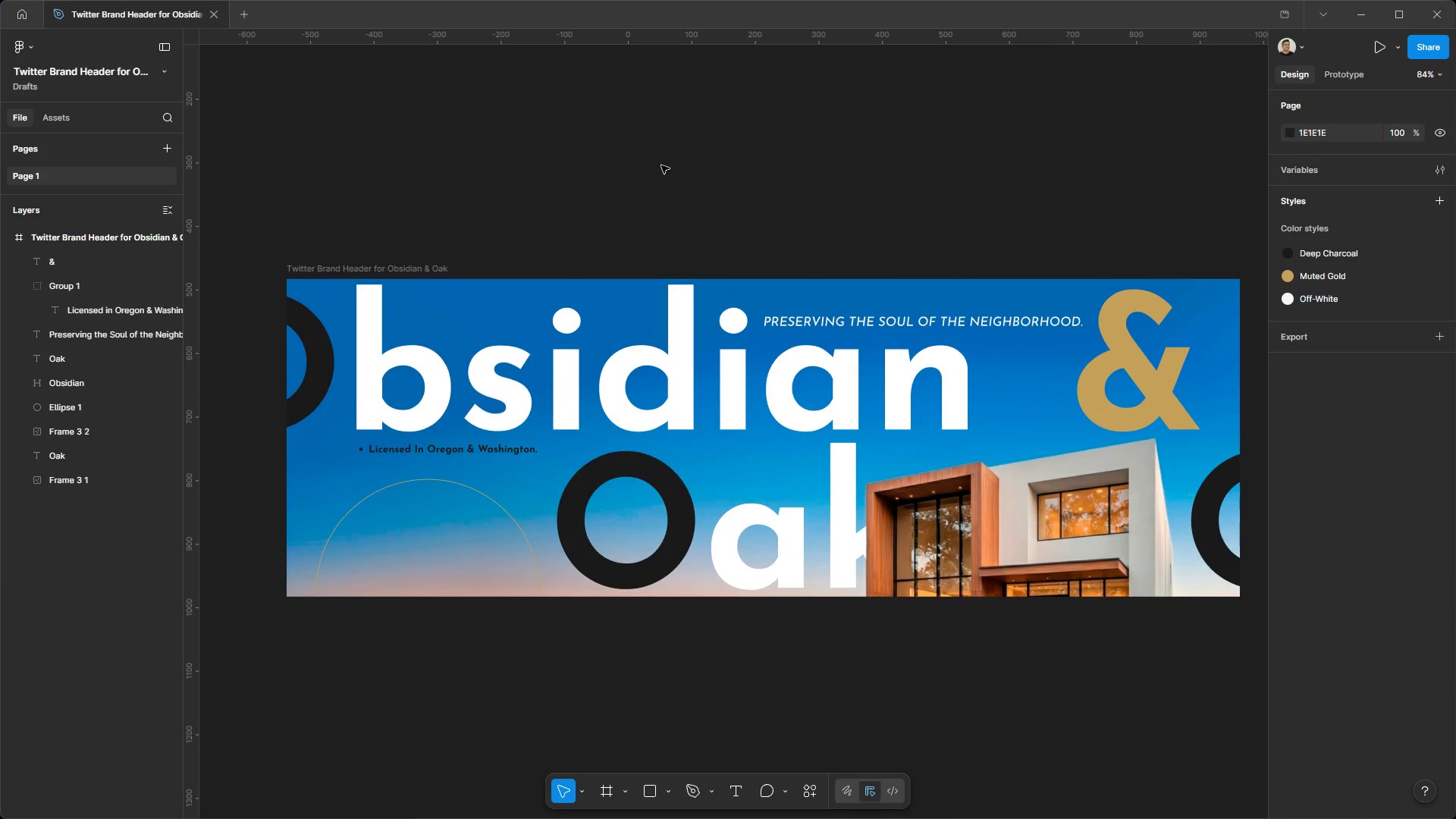 
wait(12.12)
 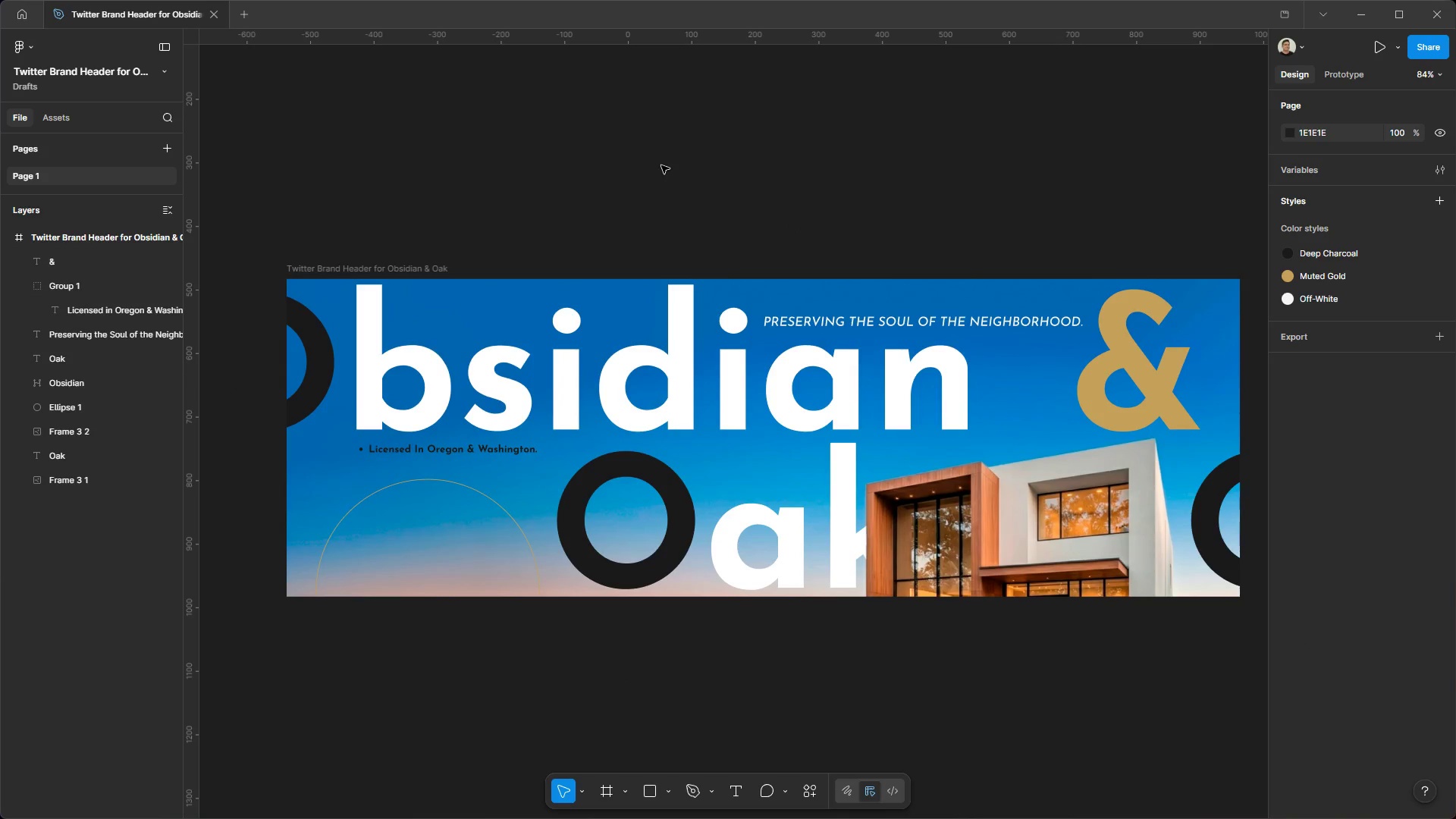 
hold_key(key=AltLeft, duration=0.88)
hold_key(key=ControlLeft, duration=0.83)
scroll: coordinate [689, 145], scroll_direction: down, amount: 2.0
 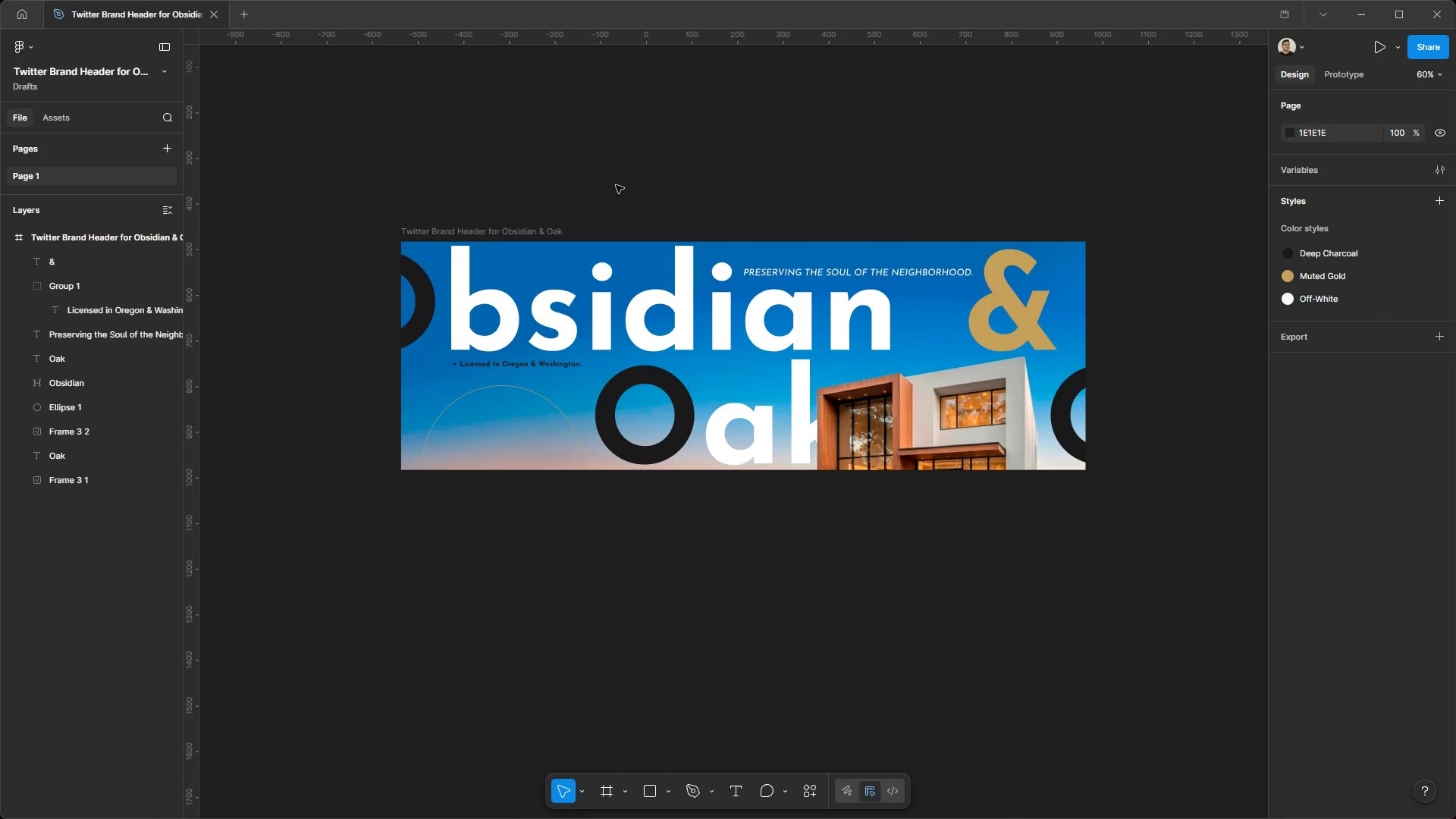 
hold_key(key=AltLeft, duration=0.92)
hold_key(key=ControlLeft, duration=0.97)
scroll: coordinate [663, 152], scroll_direction: up, amount: 1.0
 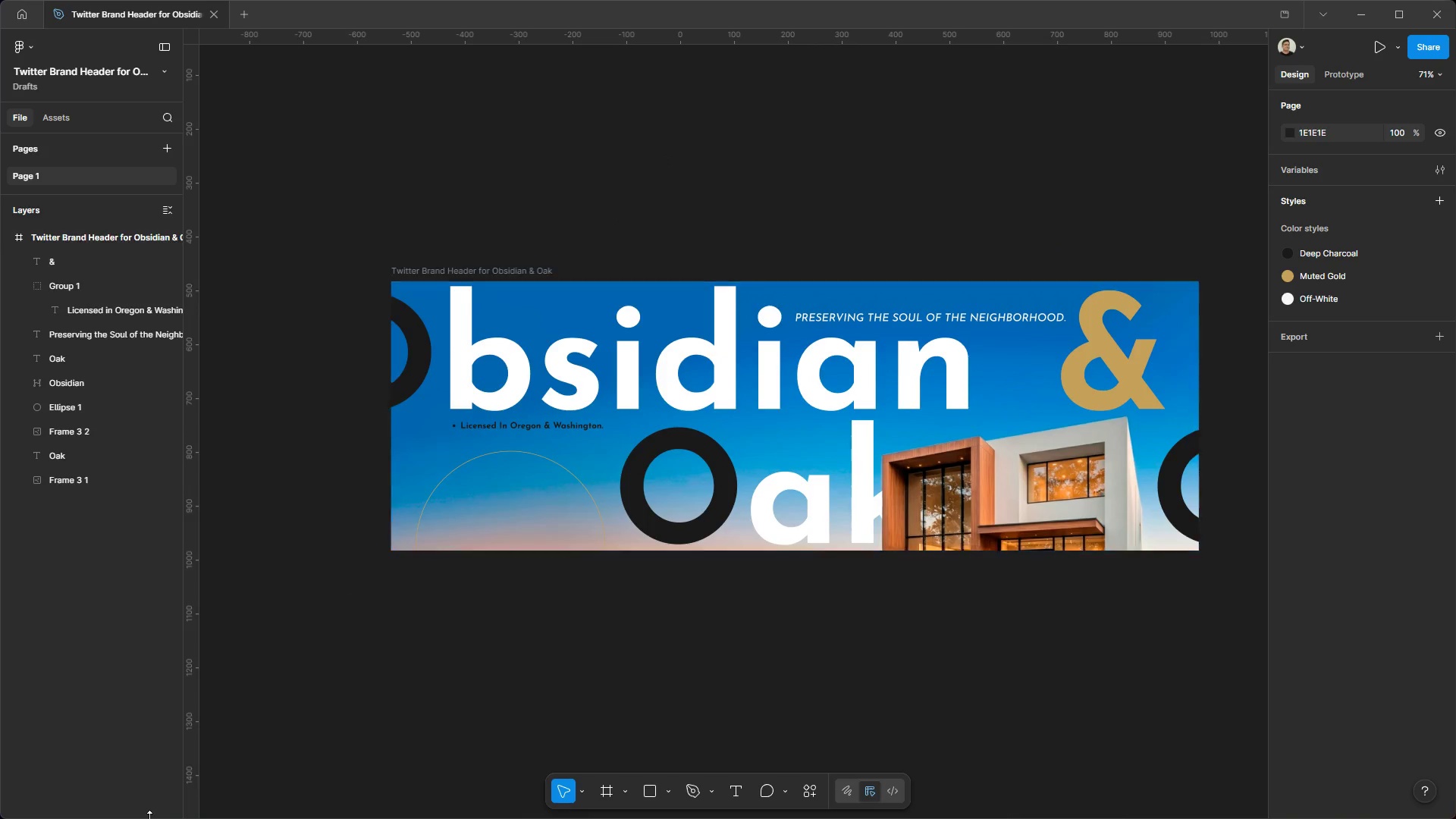 
key(Meta+MetaLeft)
 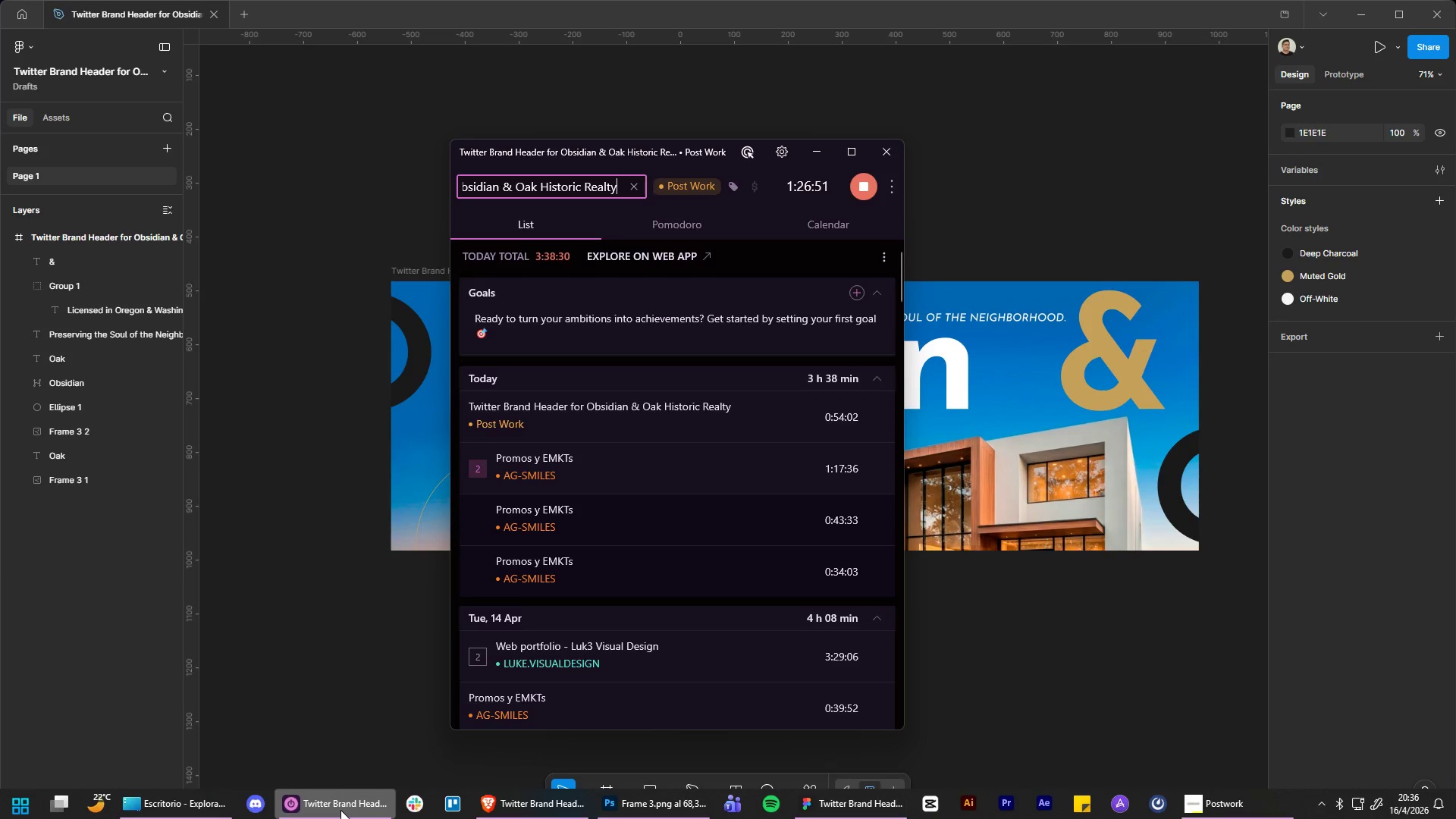 
left_click([340, 810])
 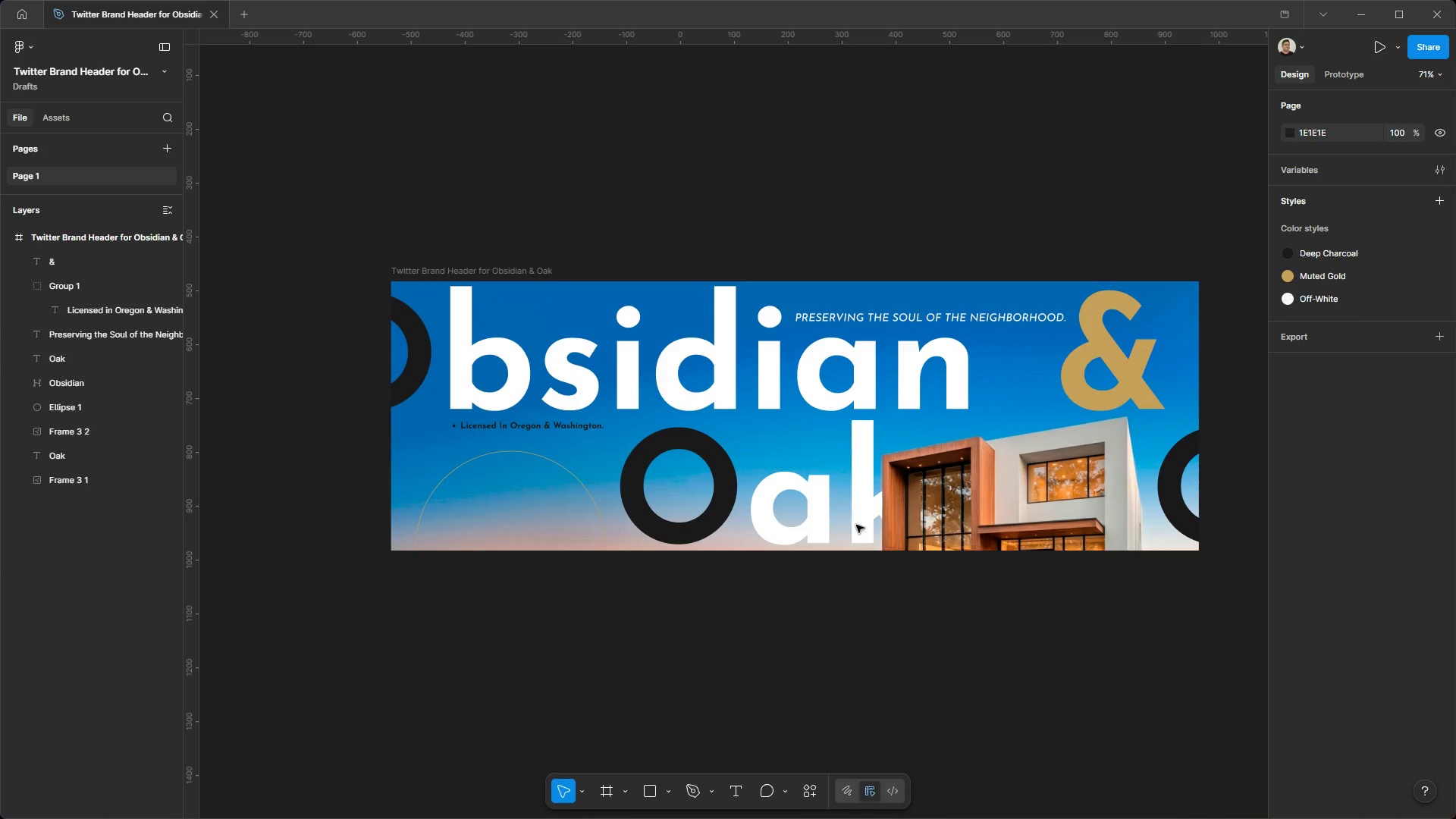 
left_click([624, 171])
 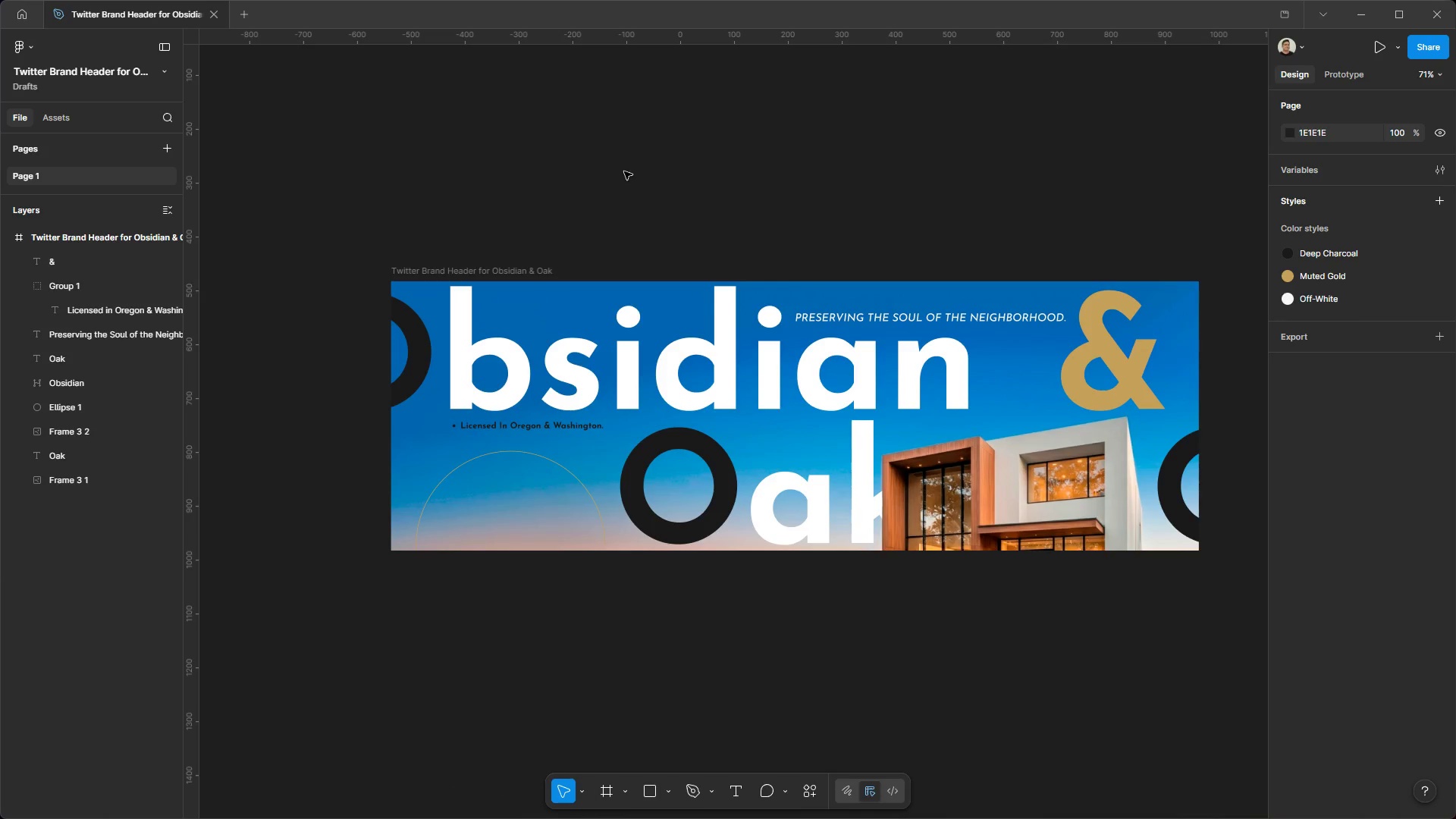 
key(Meta+MetaLeft)
 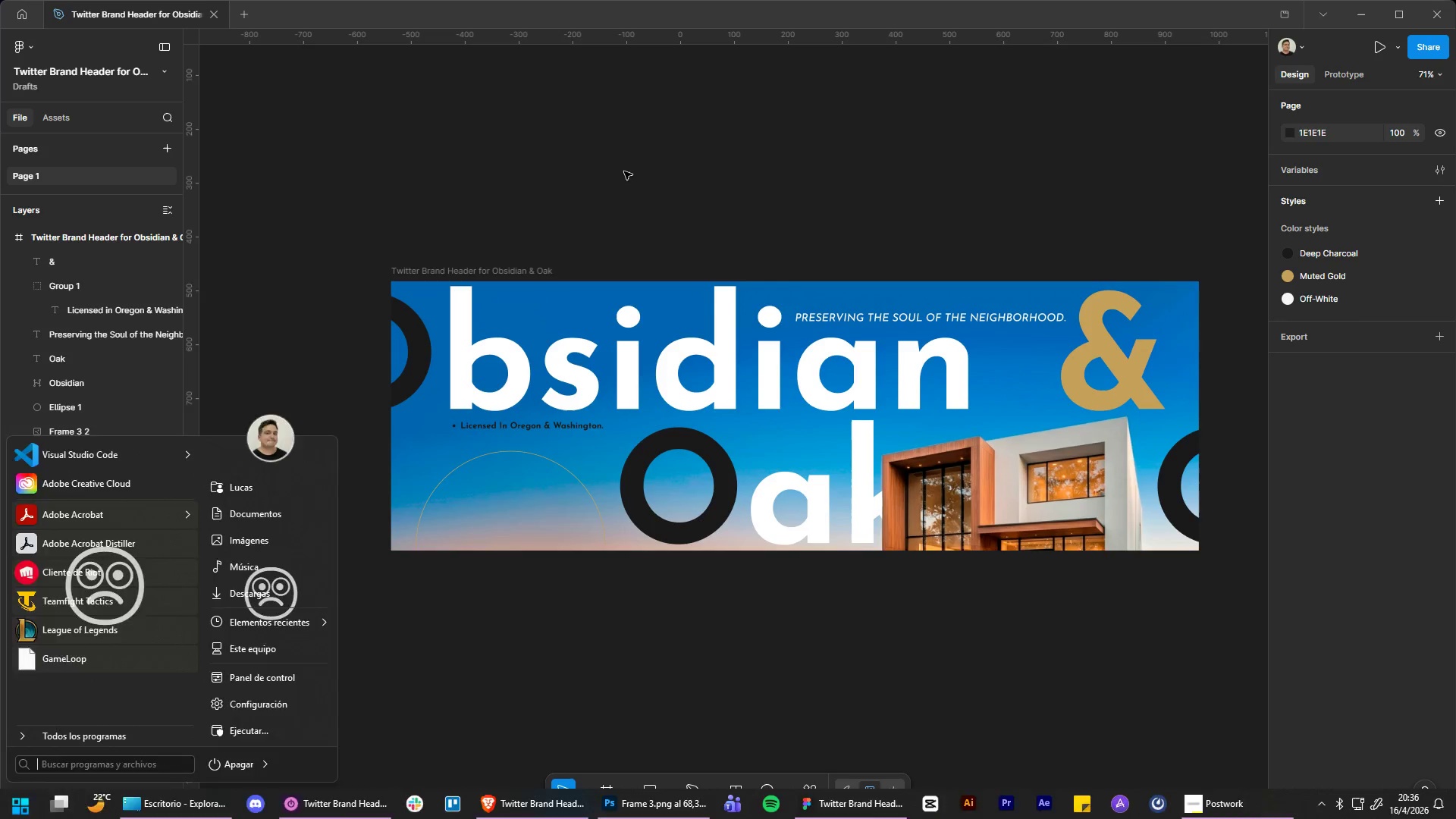 
left_click([624, 171])
 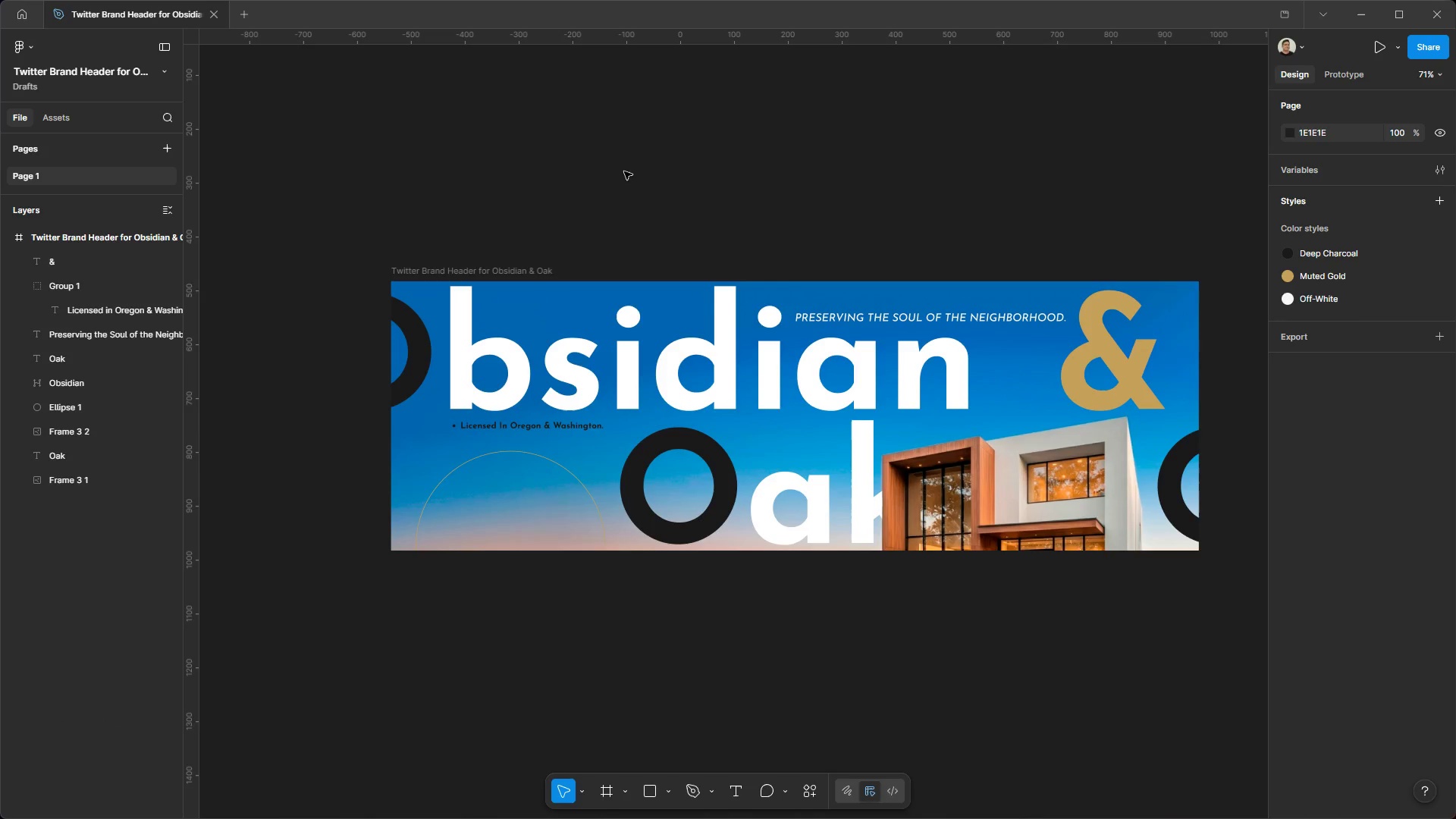 
key(Meta+MetaLeft)
 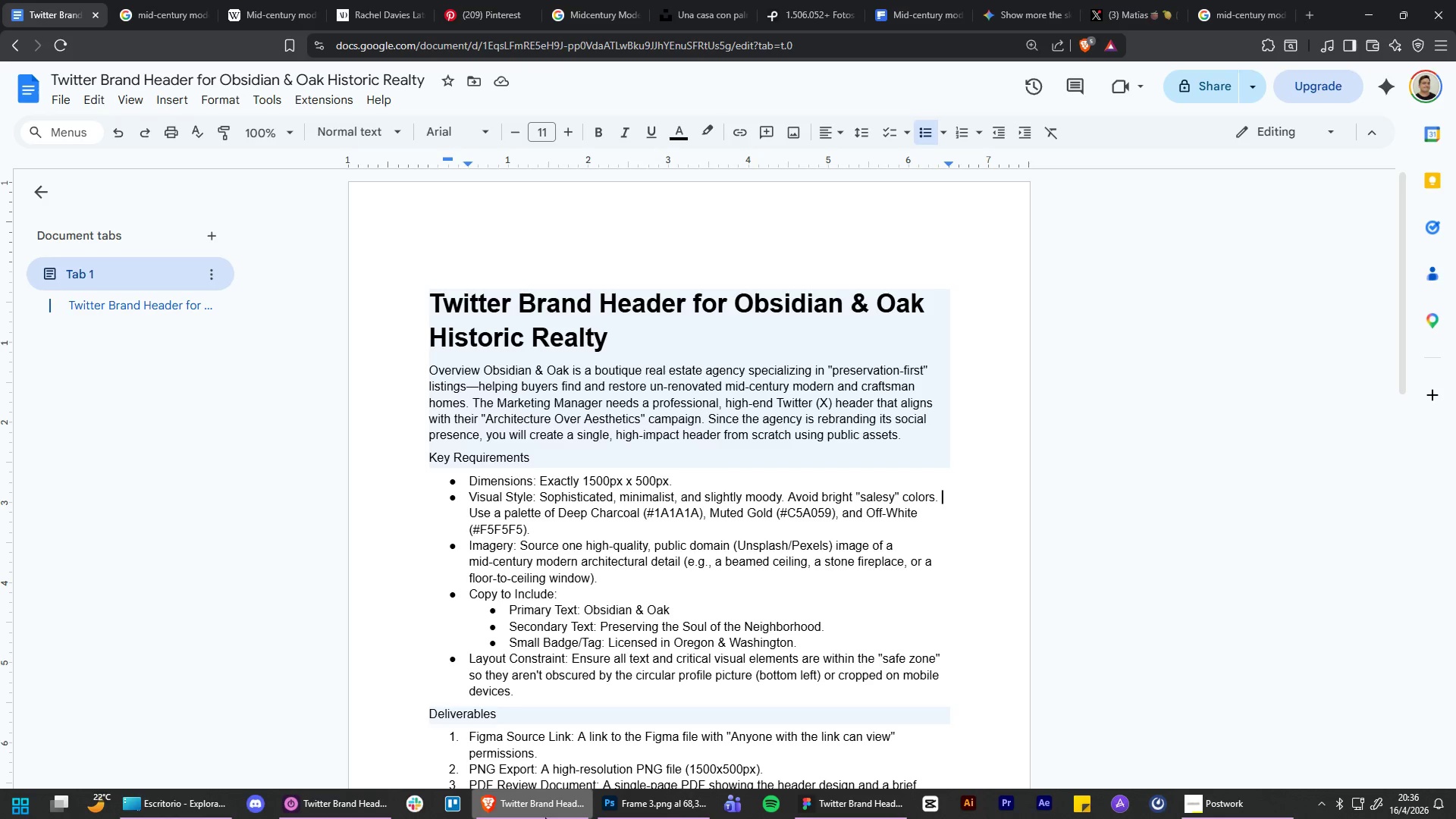 
scroll: coordinate [796, 507], scroll_direction: down, amount: 7.0
 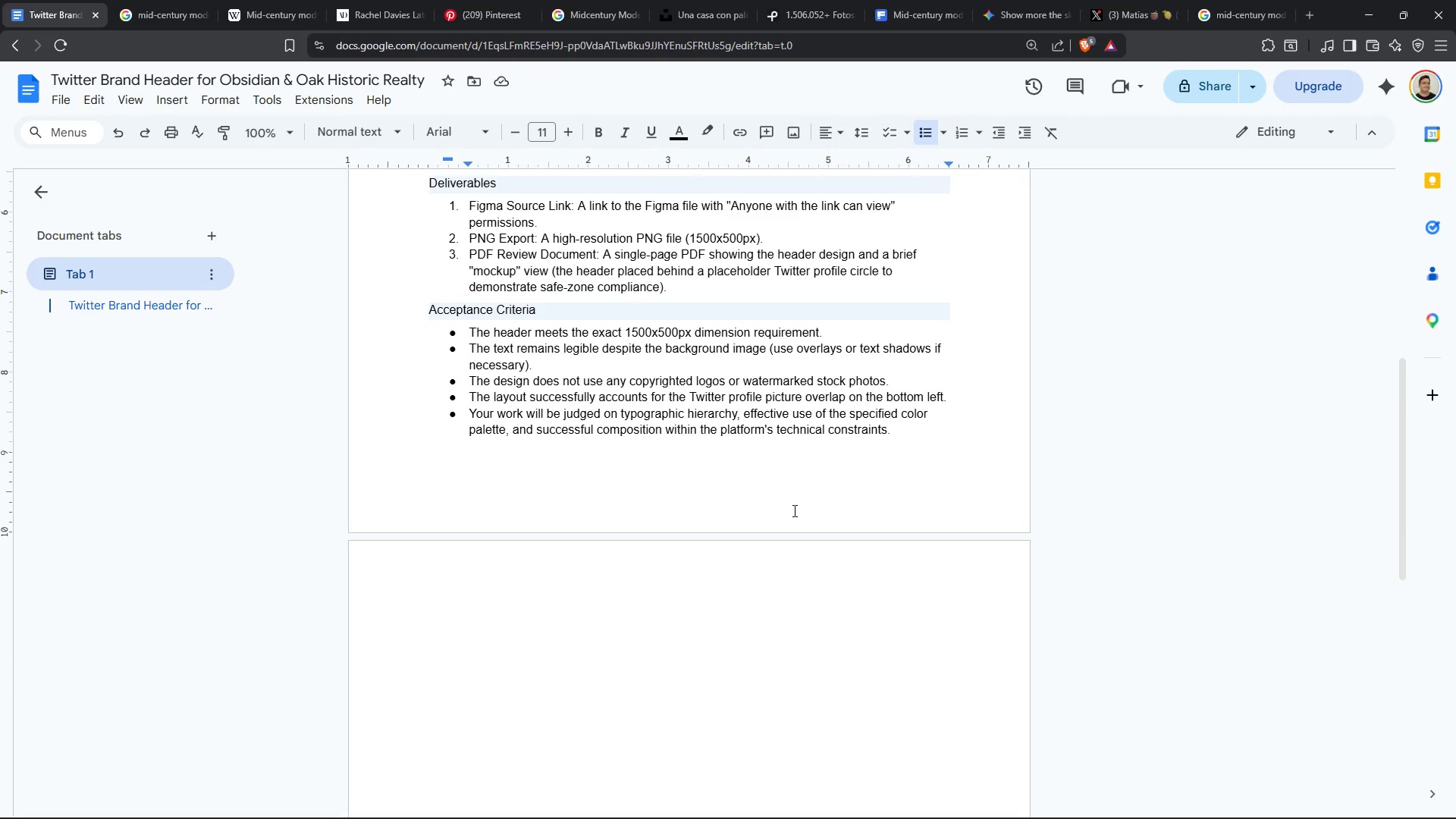 
scroll: coordinate [757, 502], scroll_direction: up, amount: 2.0
 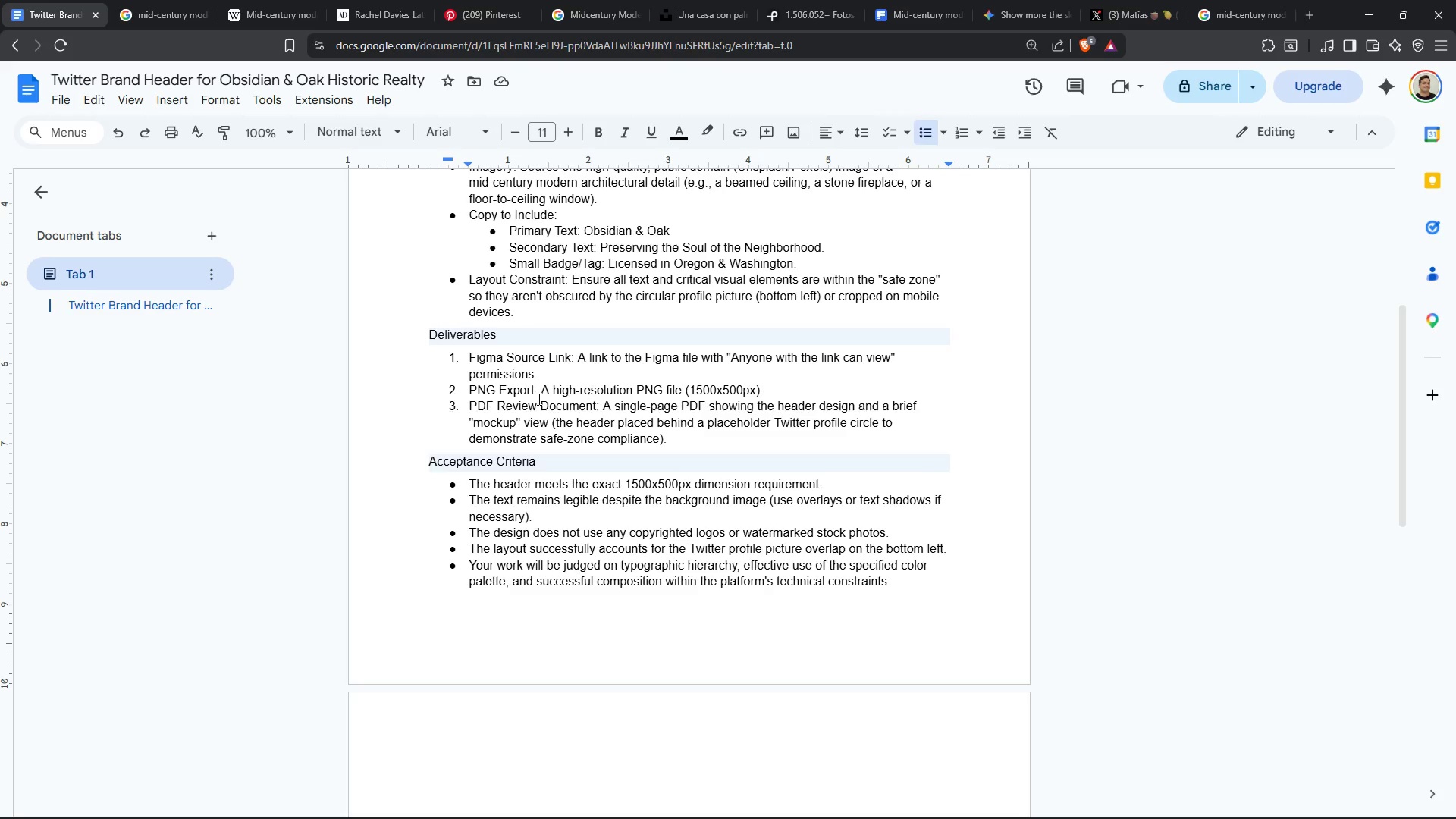 
wait(6.39)
 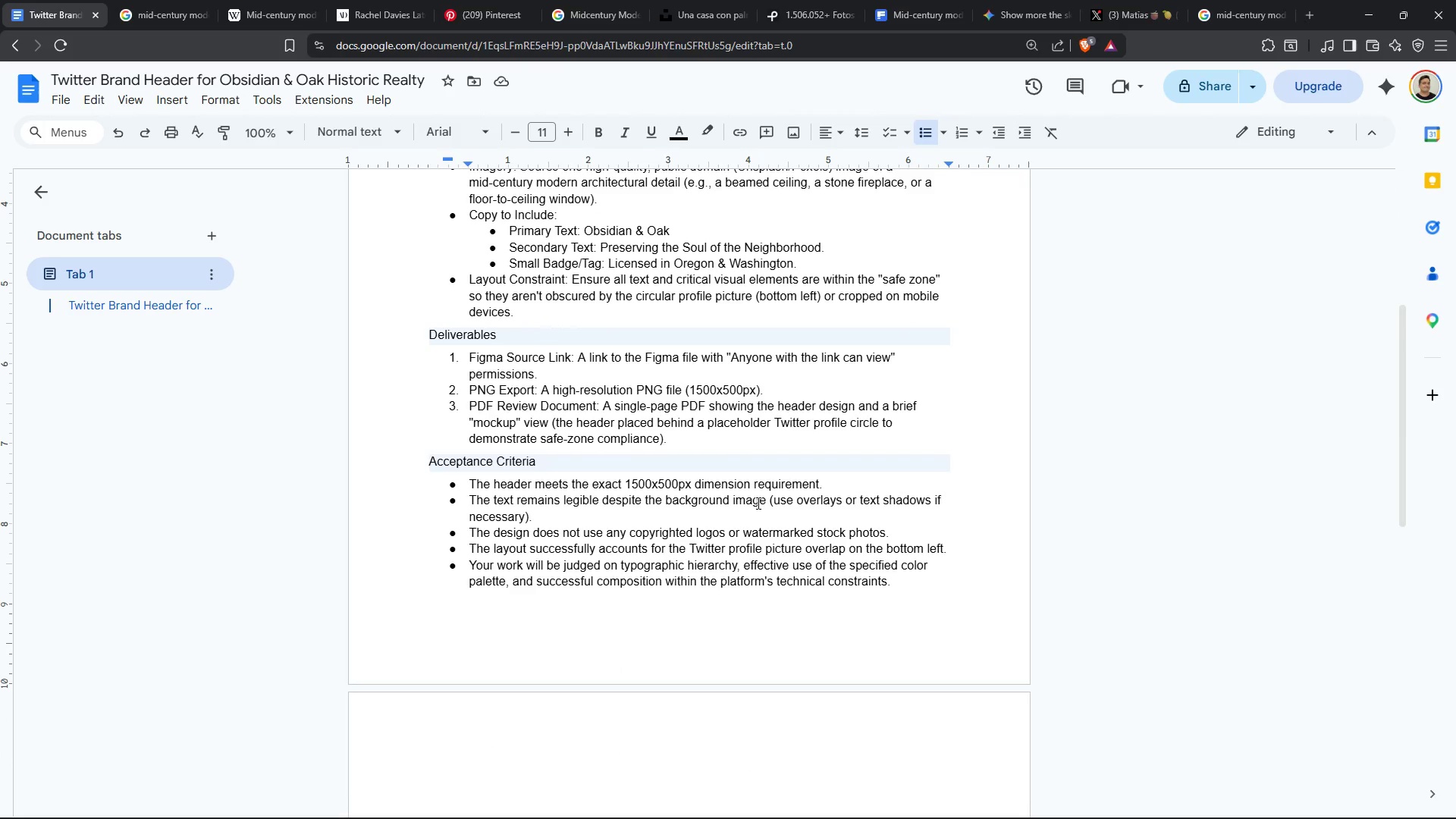 
left_click([1375, 6])
 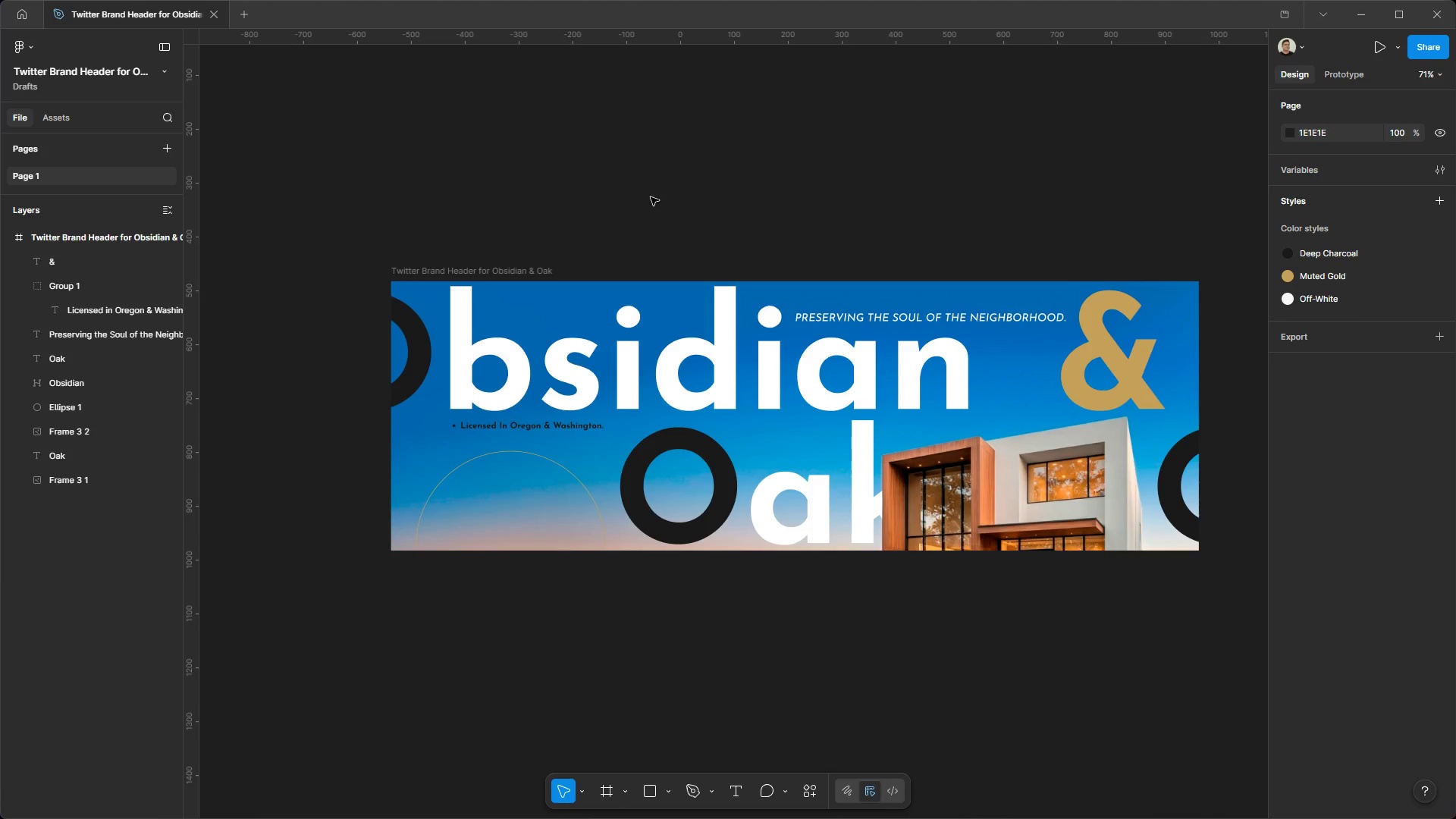 
left_click([601, 214])
 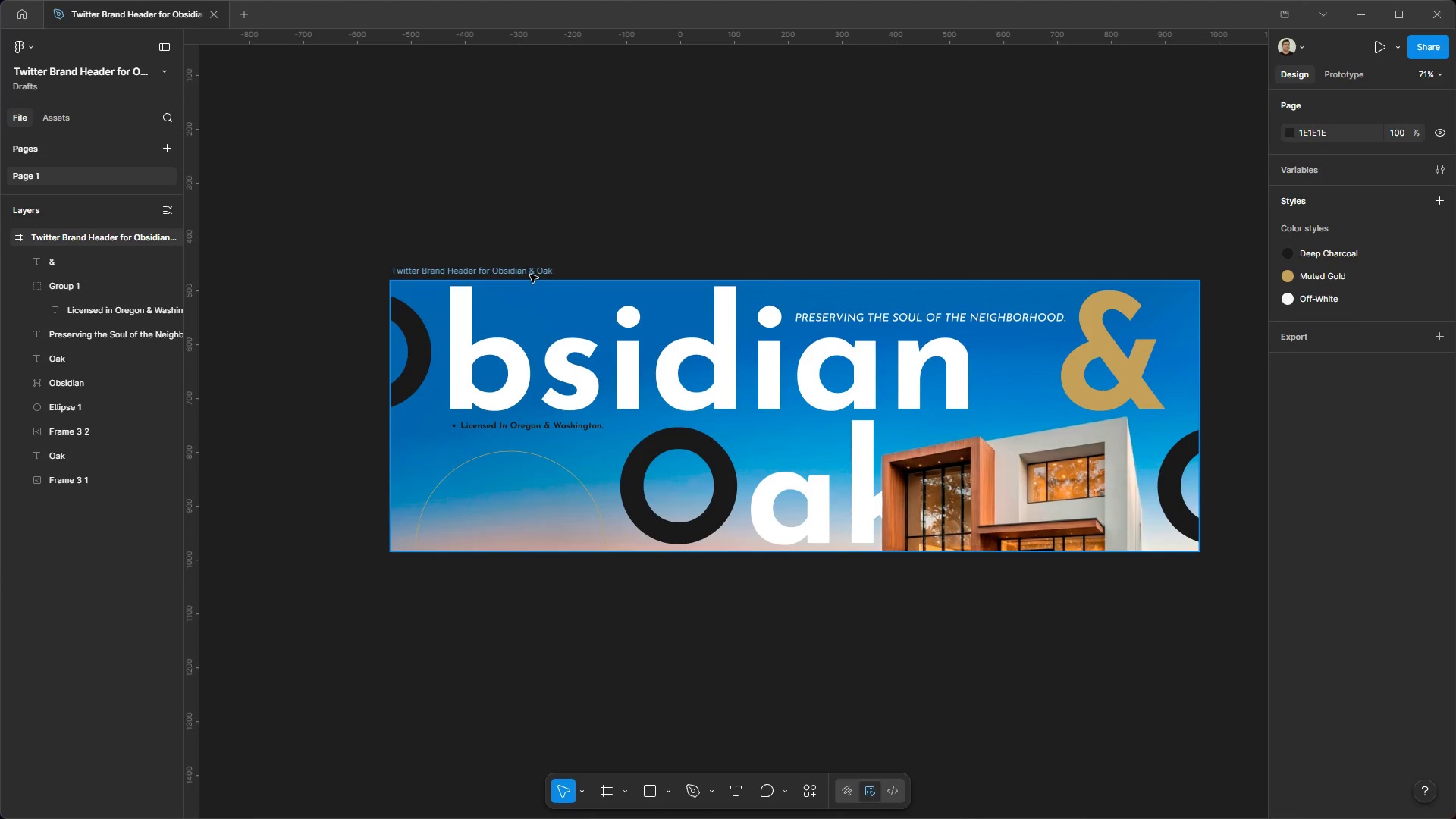 
left_click([530, 275])
 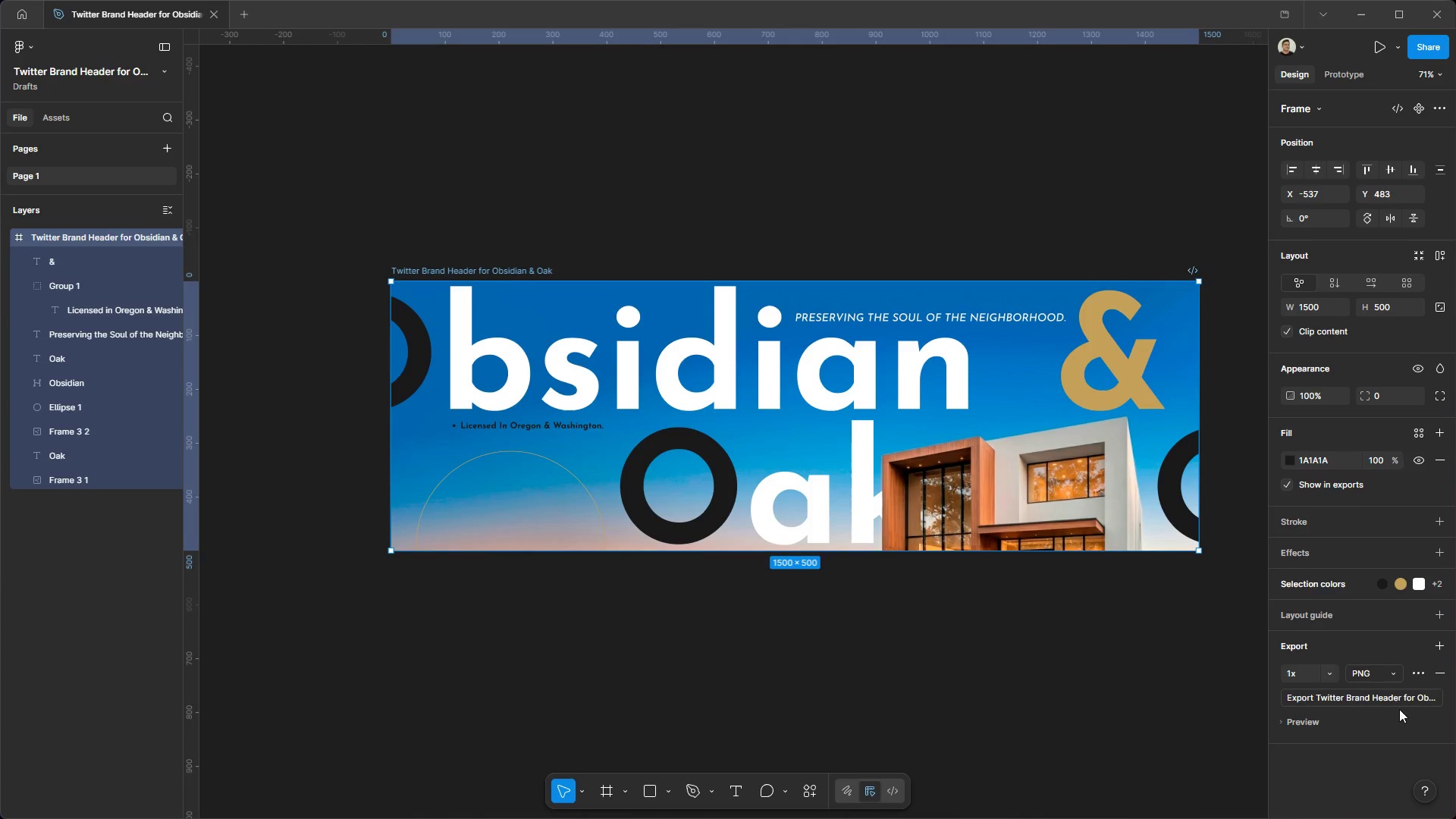 
left_click([1376, 700])
 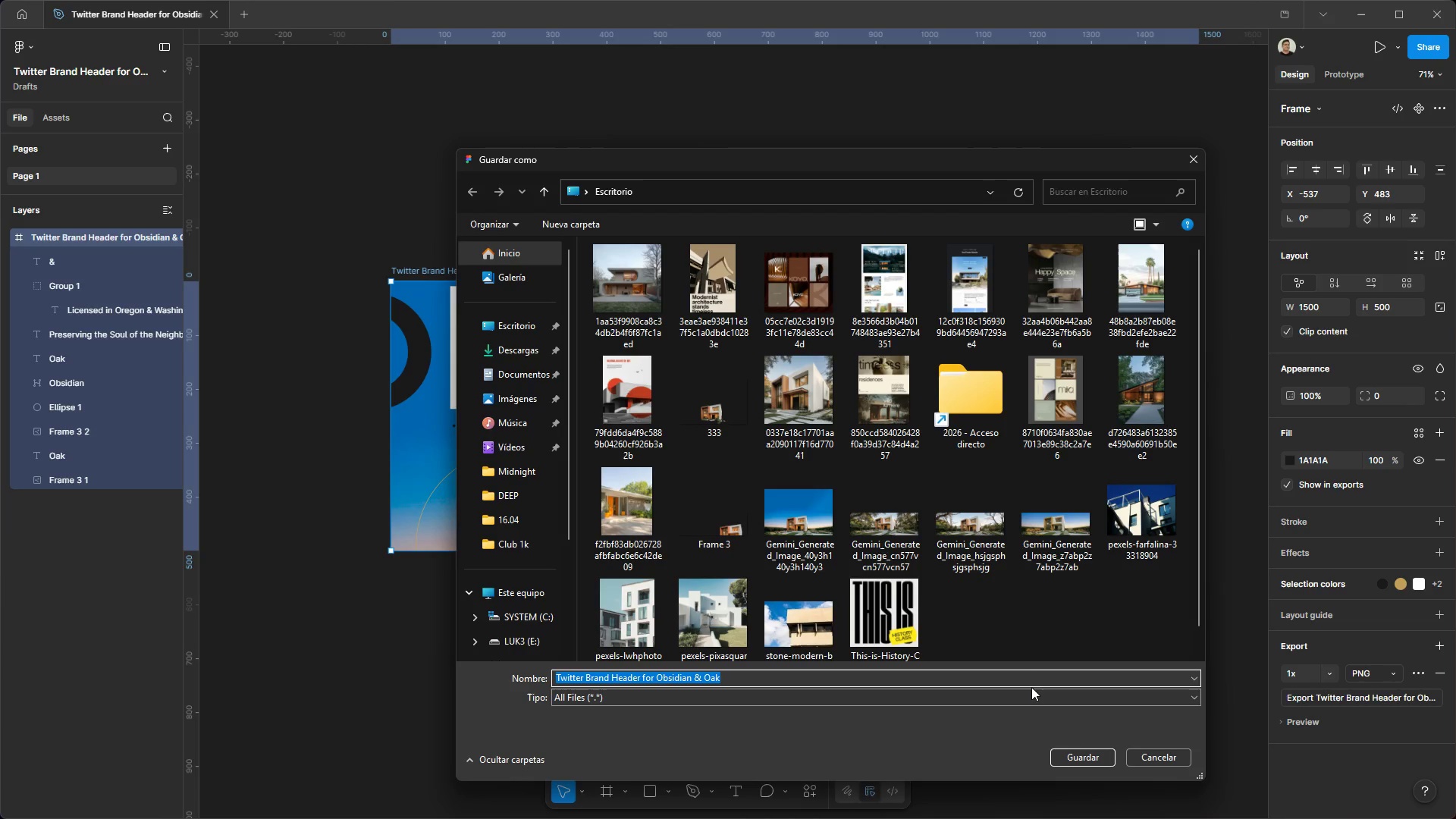 
scroll: coordinate [1001, 629], scroll_direction: up, amount: 1.0
 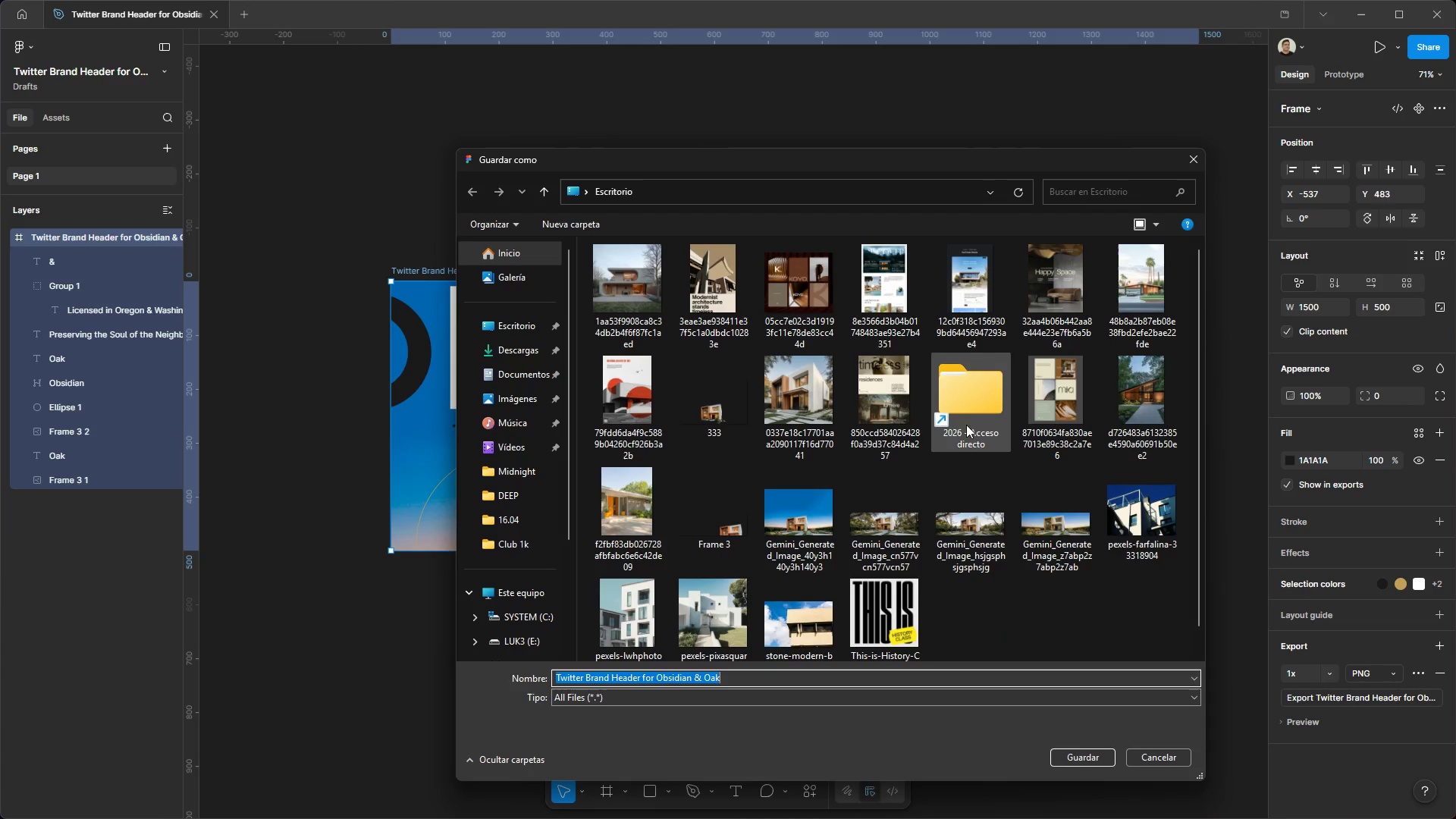 
double_click([965, 420])
 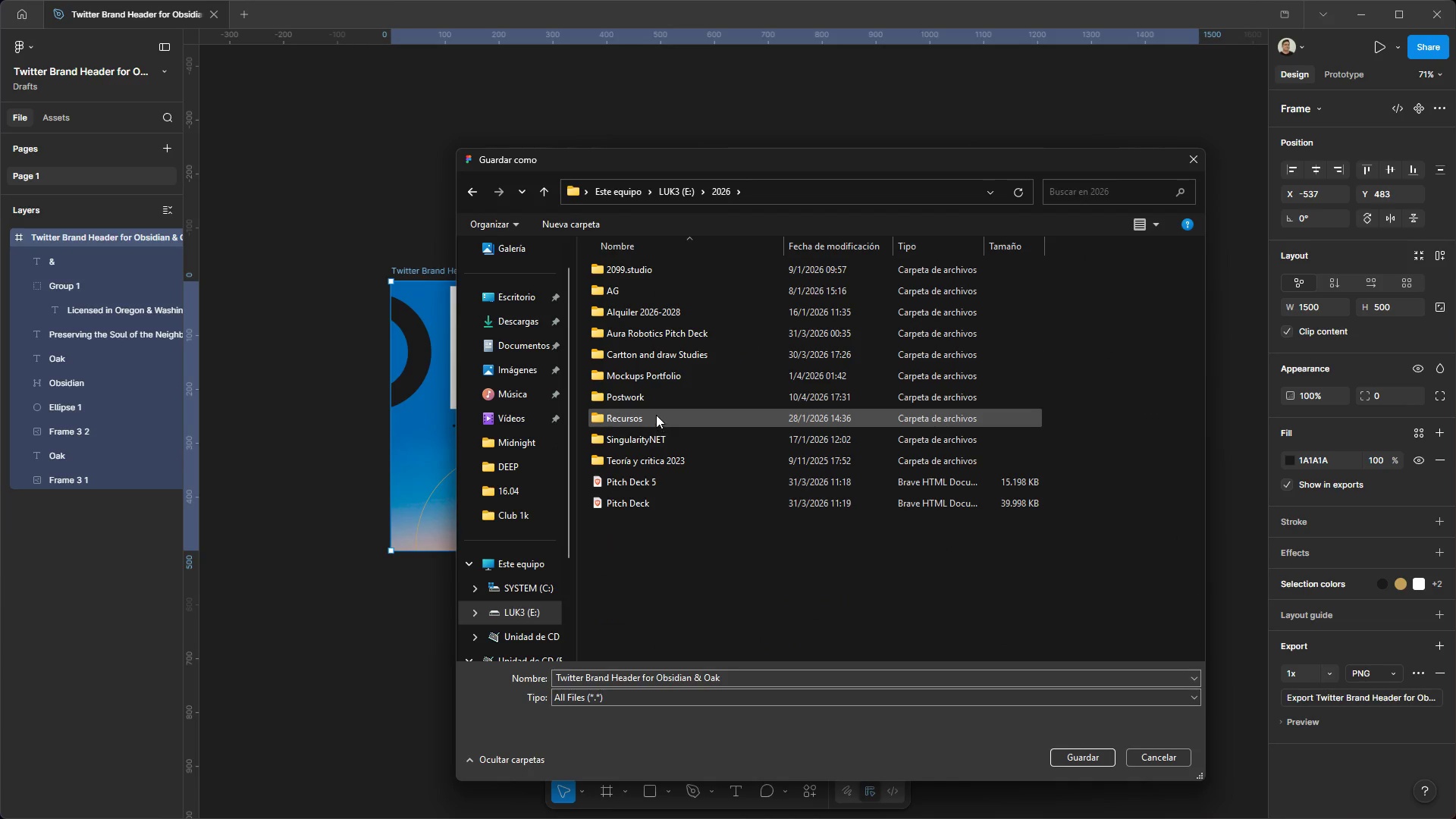 
double_click([651, 402])
 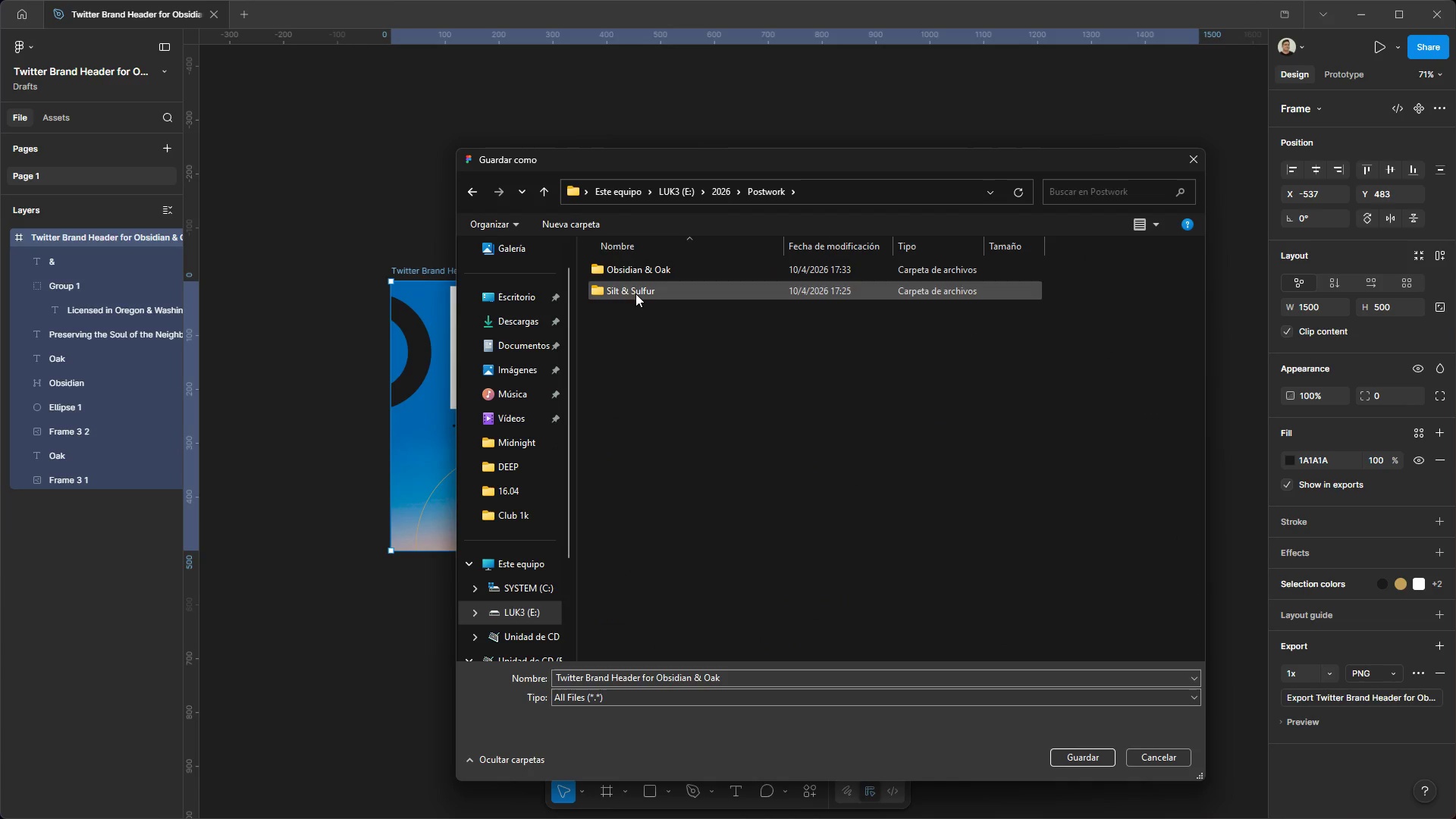 
double_click([640, 275])
 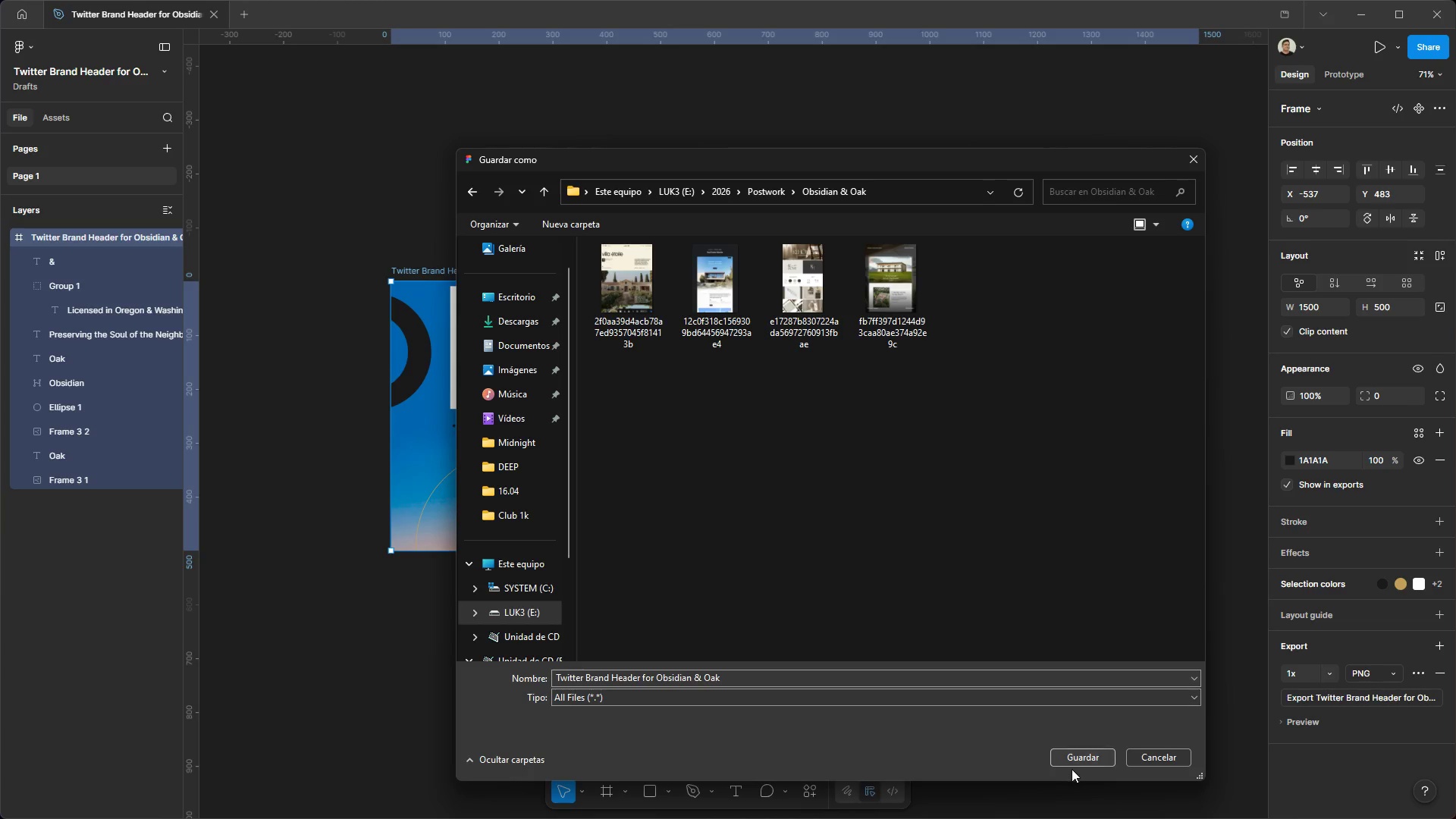 
left_click([1085, 758])
 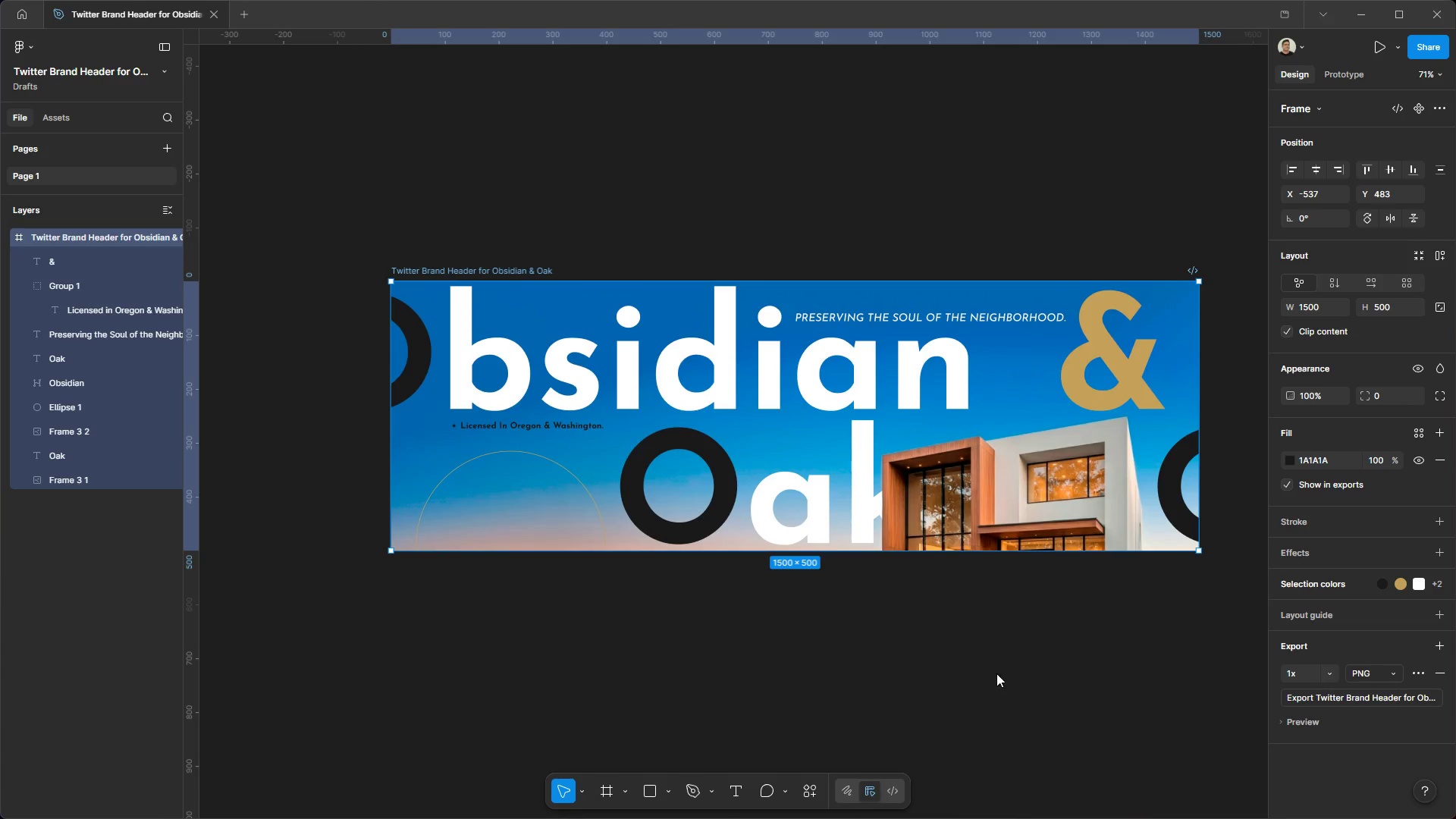 
left_click([996, 673])
 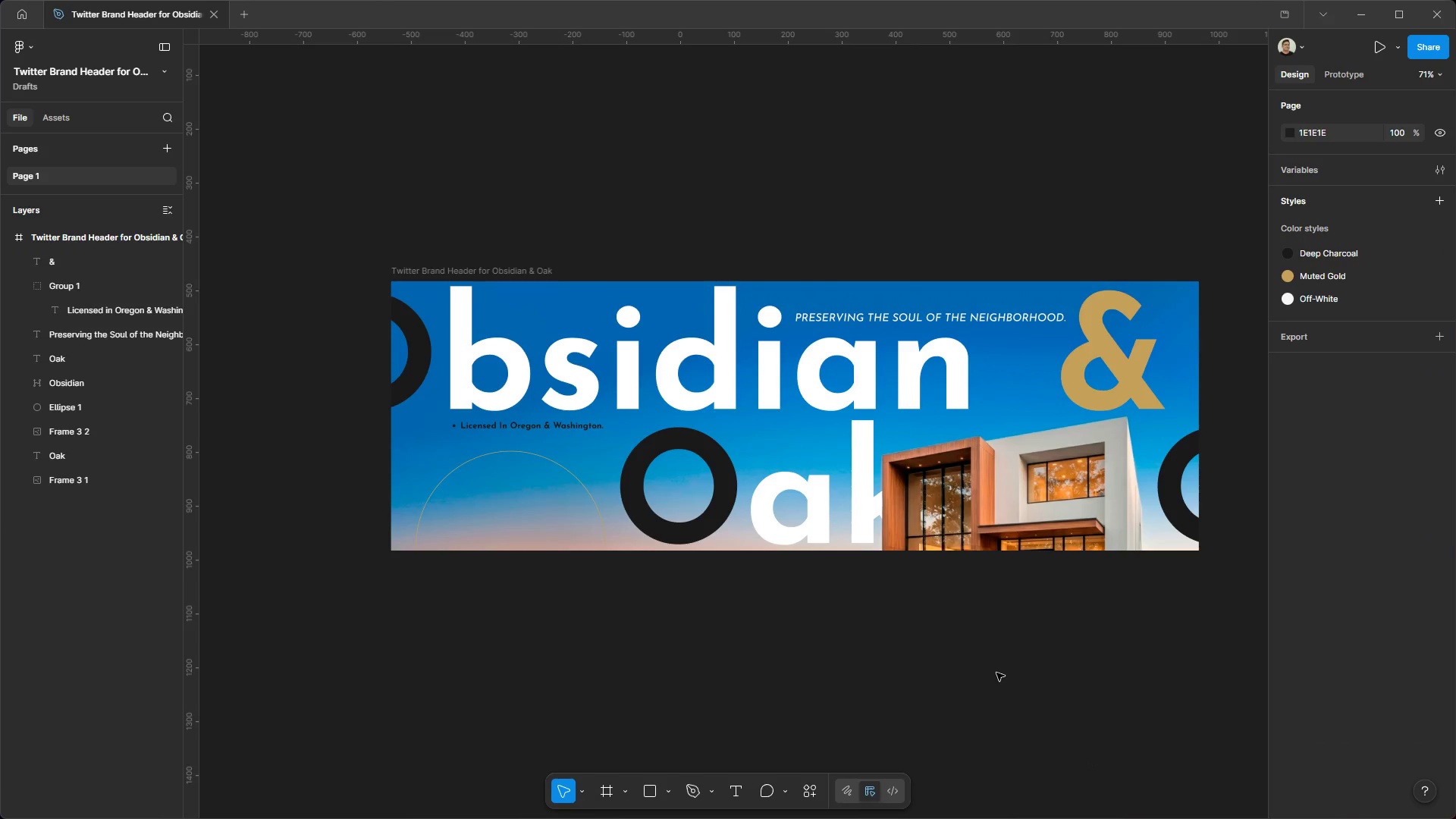 
key(Meta+MetaLeft)
 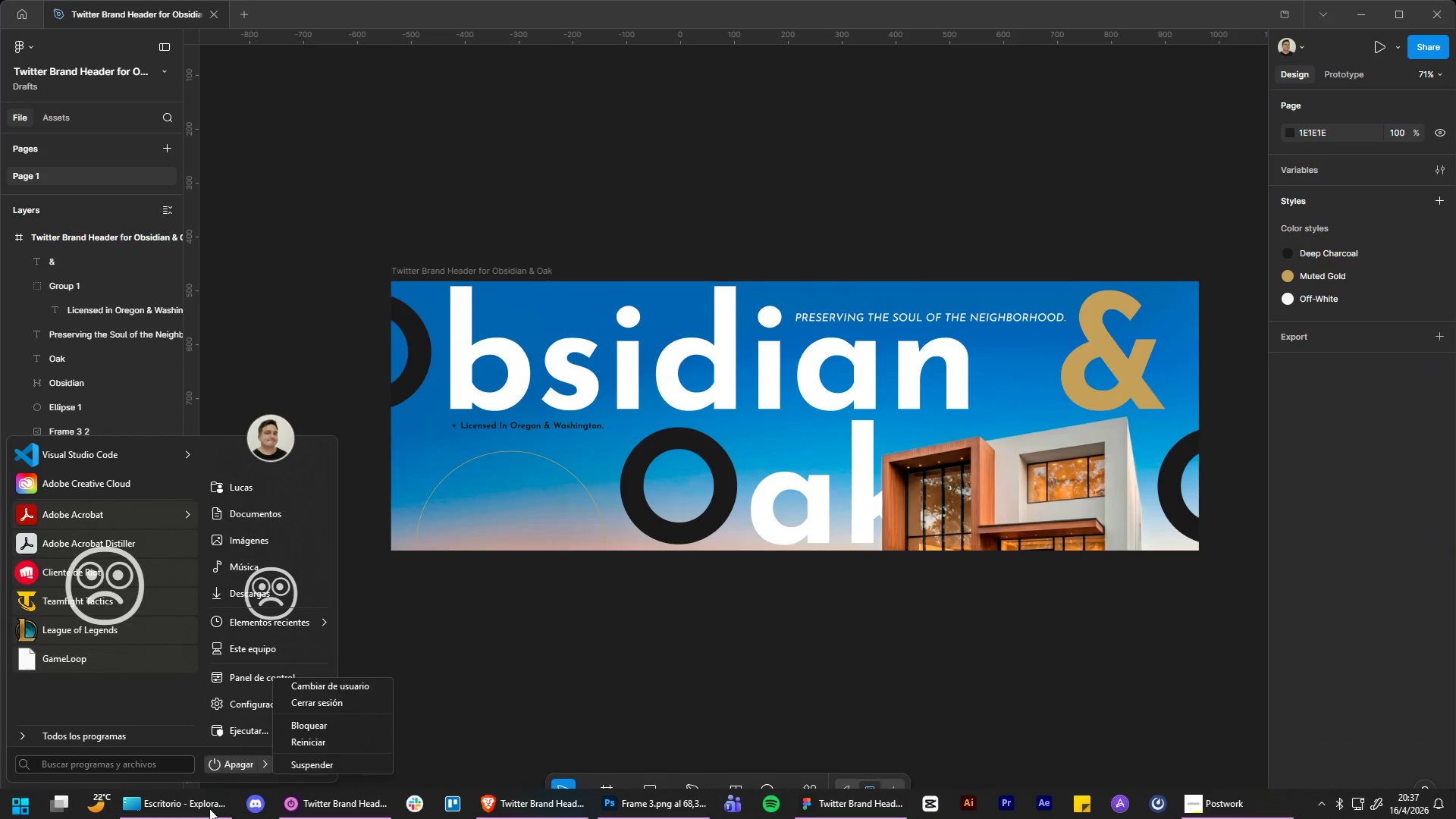 
left_click([193, 811])
 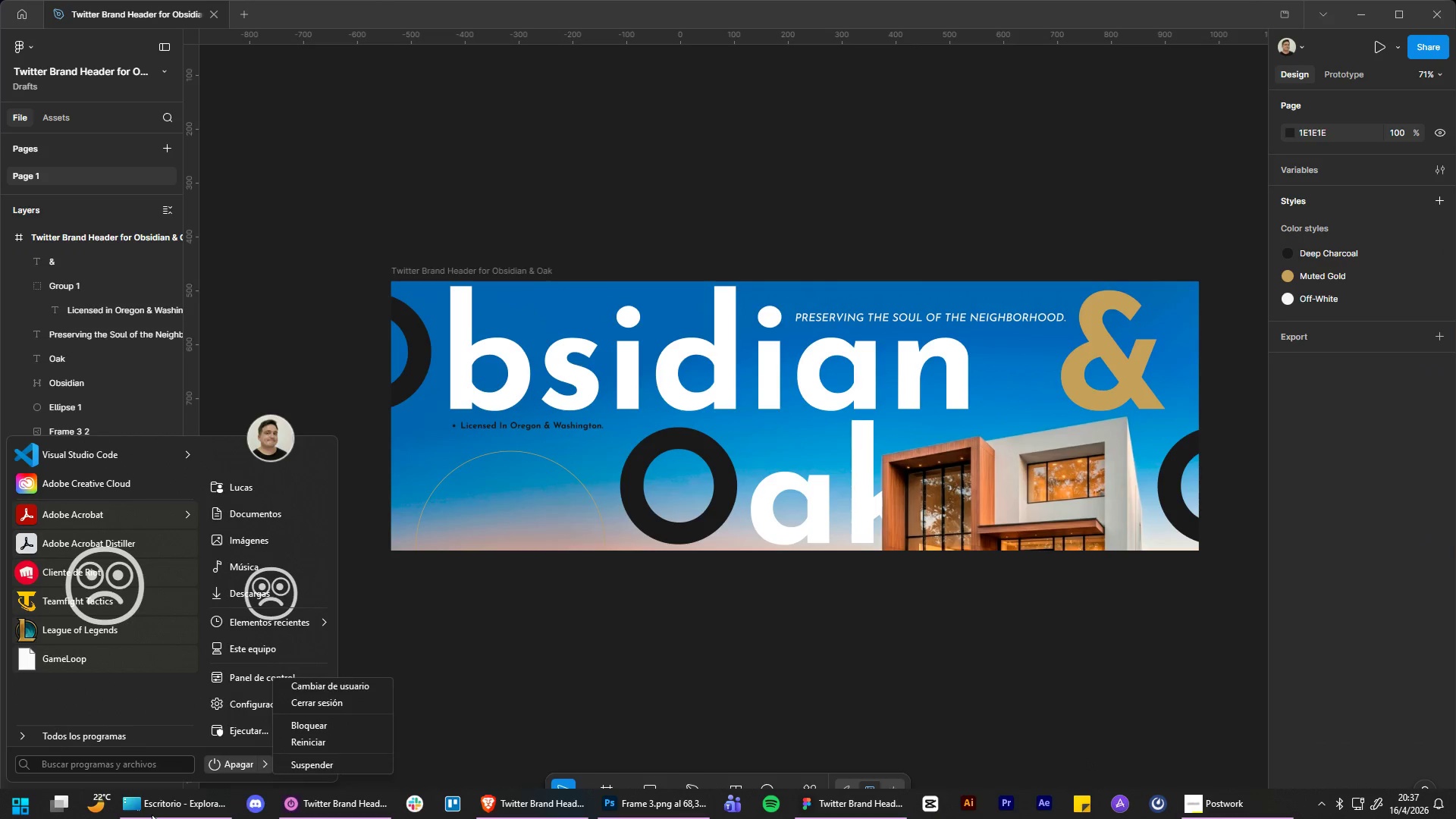 
double_click([152, 814])
 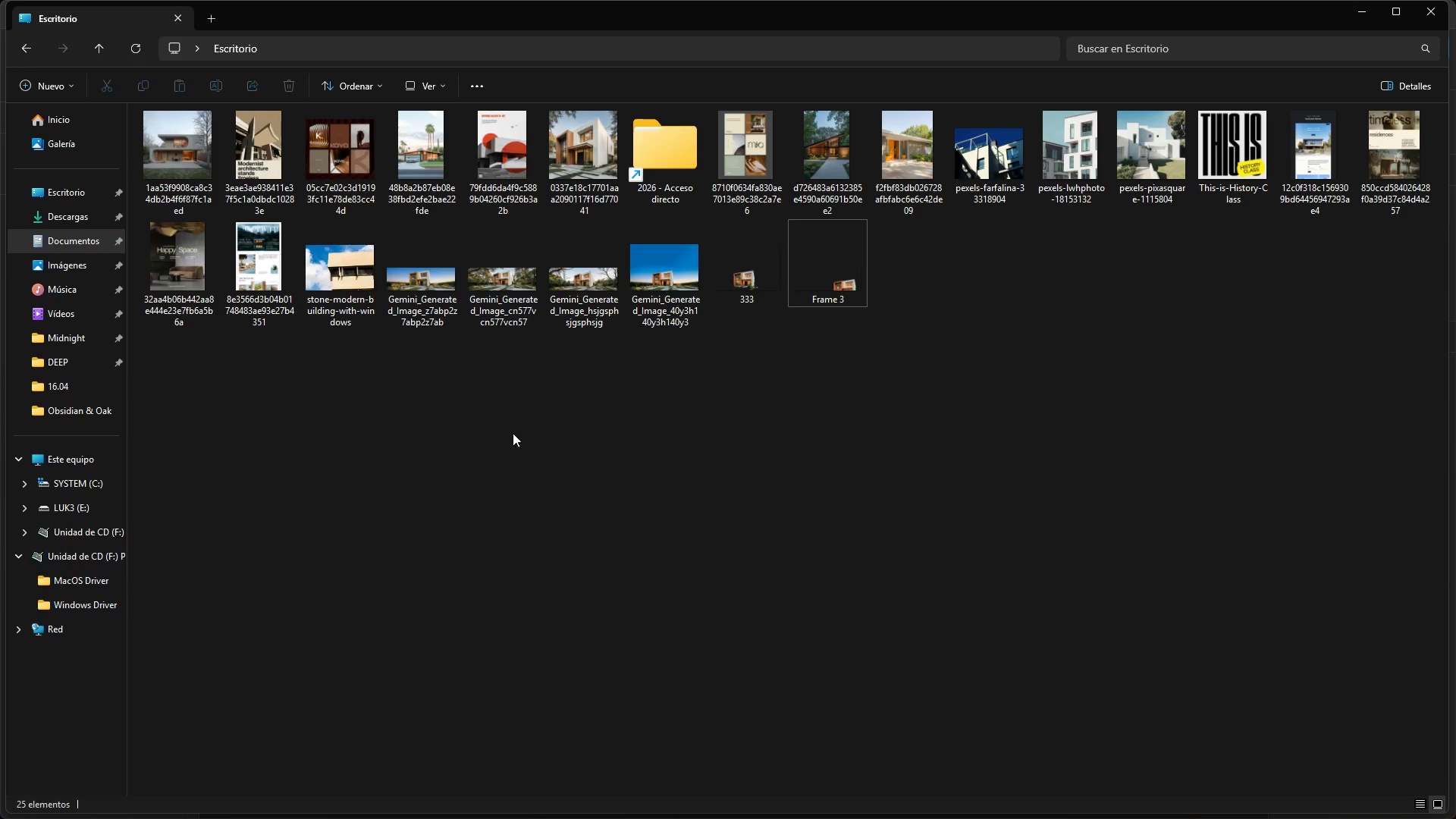 
left_click_drag(start_coordinate=[170, 380], to_coordinate=[172, 362])
 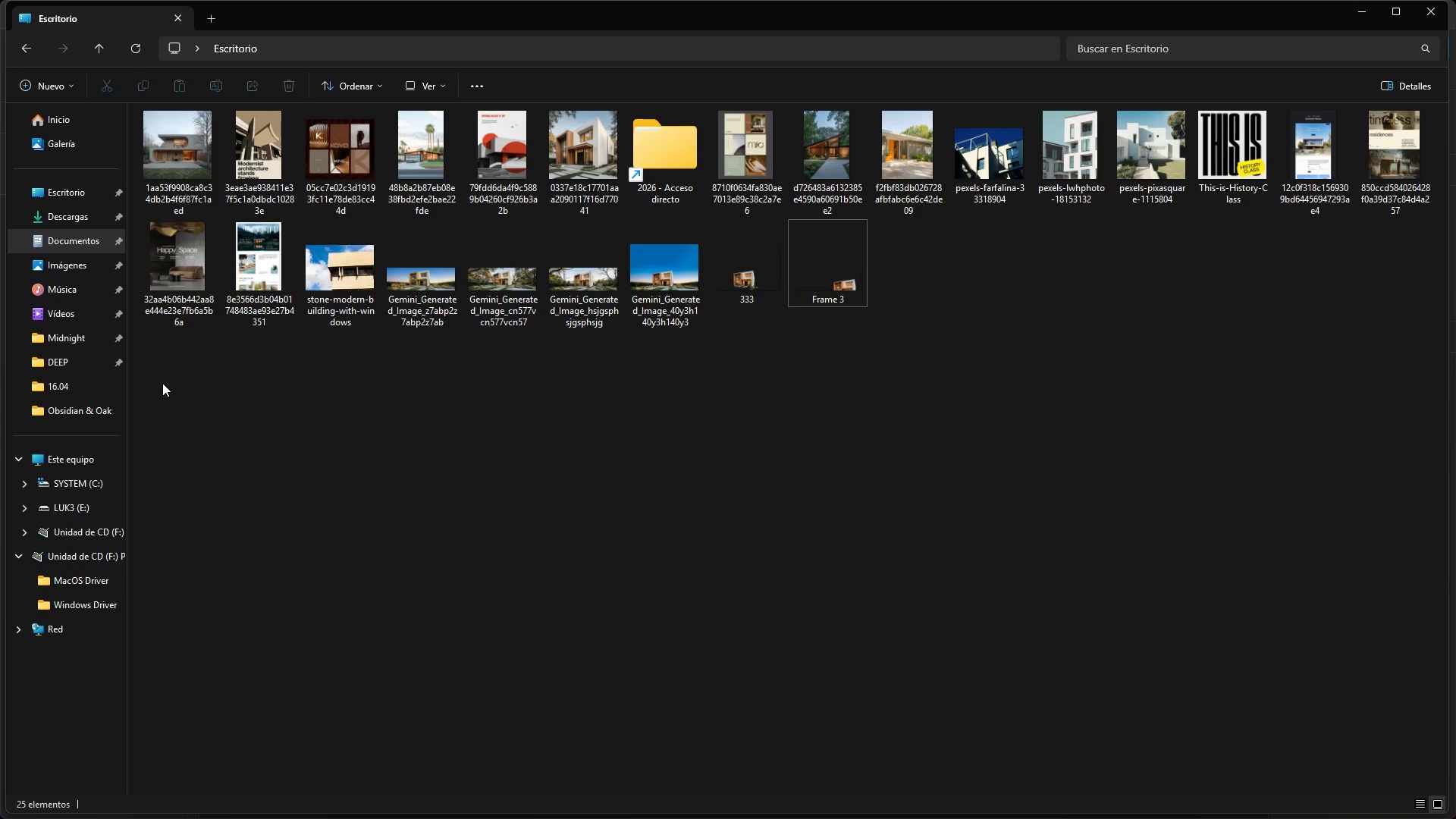 
left_click_drag(start_coordinate=[162, 383], to_coordinate=[1414, 116])
 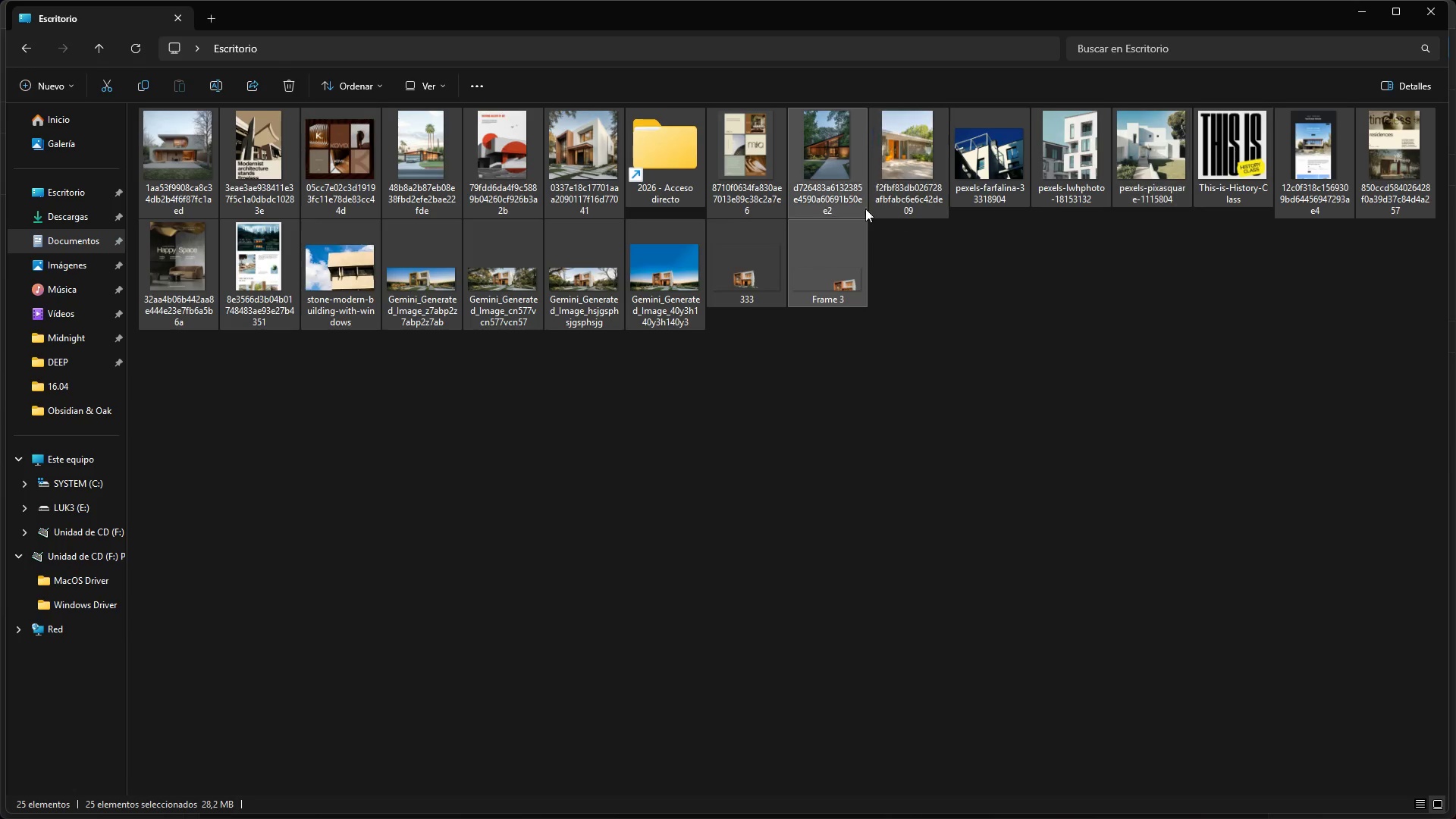 
hold_key(key=ControlLeft, duration=0.91)
 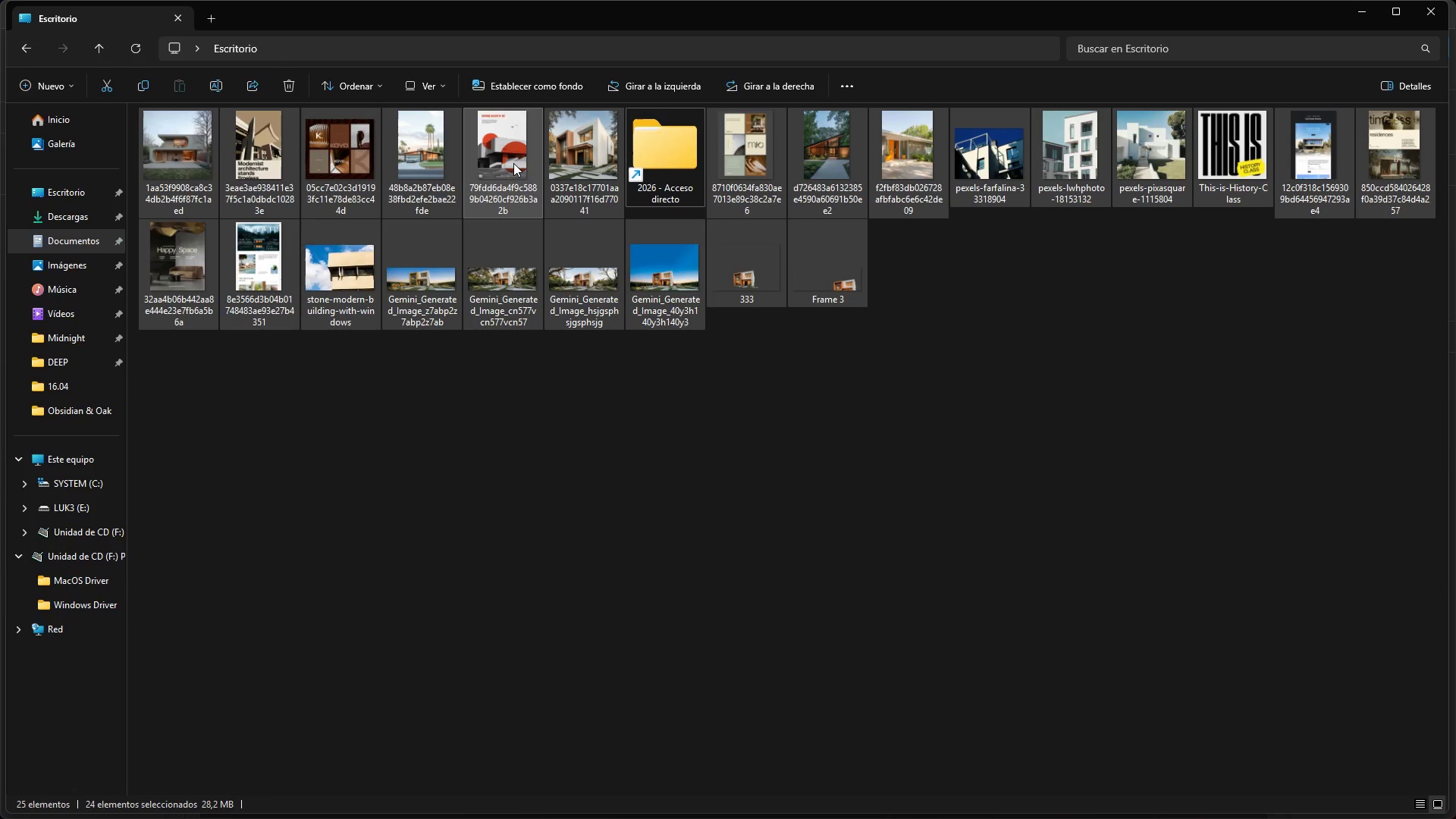 
right_click([513, 162])
 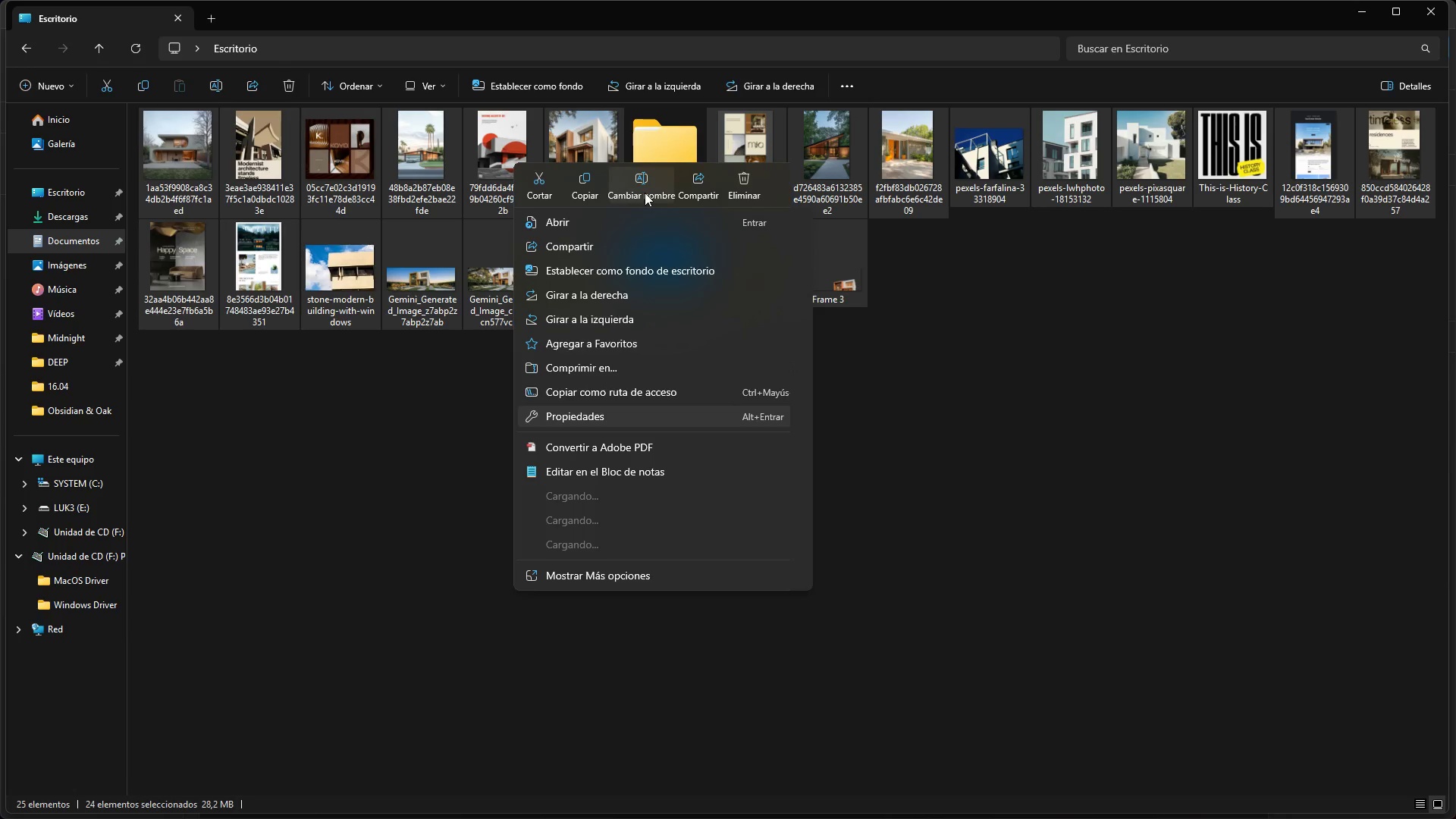 
left_click([543, 180])
 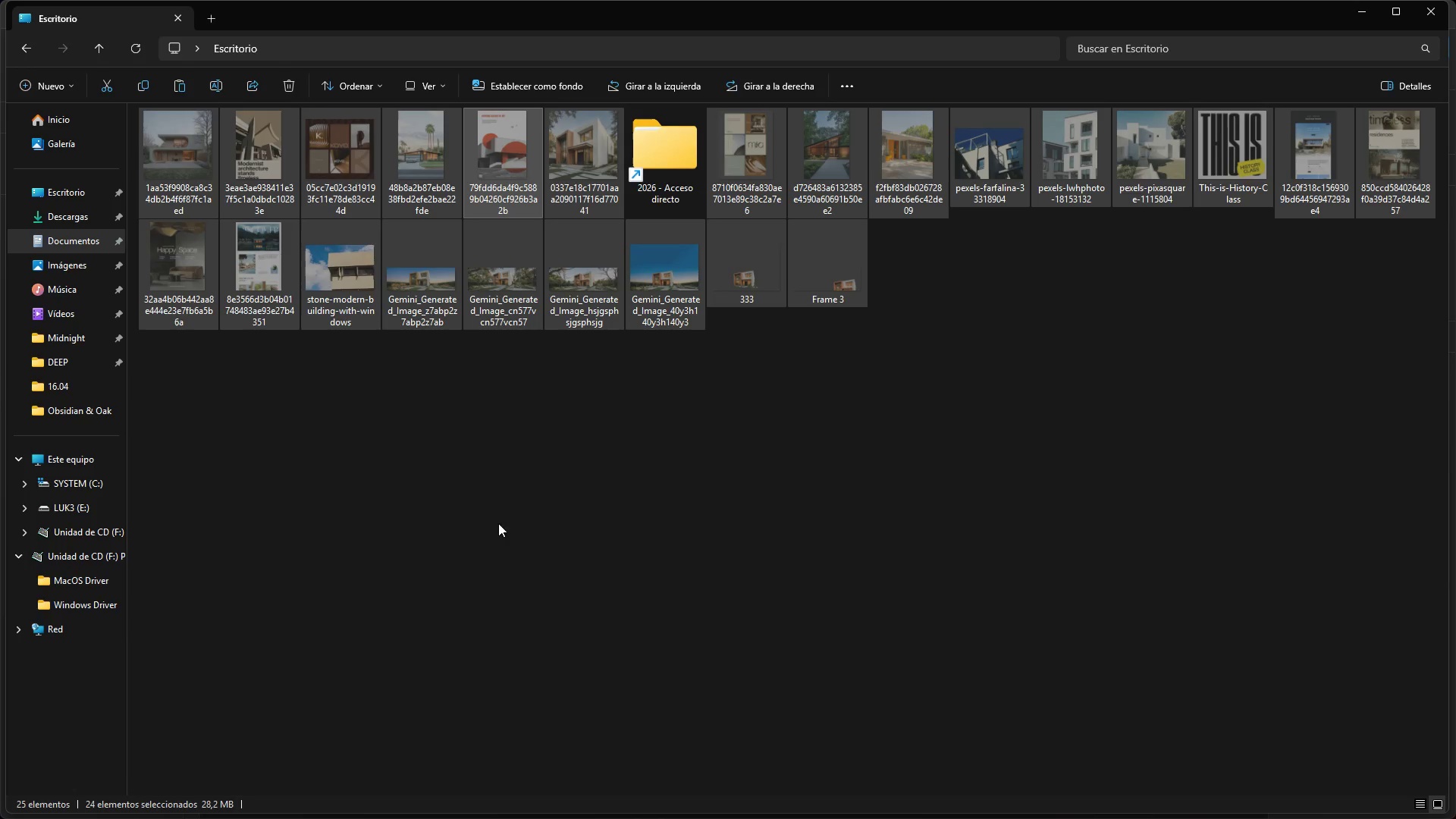 
key(Meta+MetaLeft)
 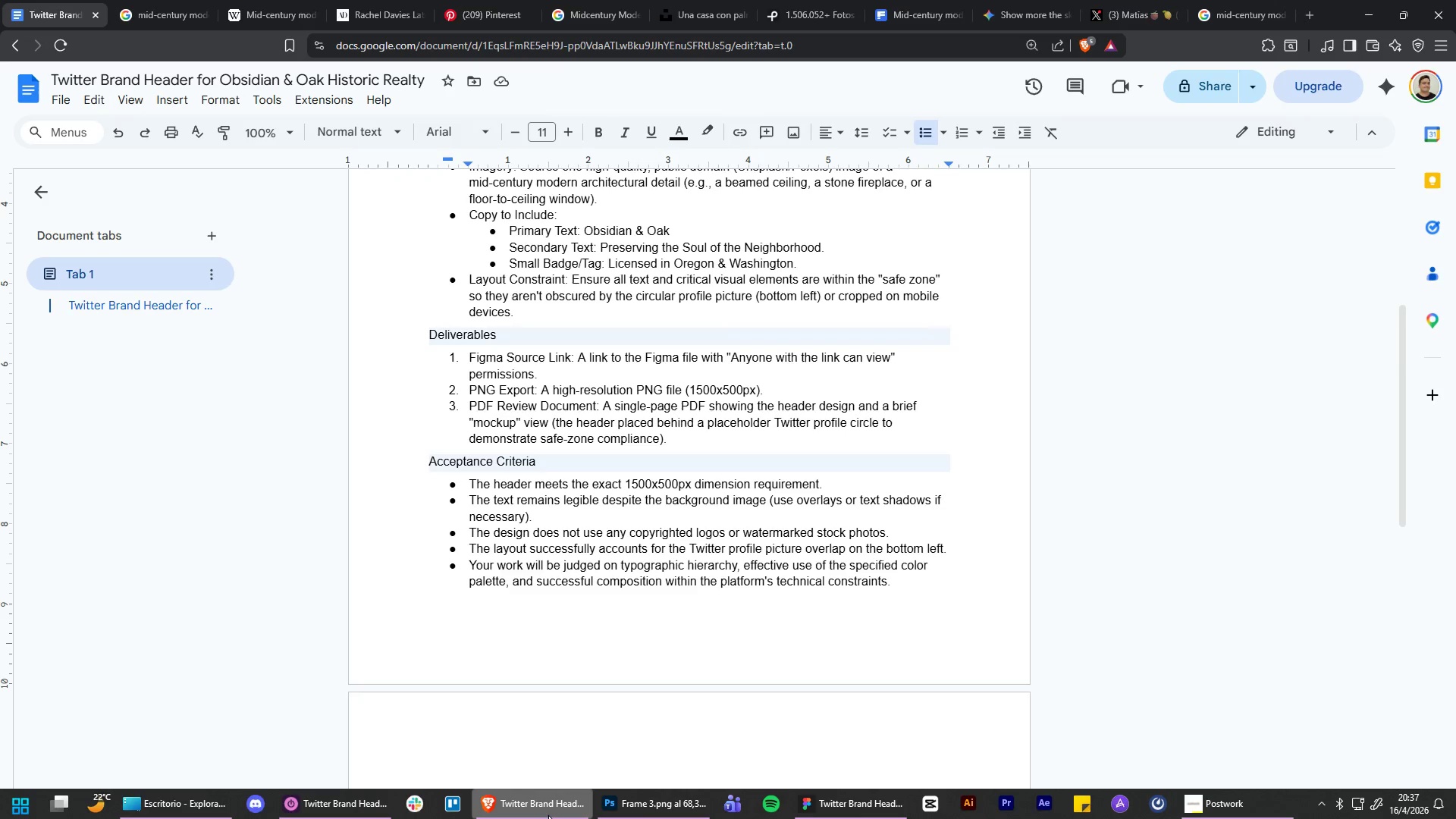 
left_click([548, 815])
 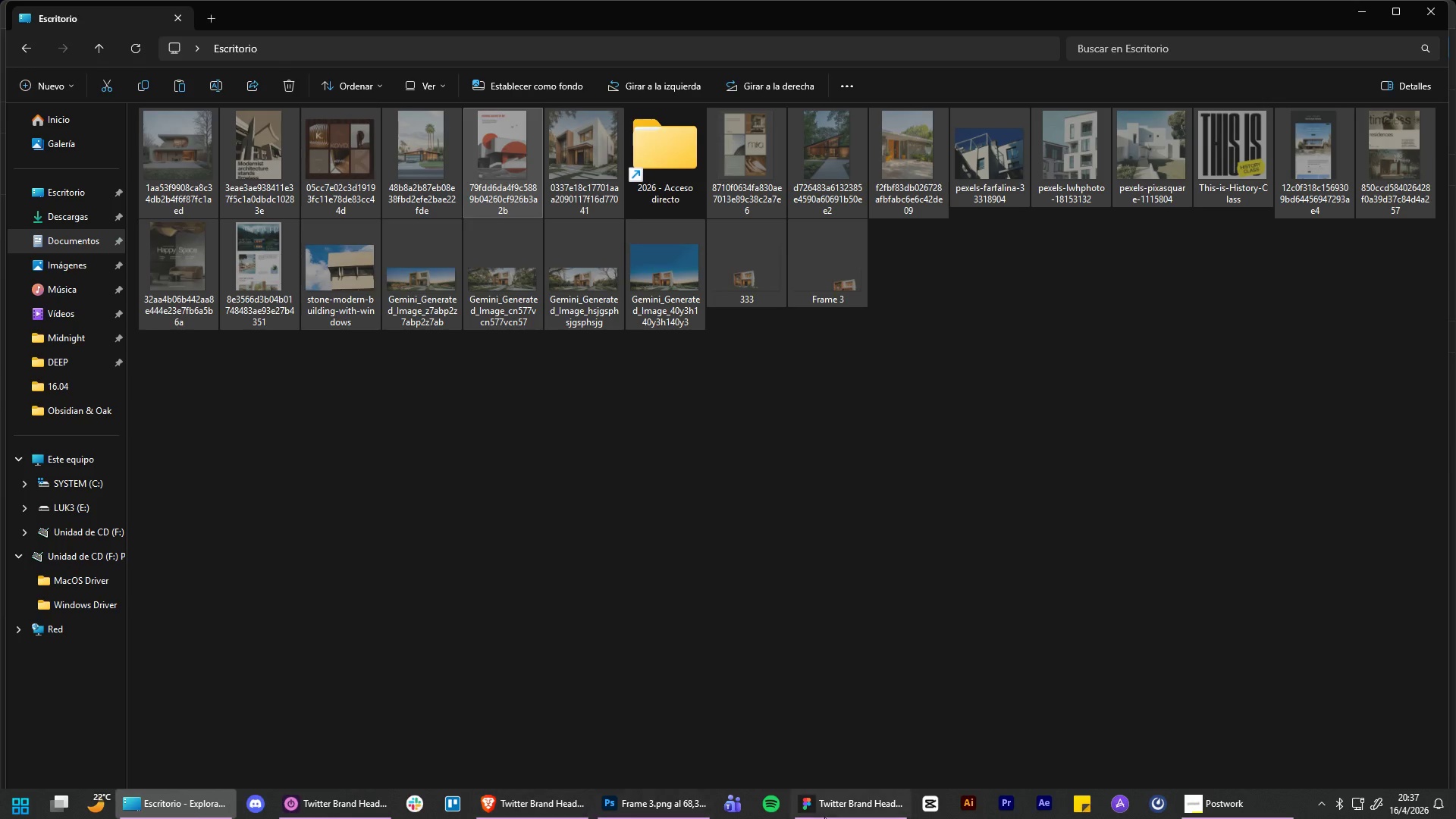 
left_click([825, 796])
 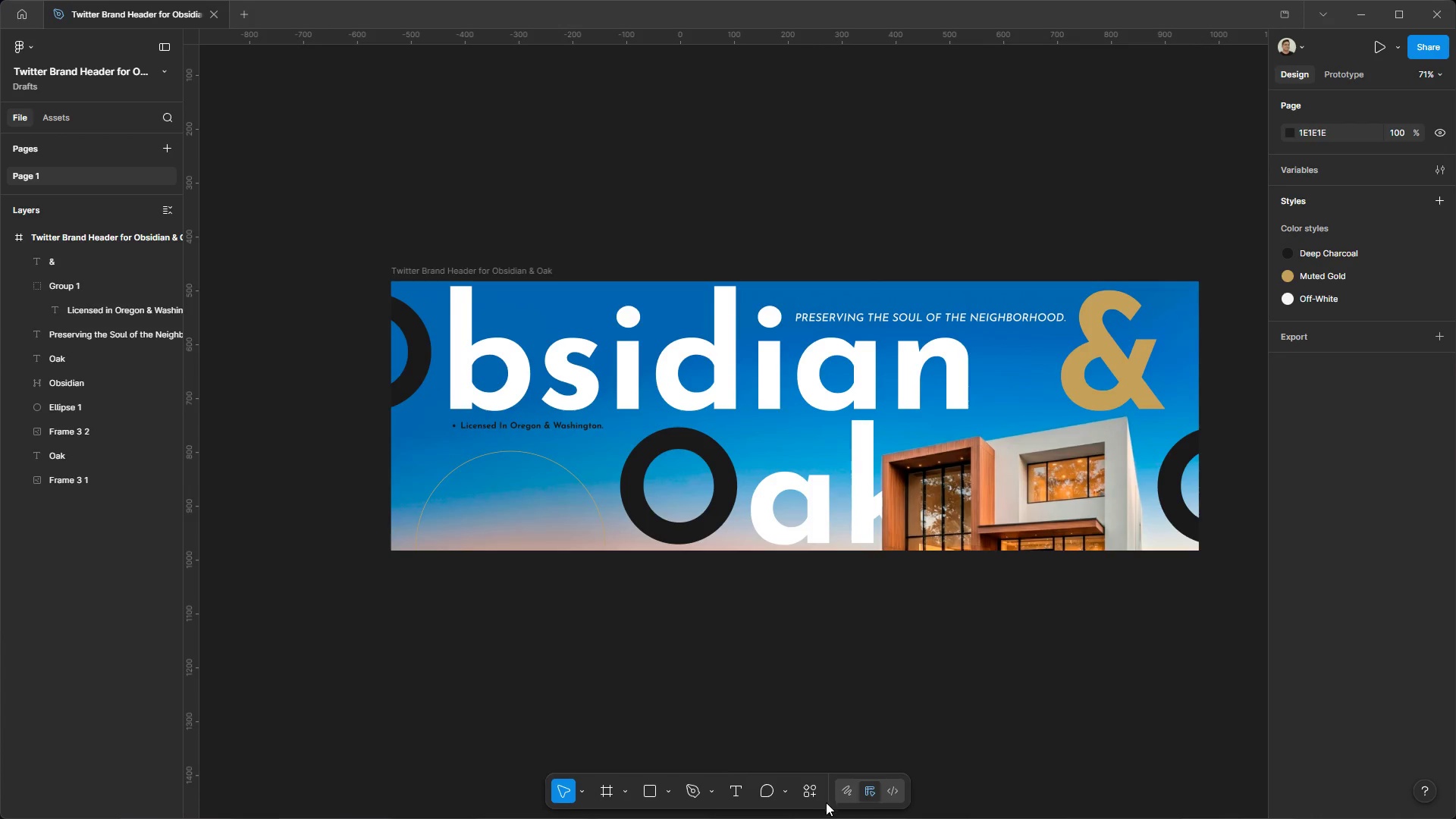 
key(Meta+MetaLeft)
 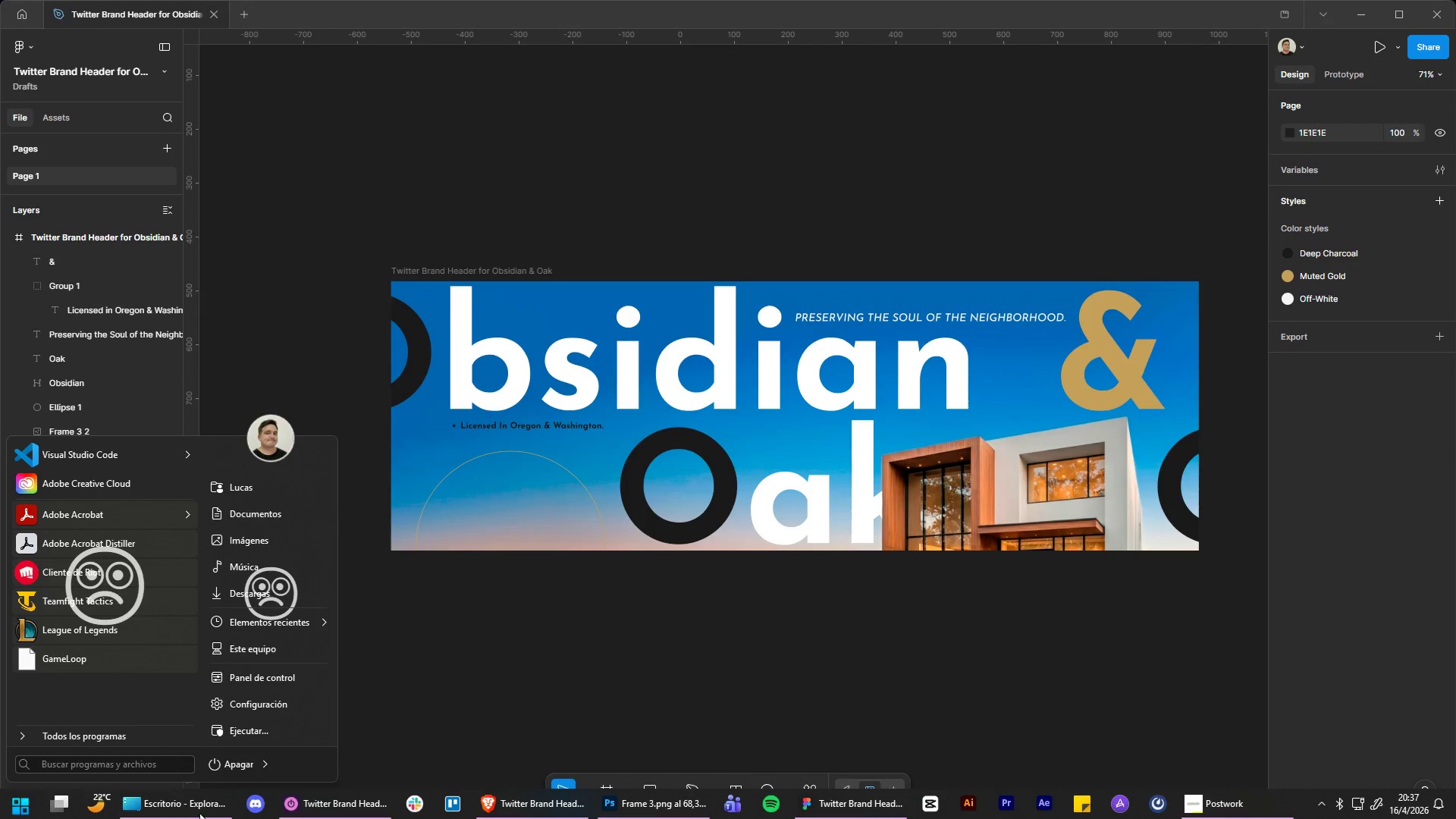 
left_click([197, 813])
 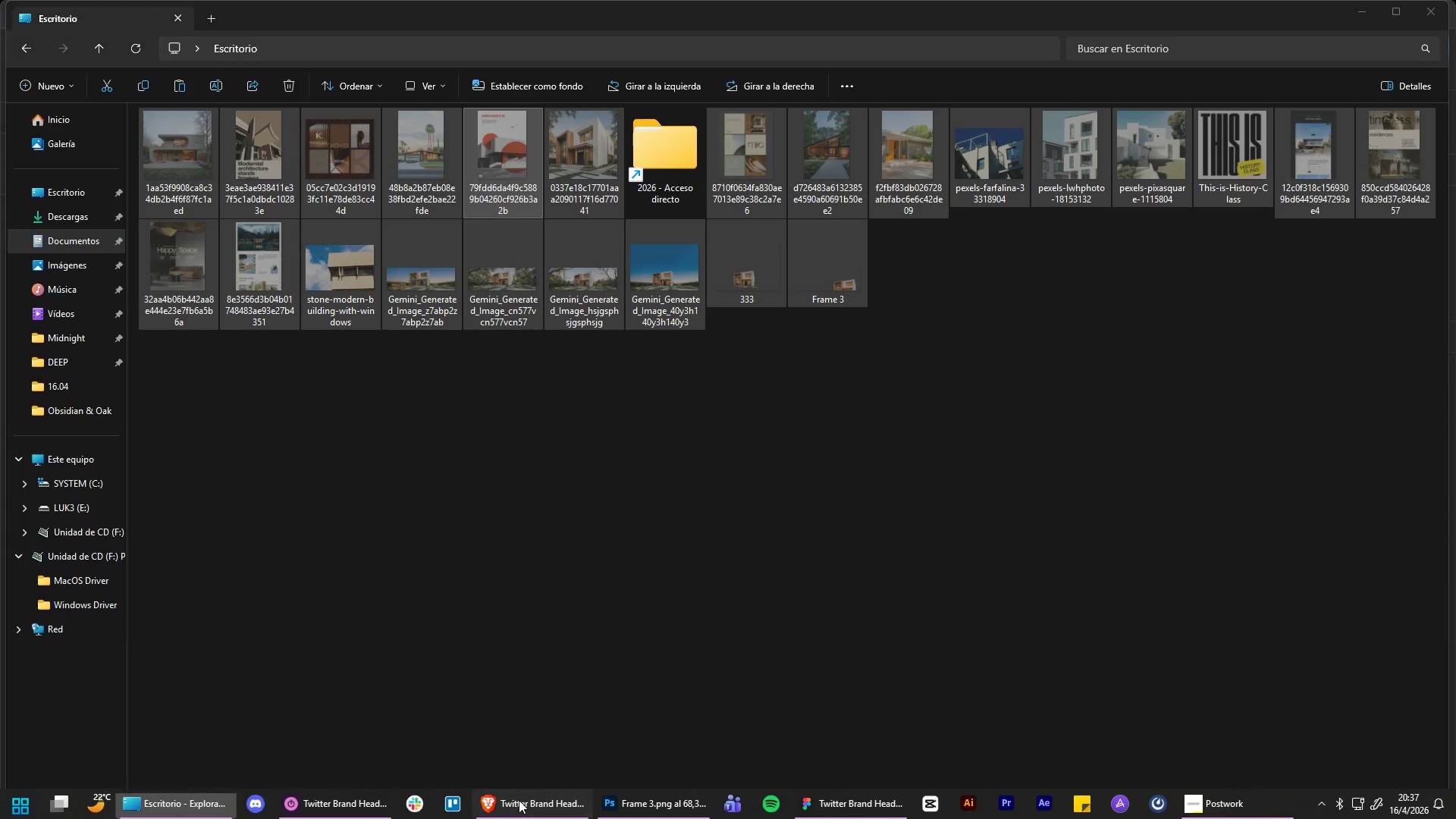 
left_click([519, 800])
 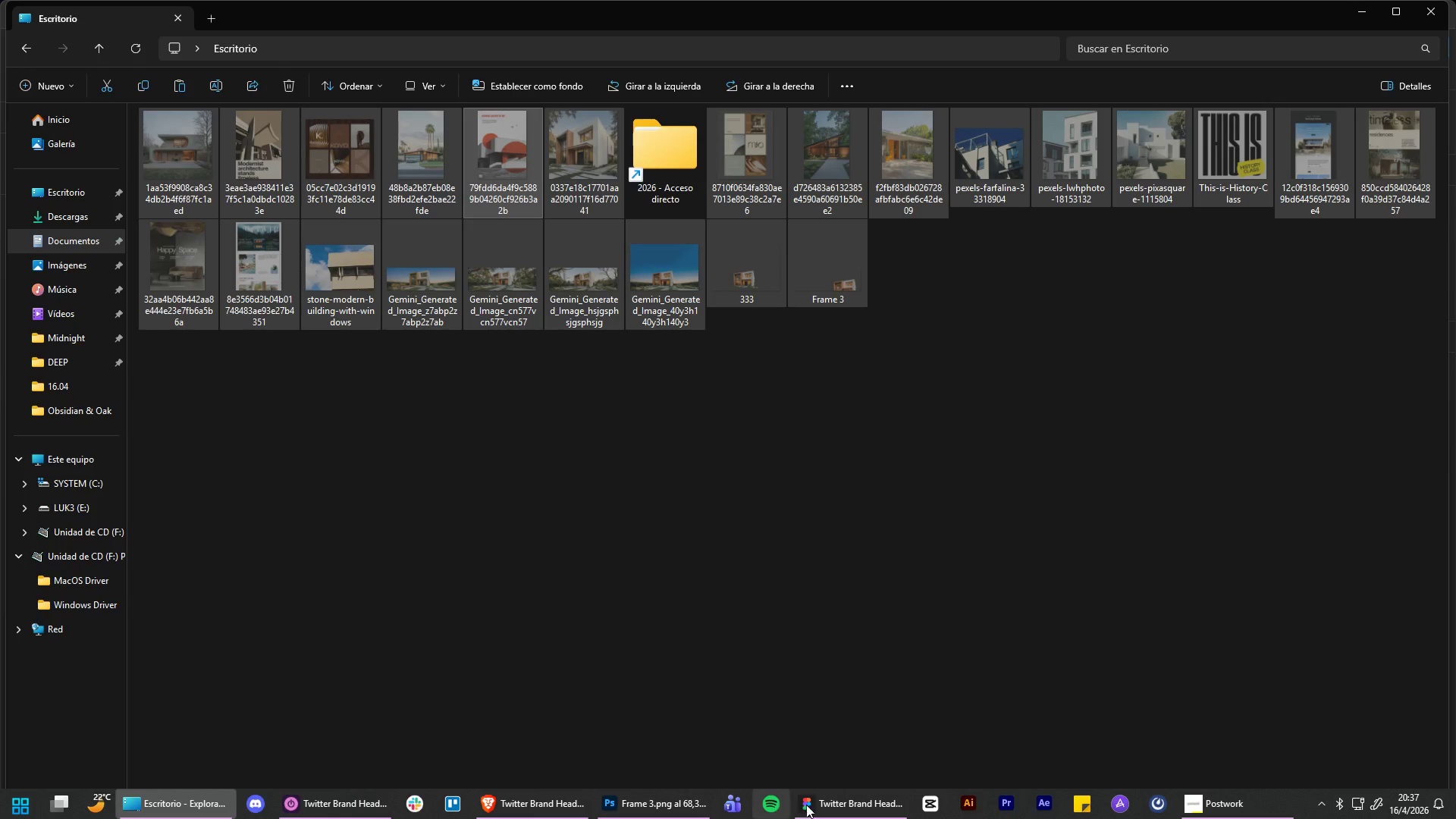 
left_click([876, 817])
 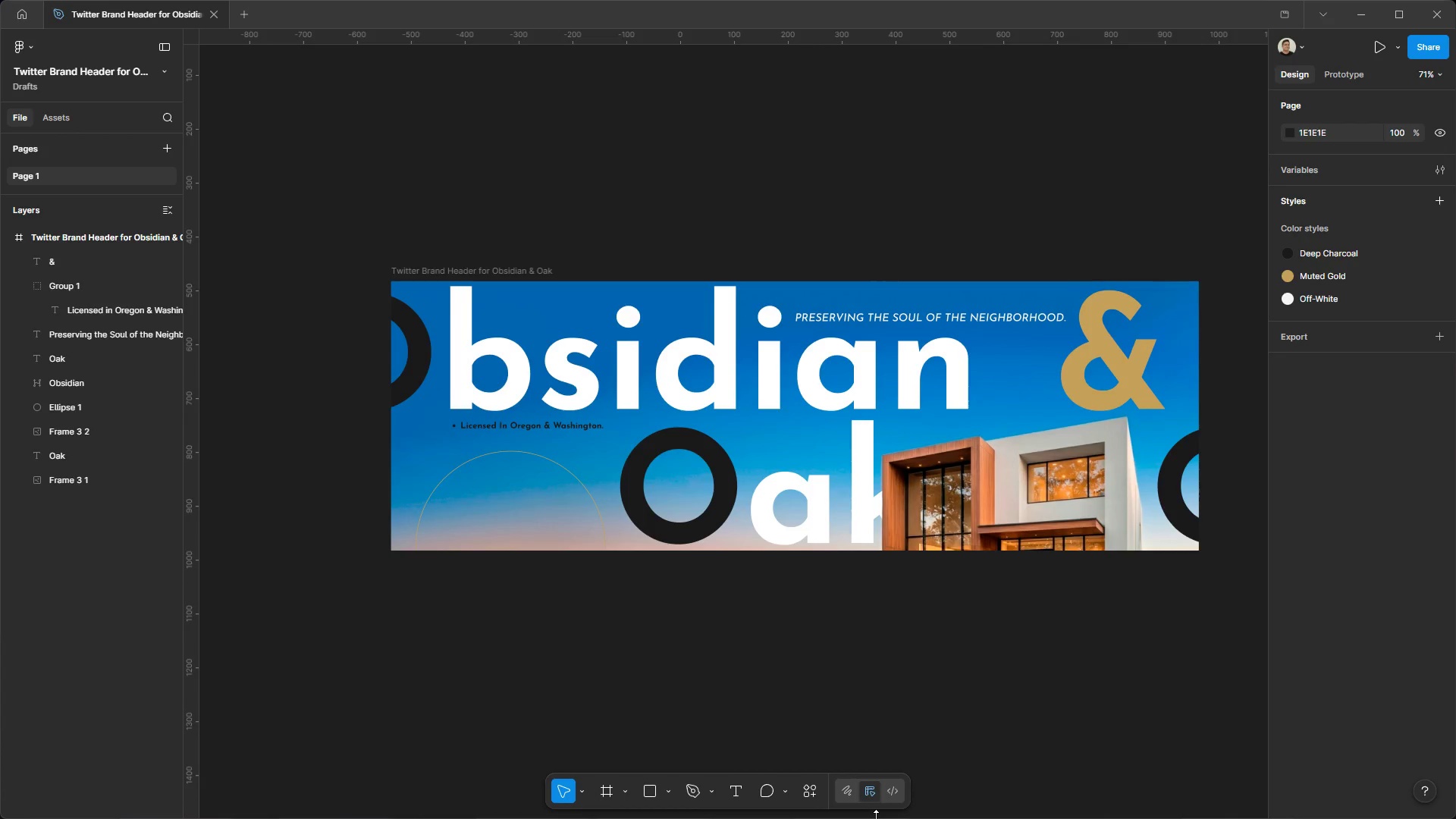 
key(Meta+MetaLeft)
 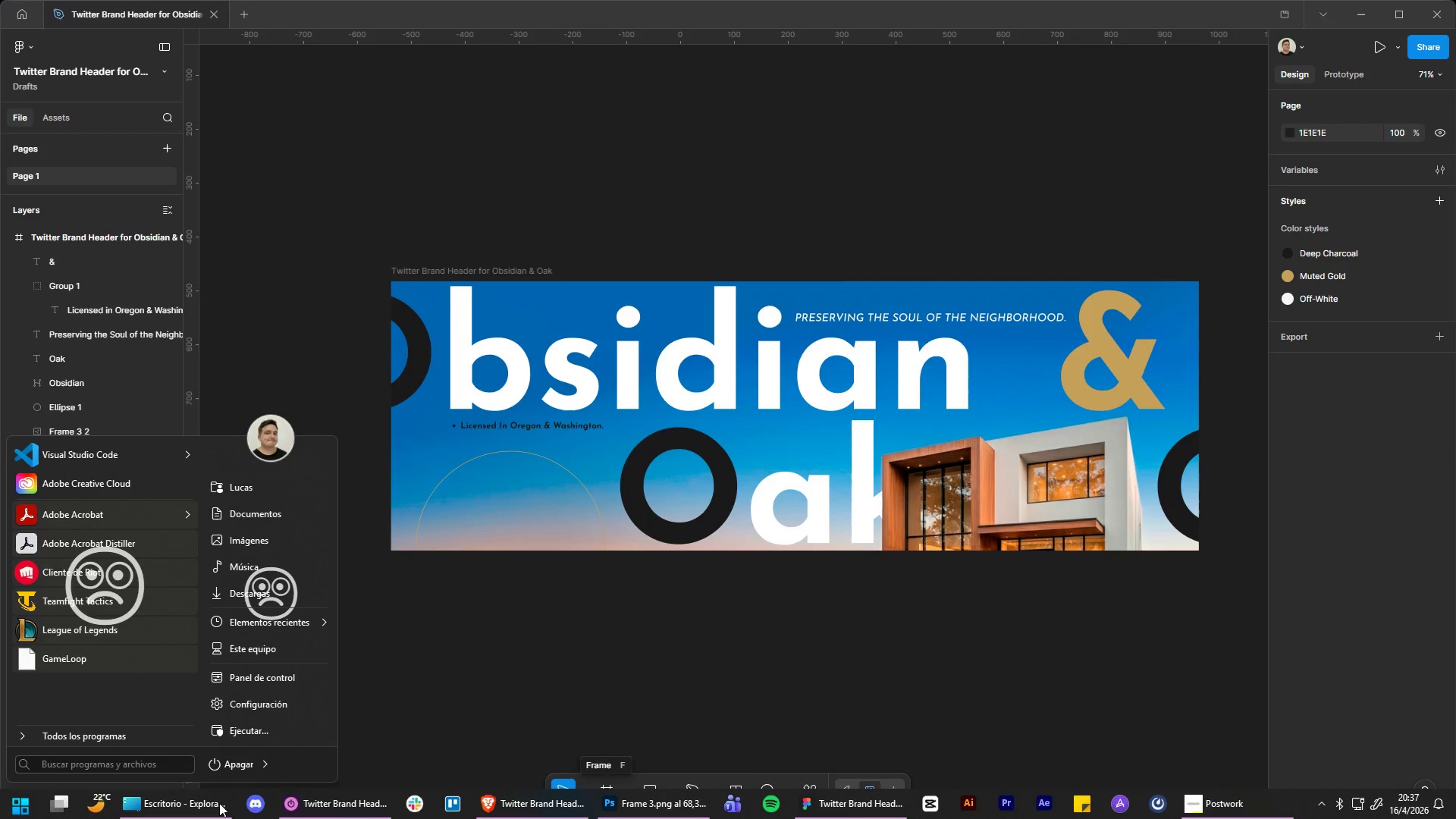 
left_click([203, 802])
 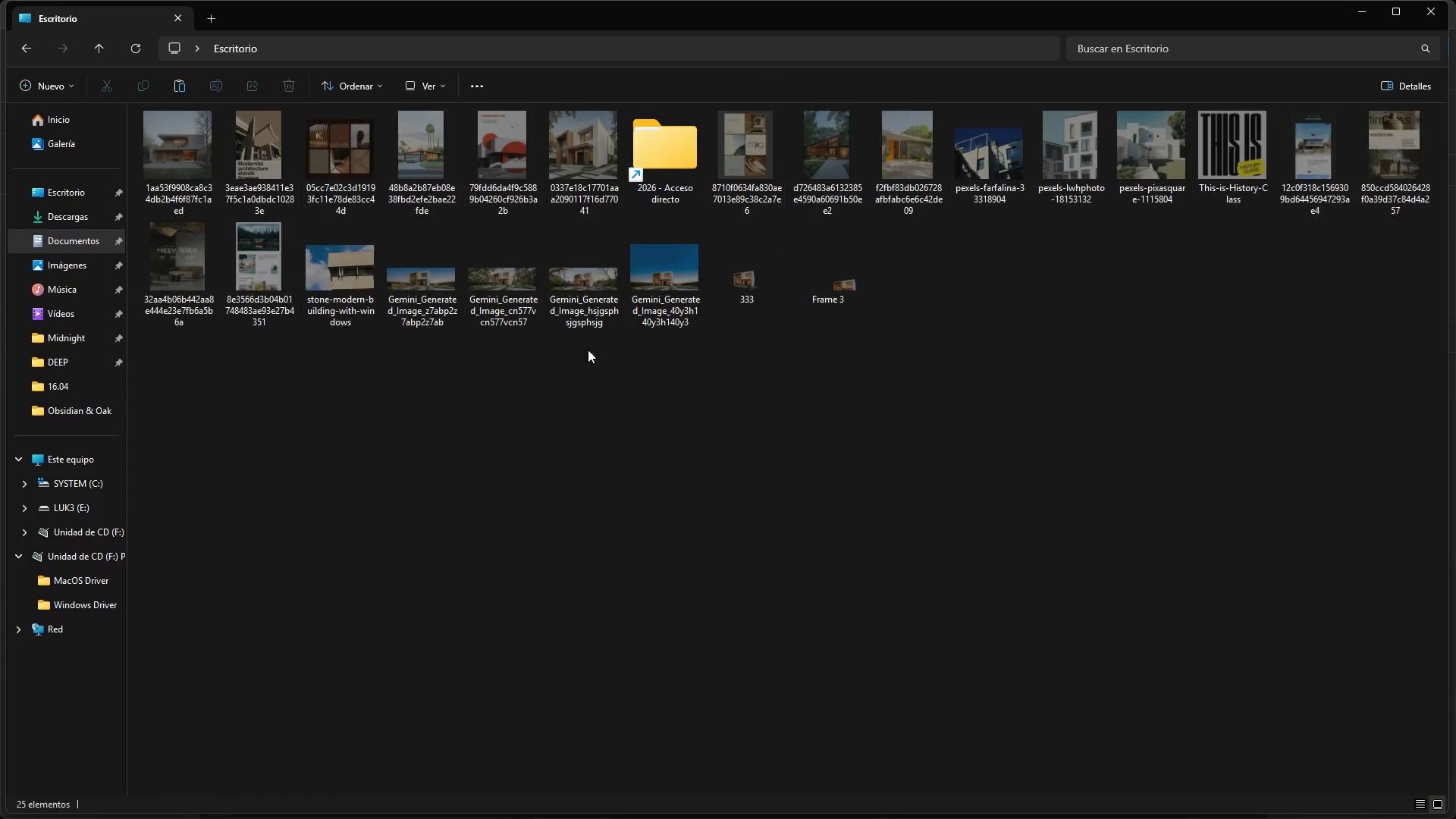 
triple_click([636, 162])
 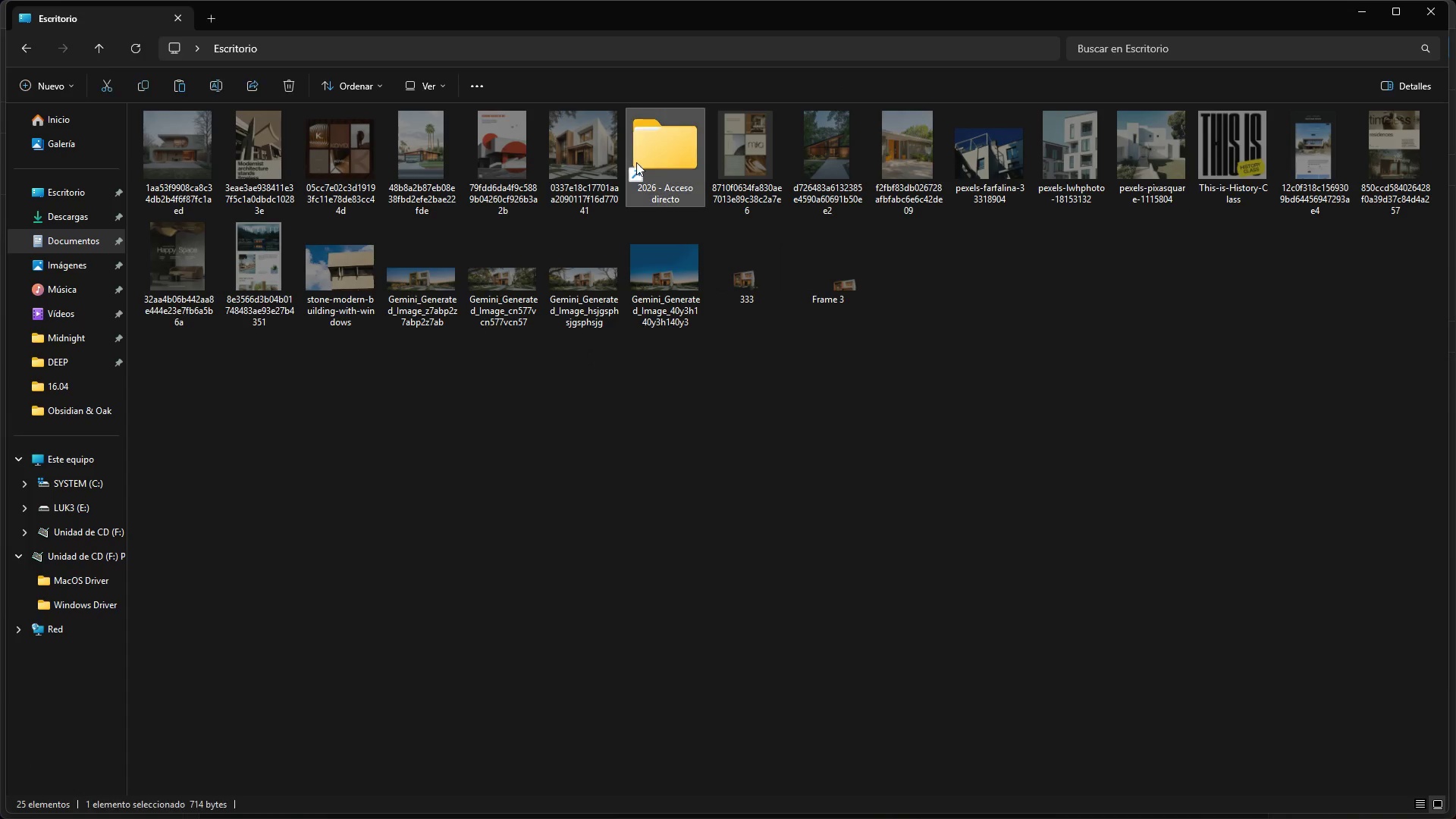 
triple_click([636, 162])
 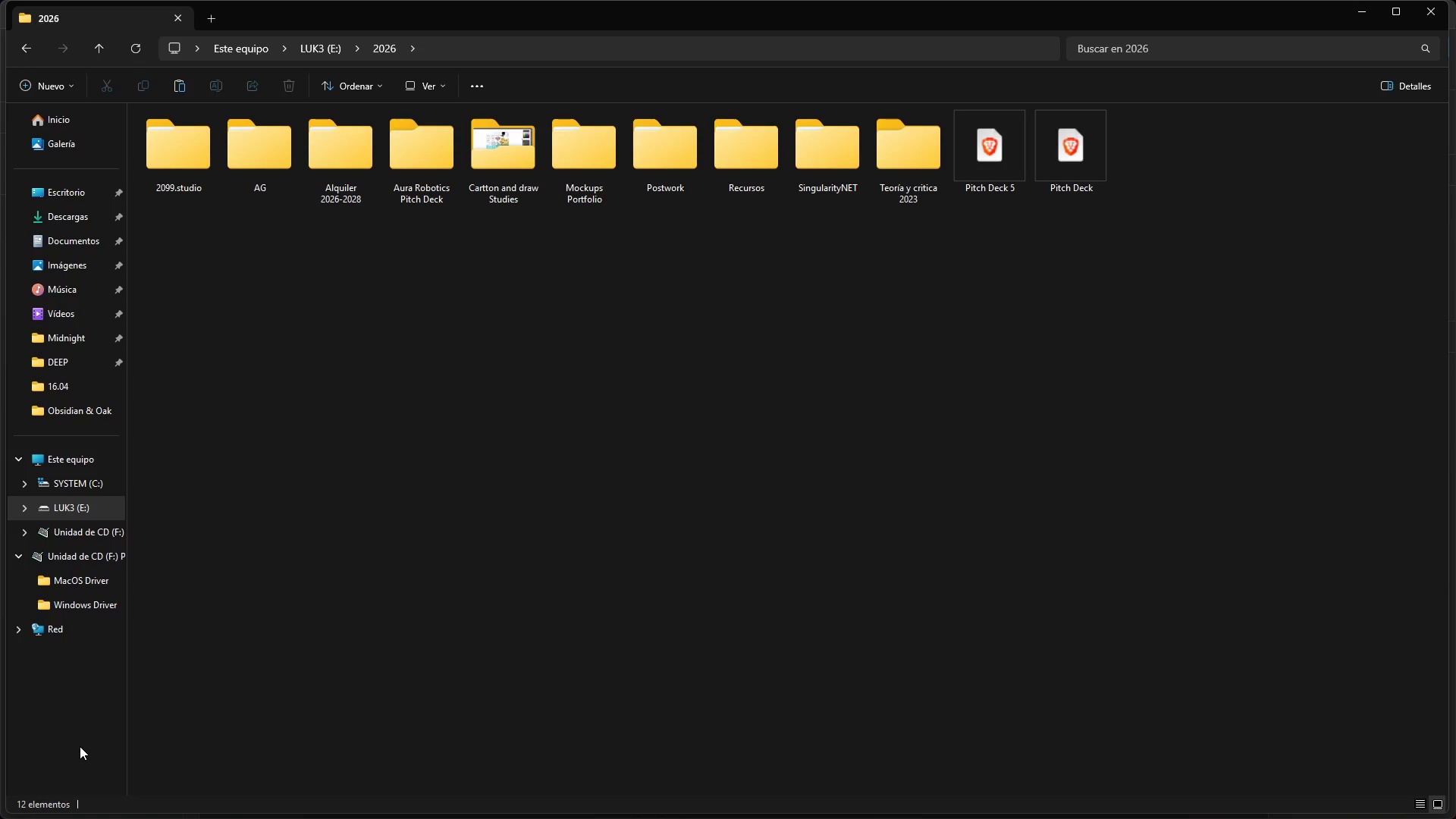 
wait(15.88)
 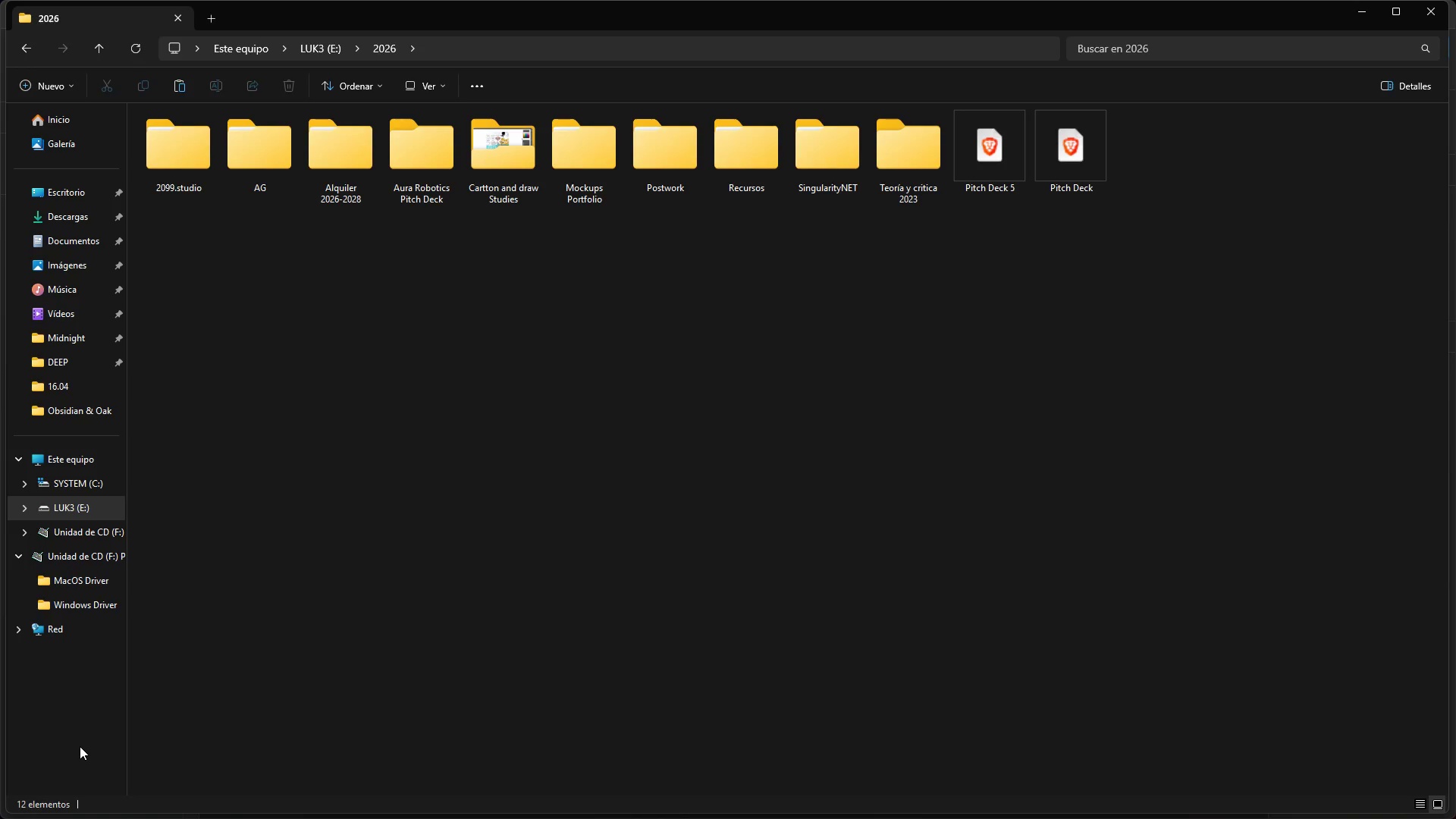 
double_click([663, 142])
 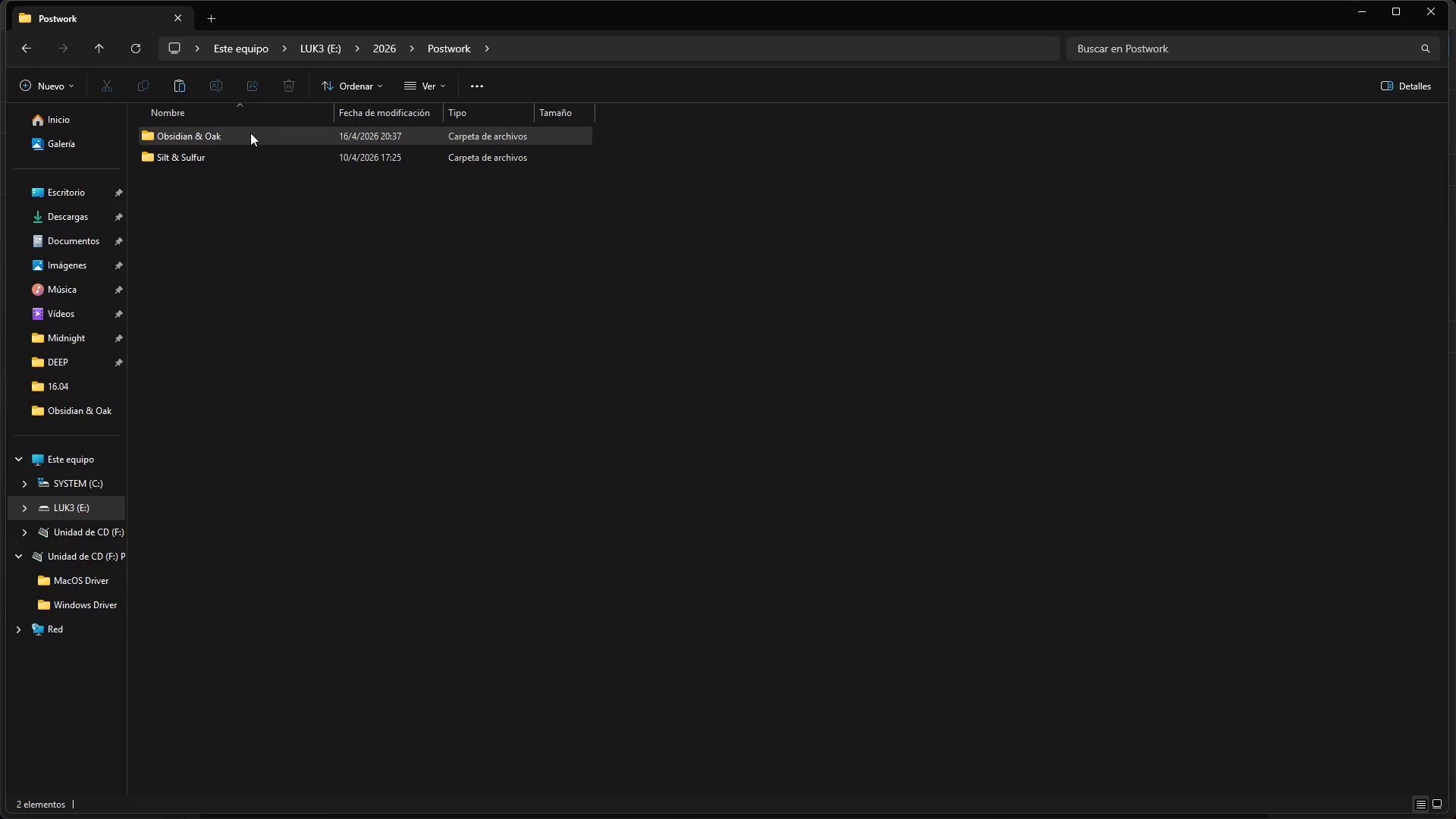 
left_click([246, 133])
 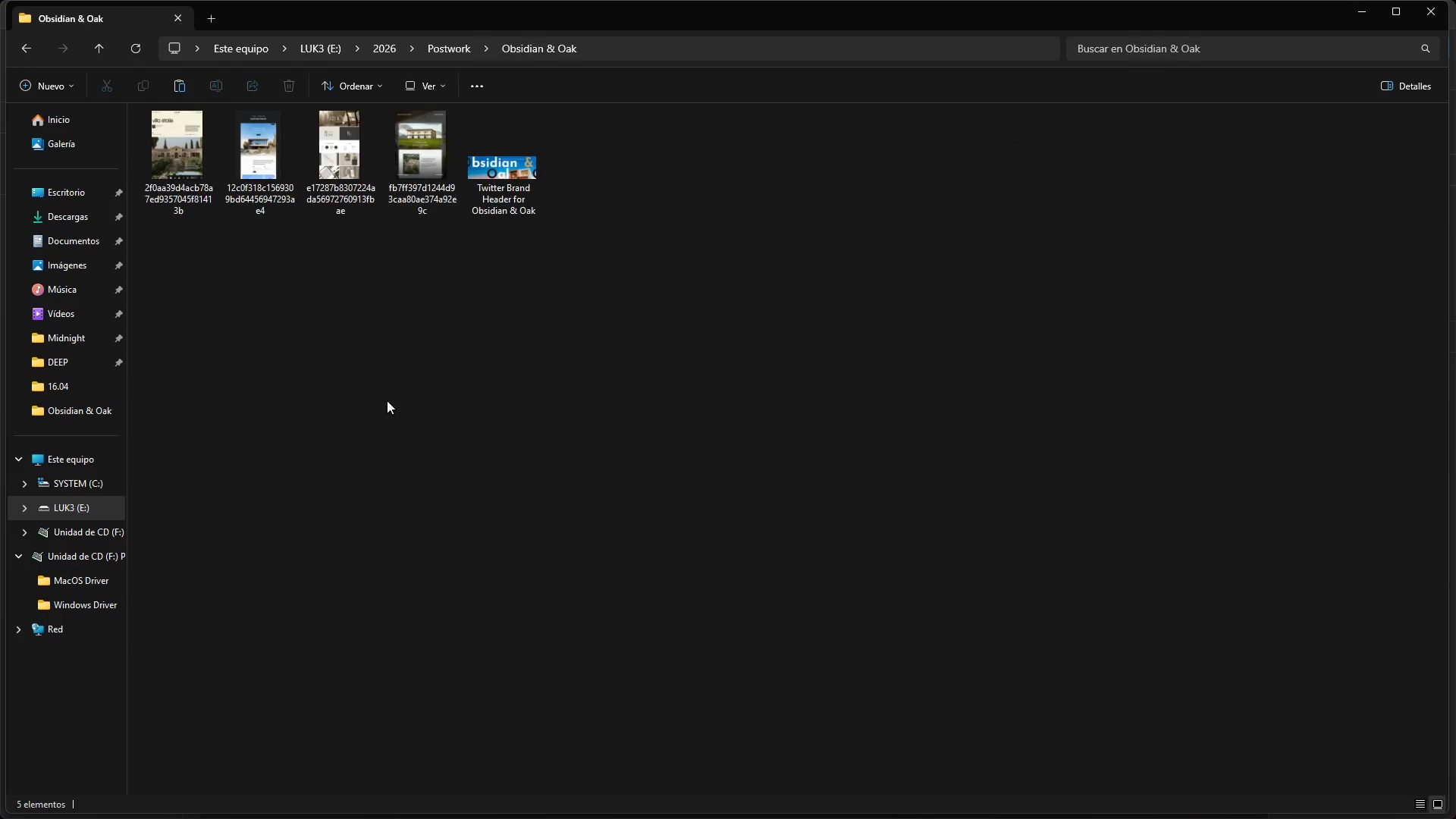 
right_click([387, 400])
 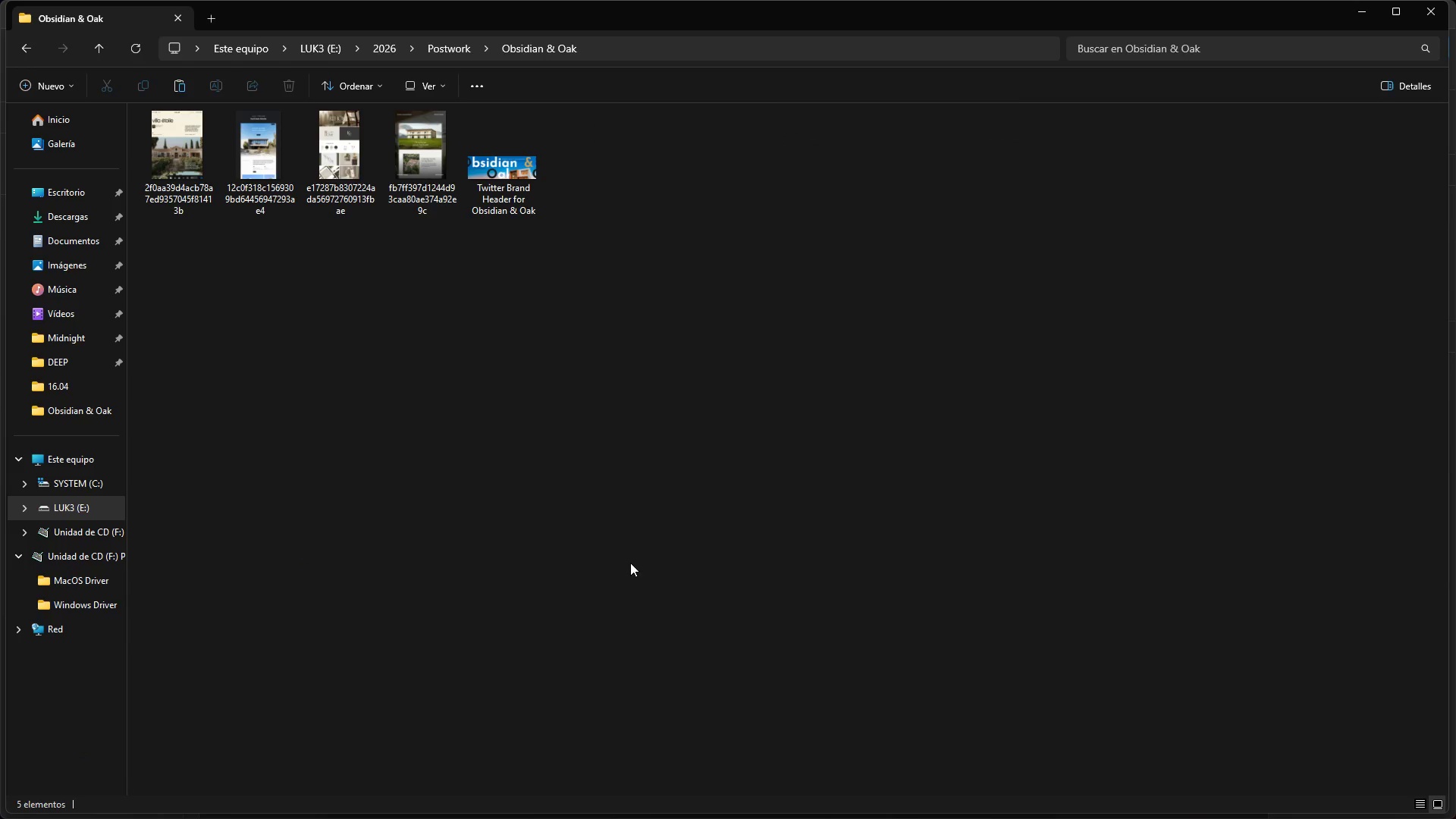 
type(References)
 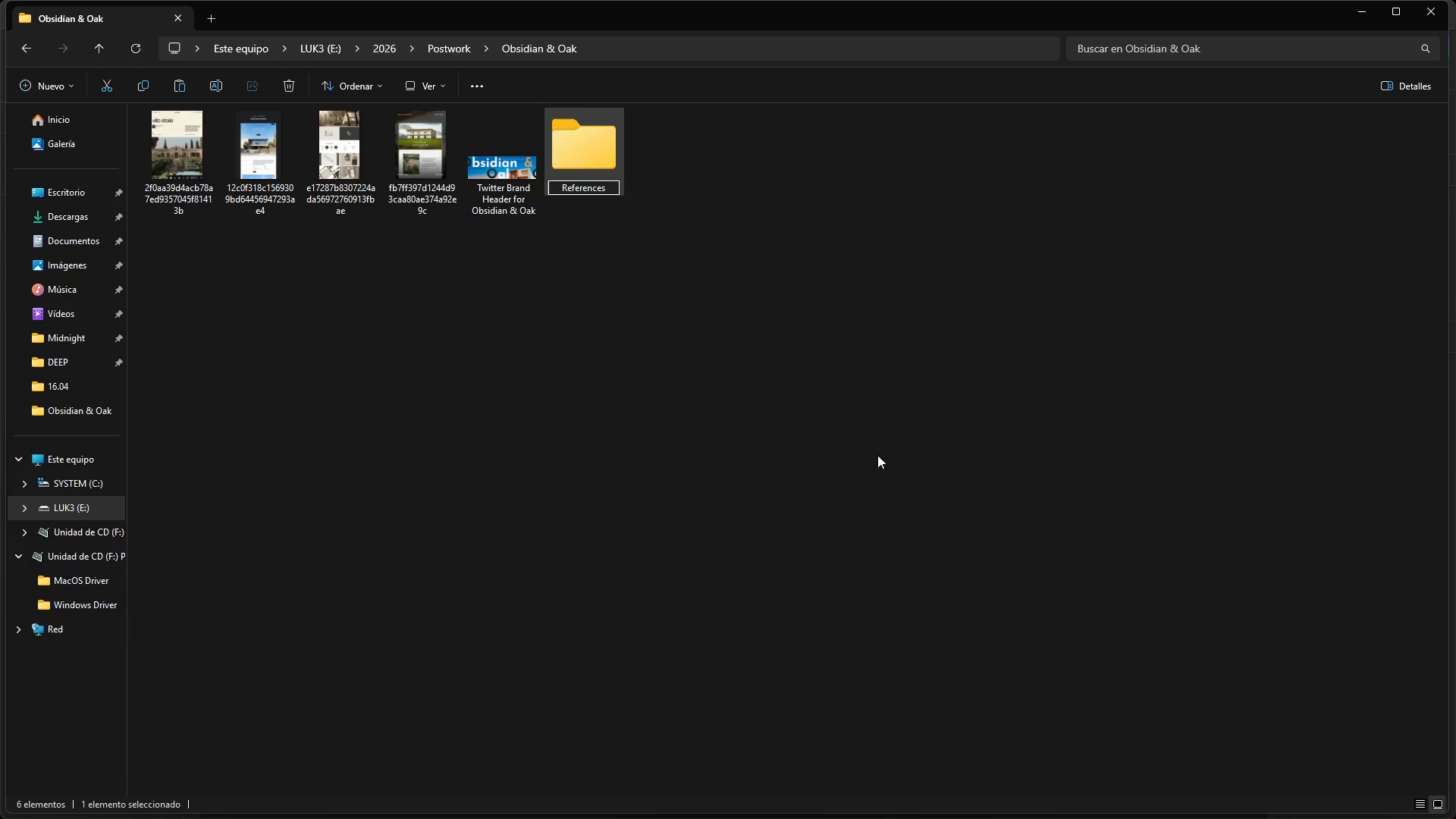 
left_click([854, 524])
 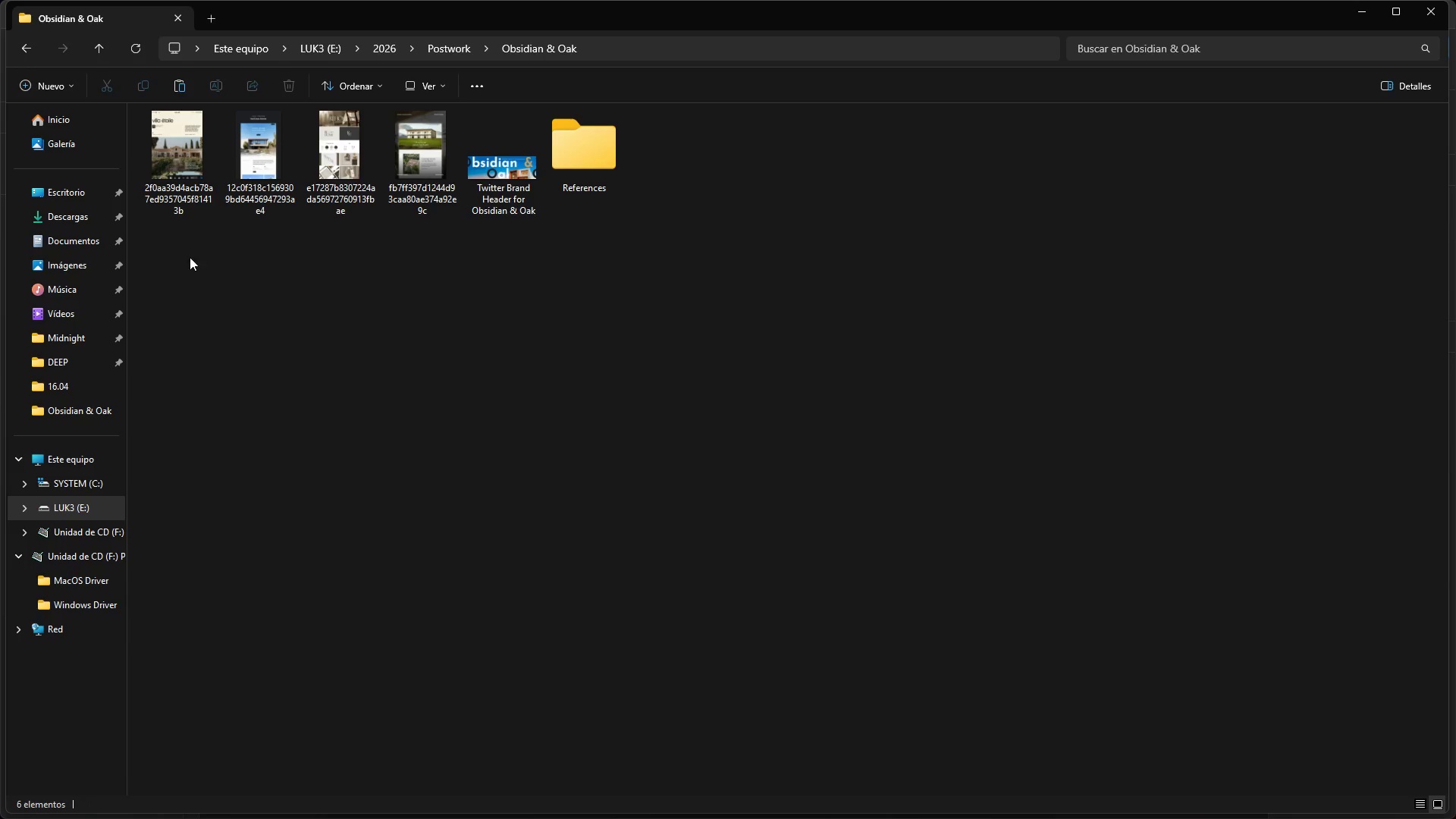 
left_click_drag(start_coordinate=[174, 246], to_coordinate=[410, 155])
 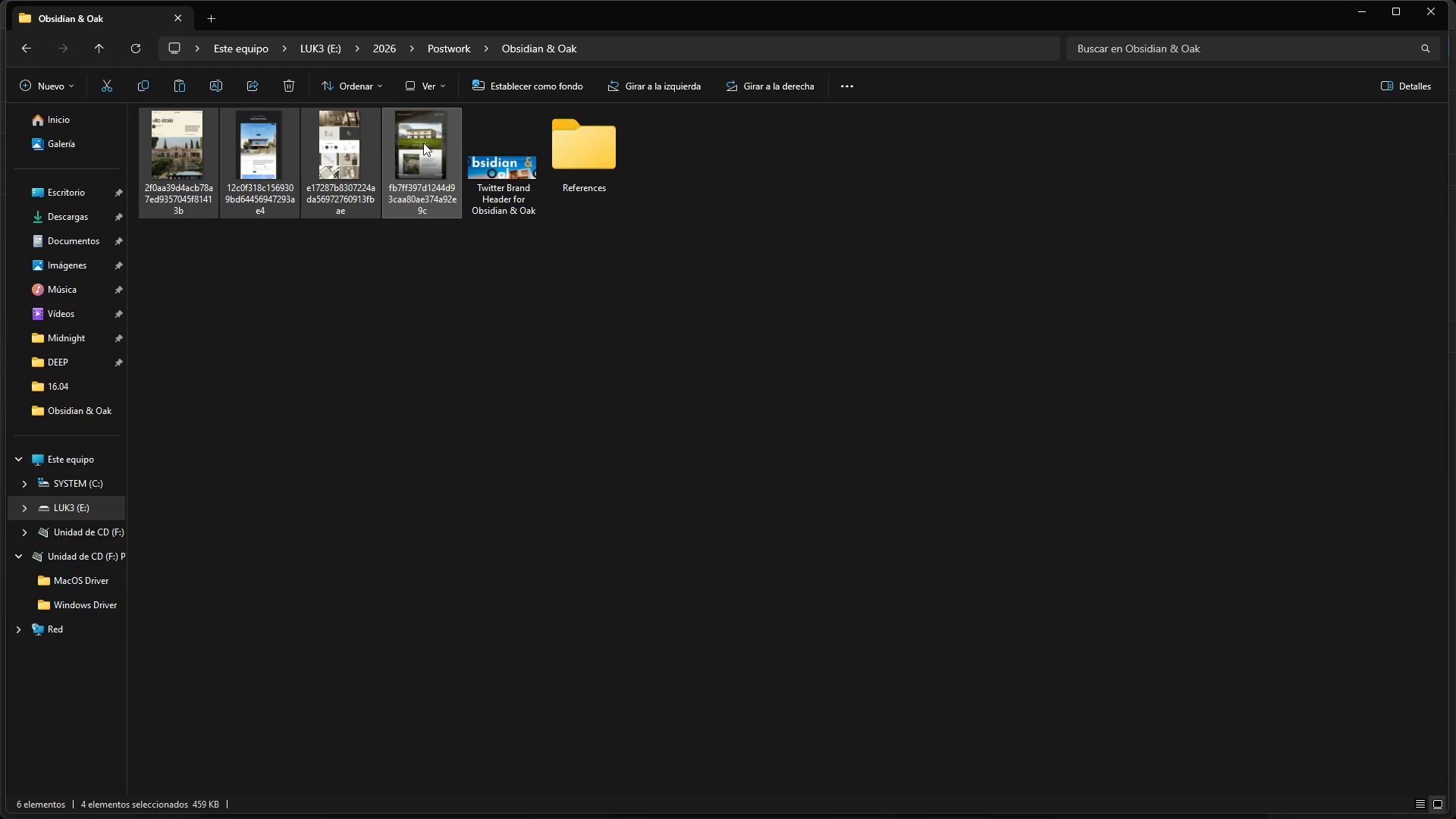 
left_click_drag(start_coordinate=[423, 142], to_coordinate=[582, 158])
 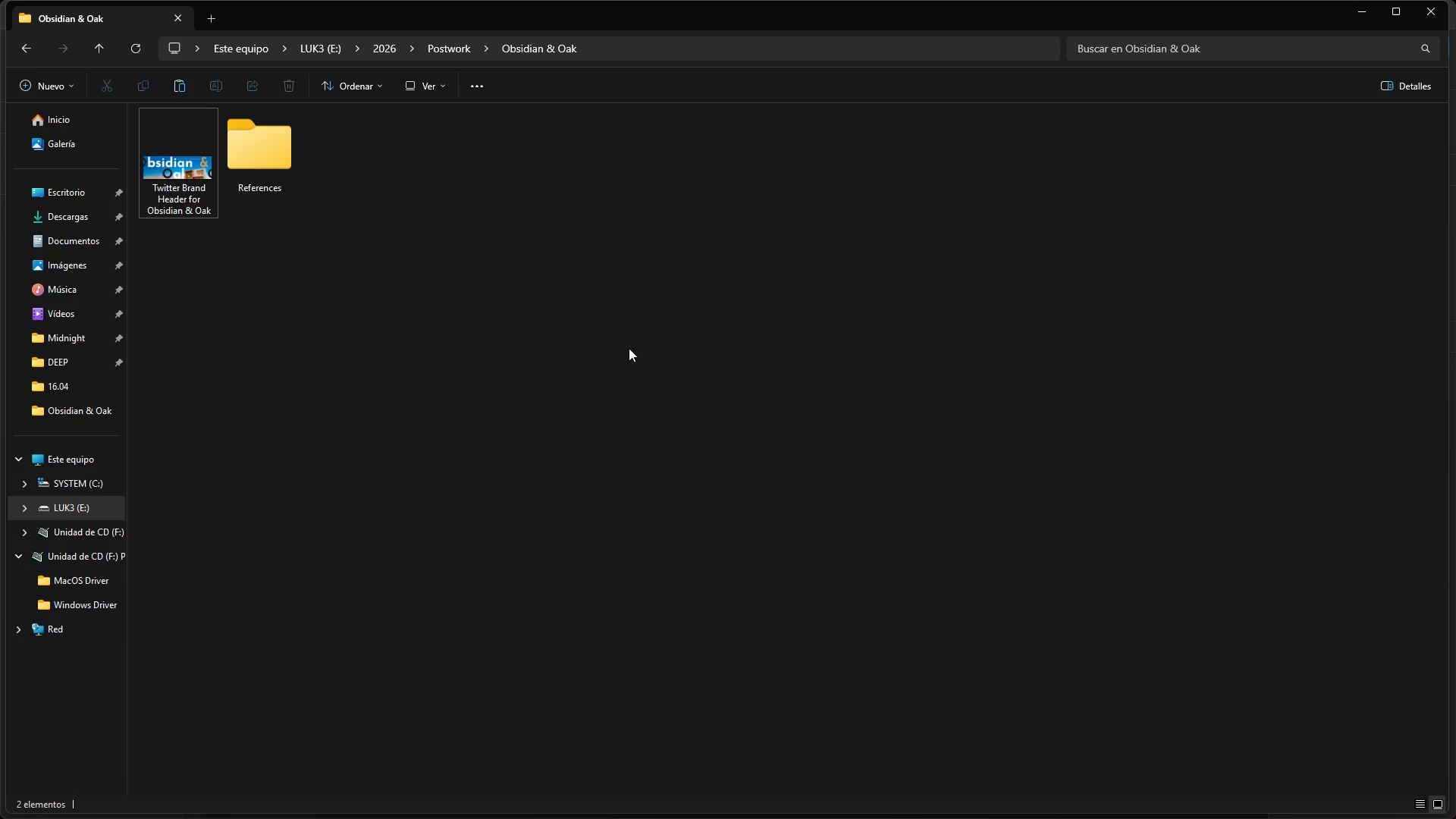 
left_click([629, 348])
 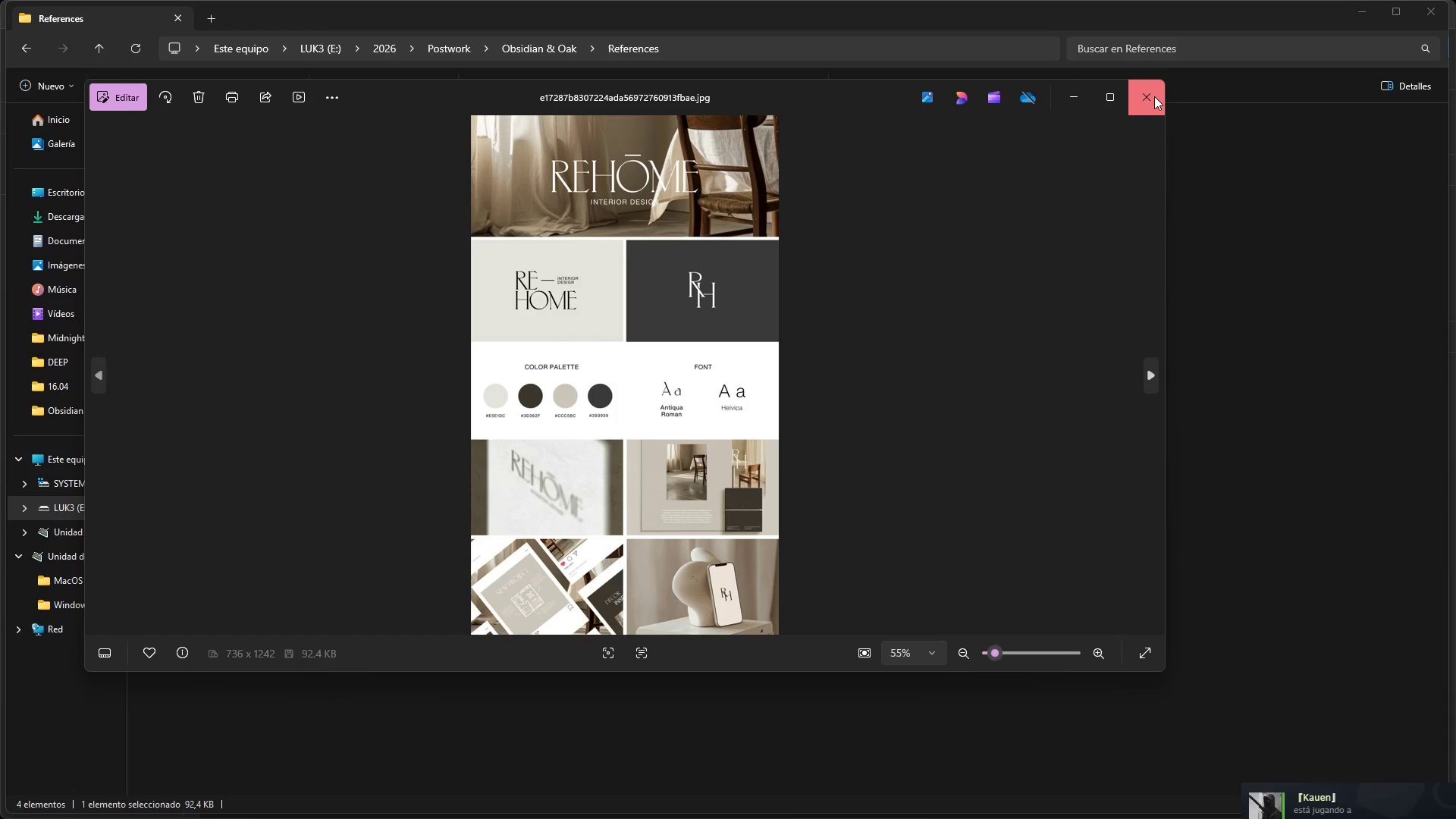 
wait(6.99)
 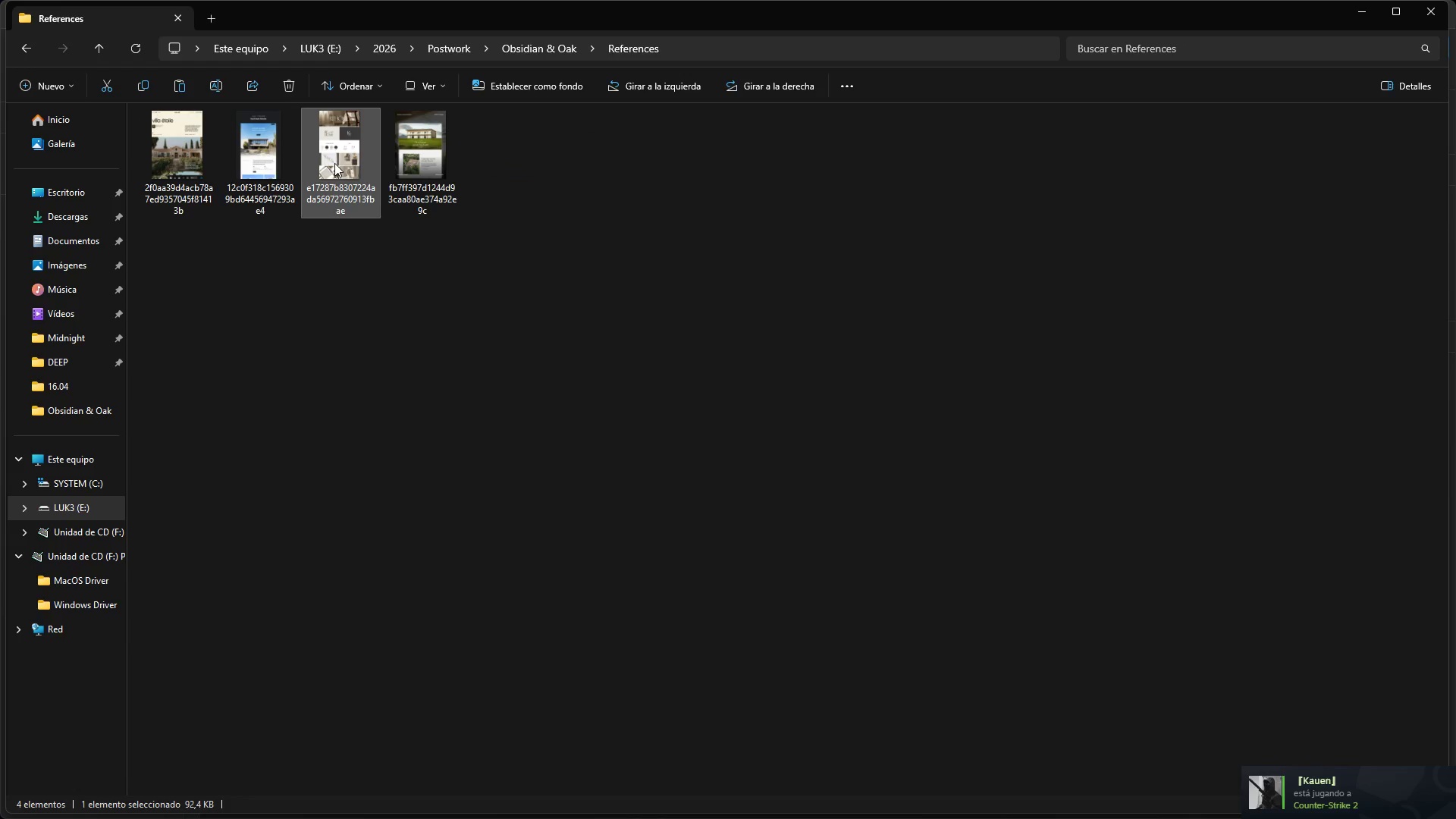 
right_click([465, 444])
 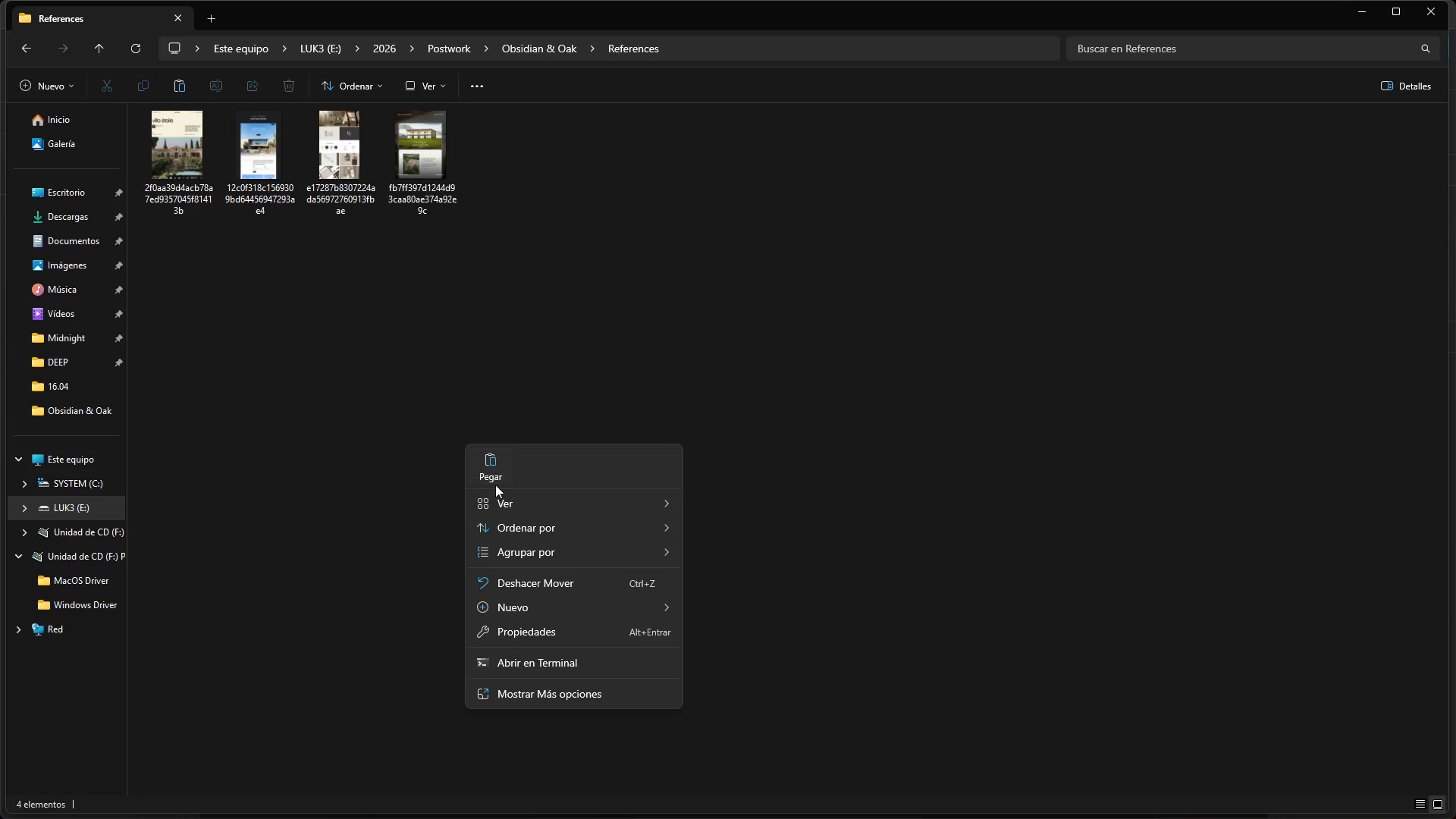 
left_click([498, 478])
 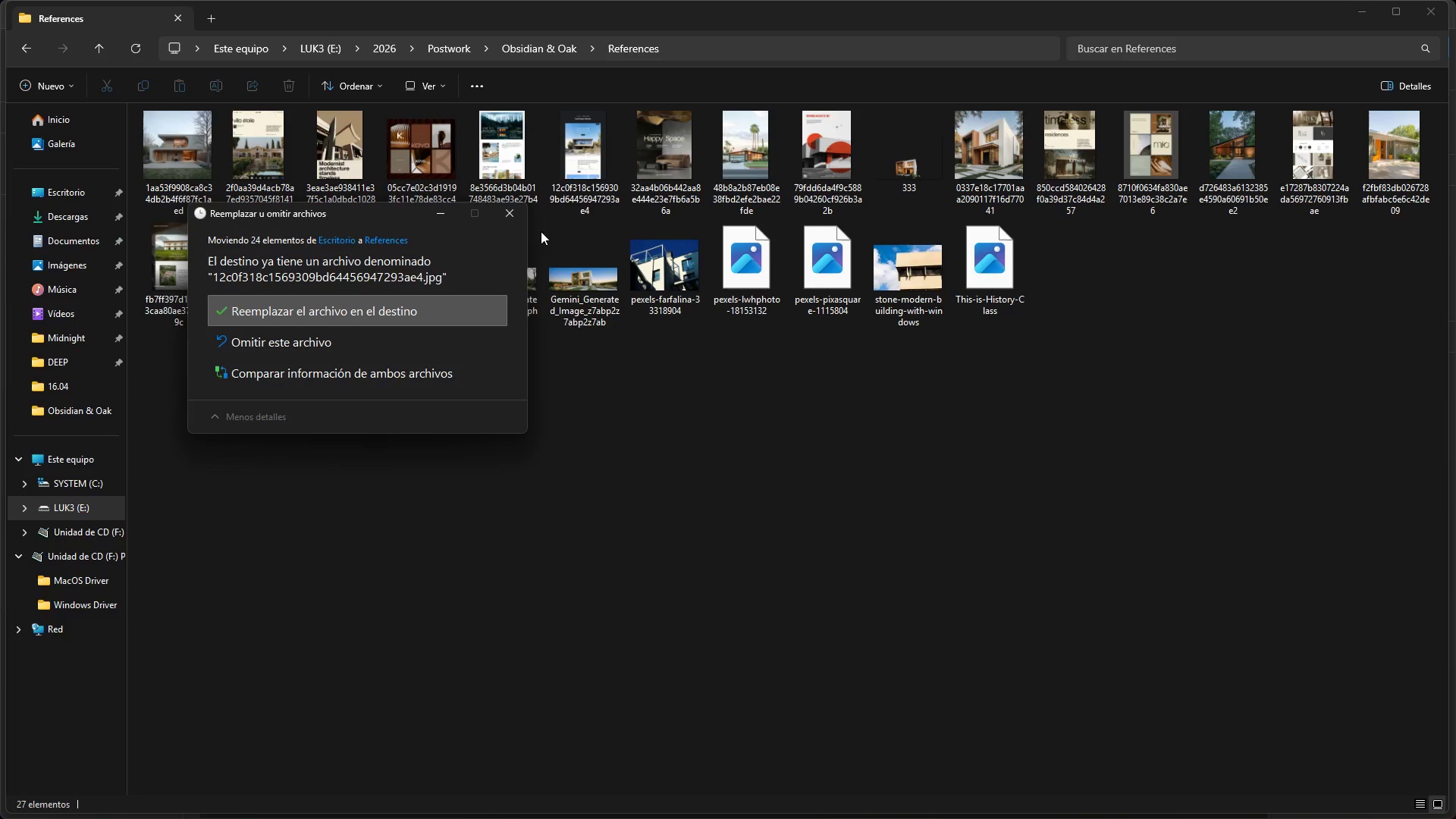 
double_click([648, 466])
 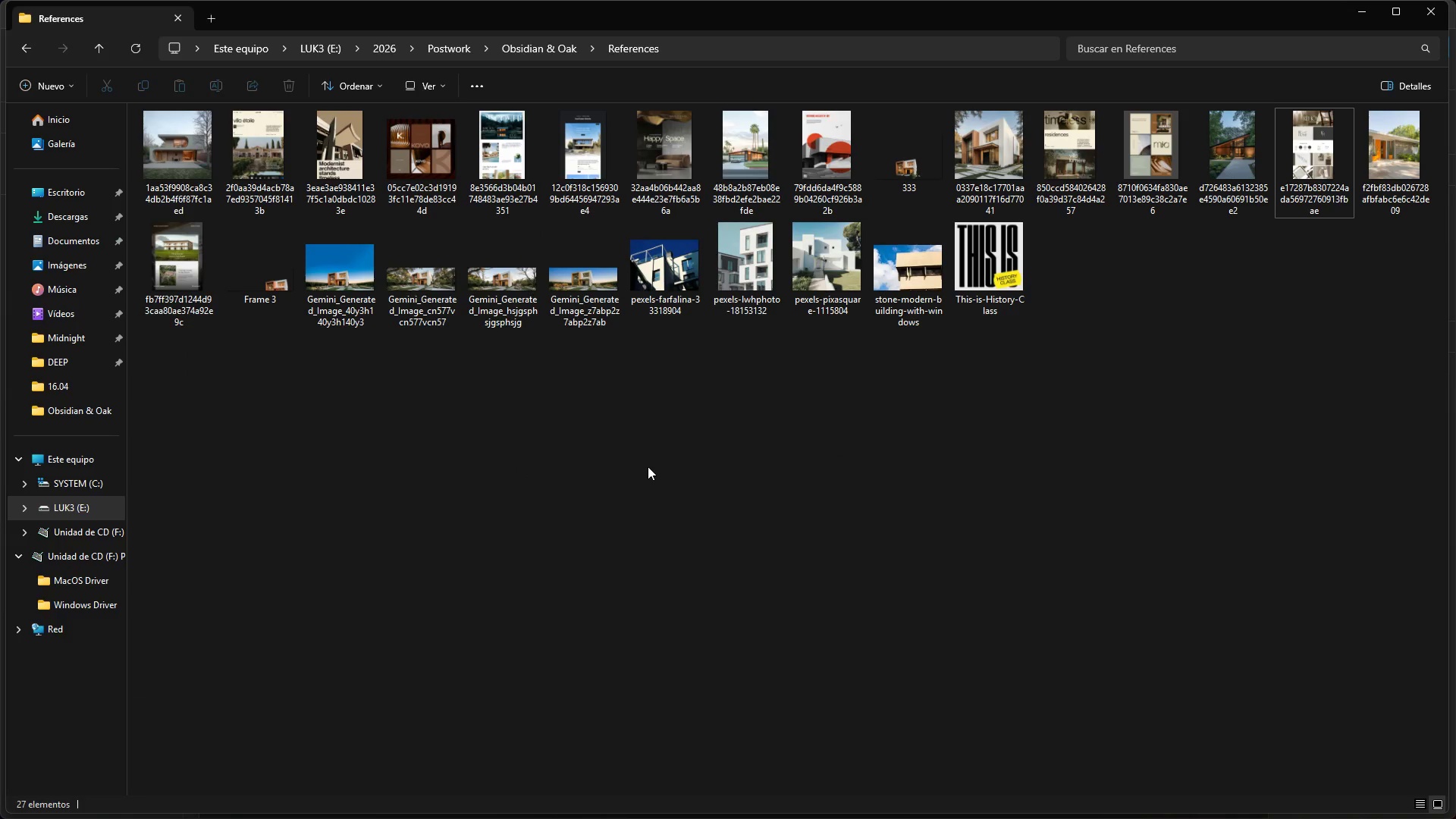 
triple_click([648, 466])
 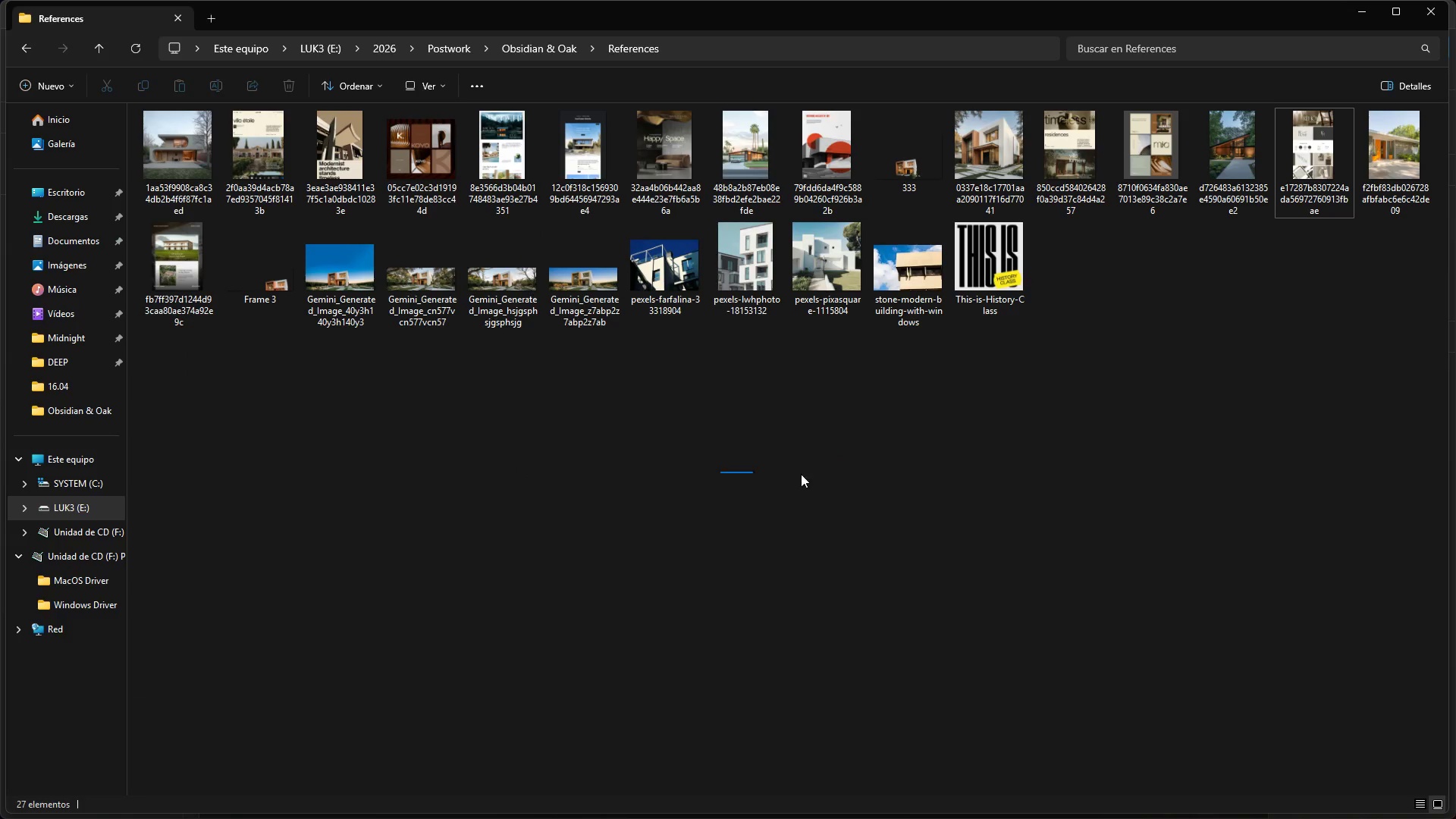 
left_click_drag(start_coordinate=[720, 472], to_coordinate=[1040, 479])
 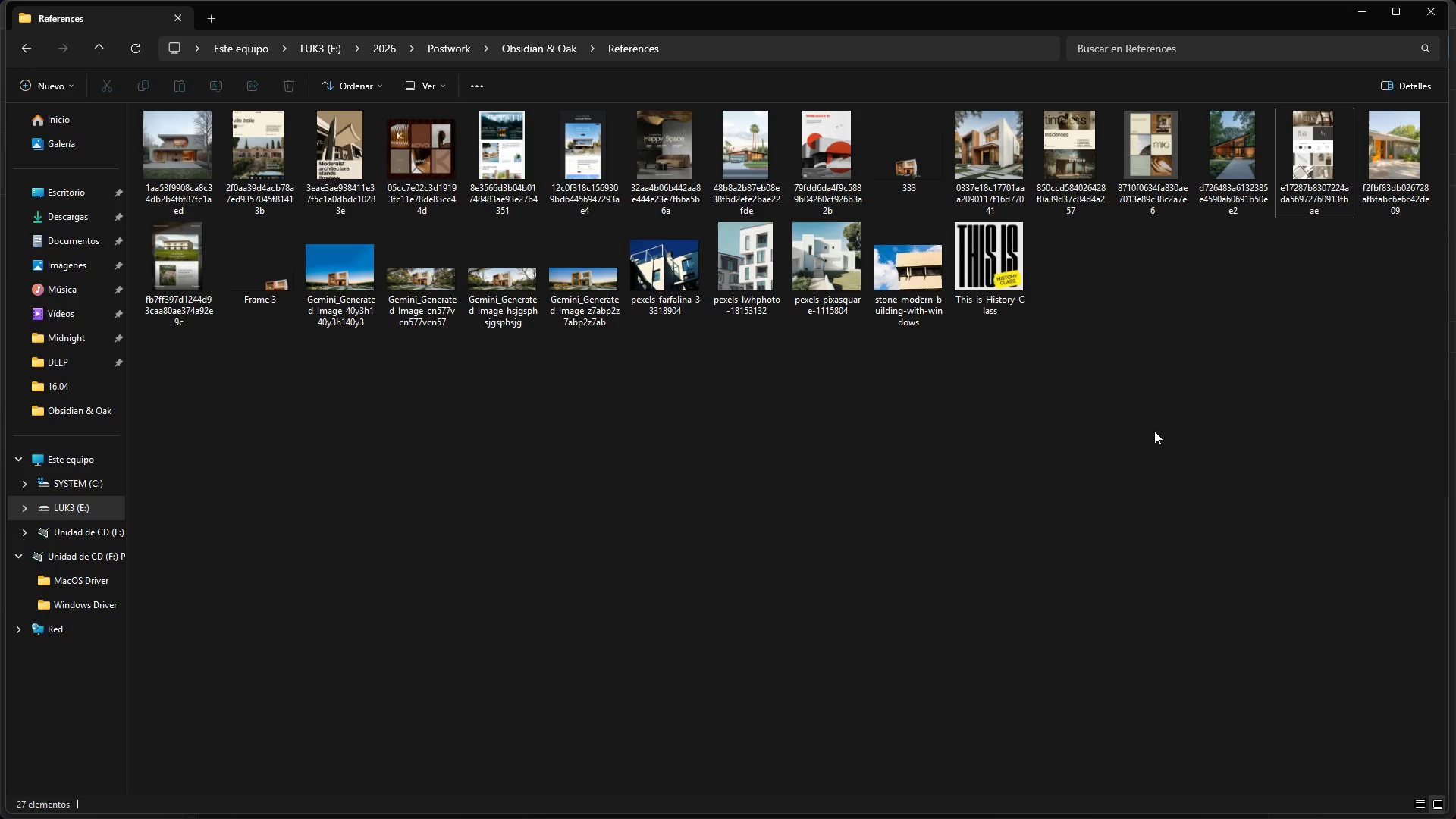 
left_click_drag(start_coordinate=[1199, 416], to_coordinate=[771, 465])
 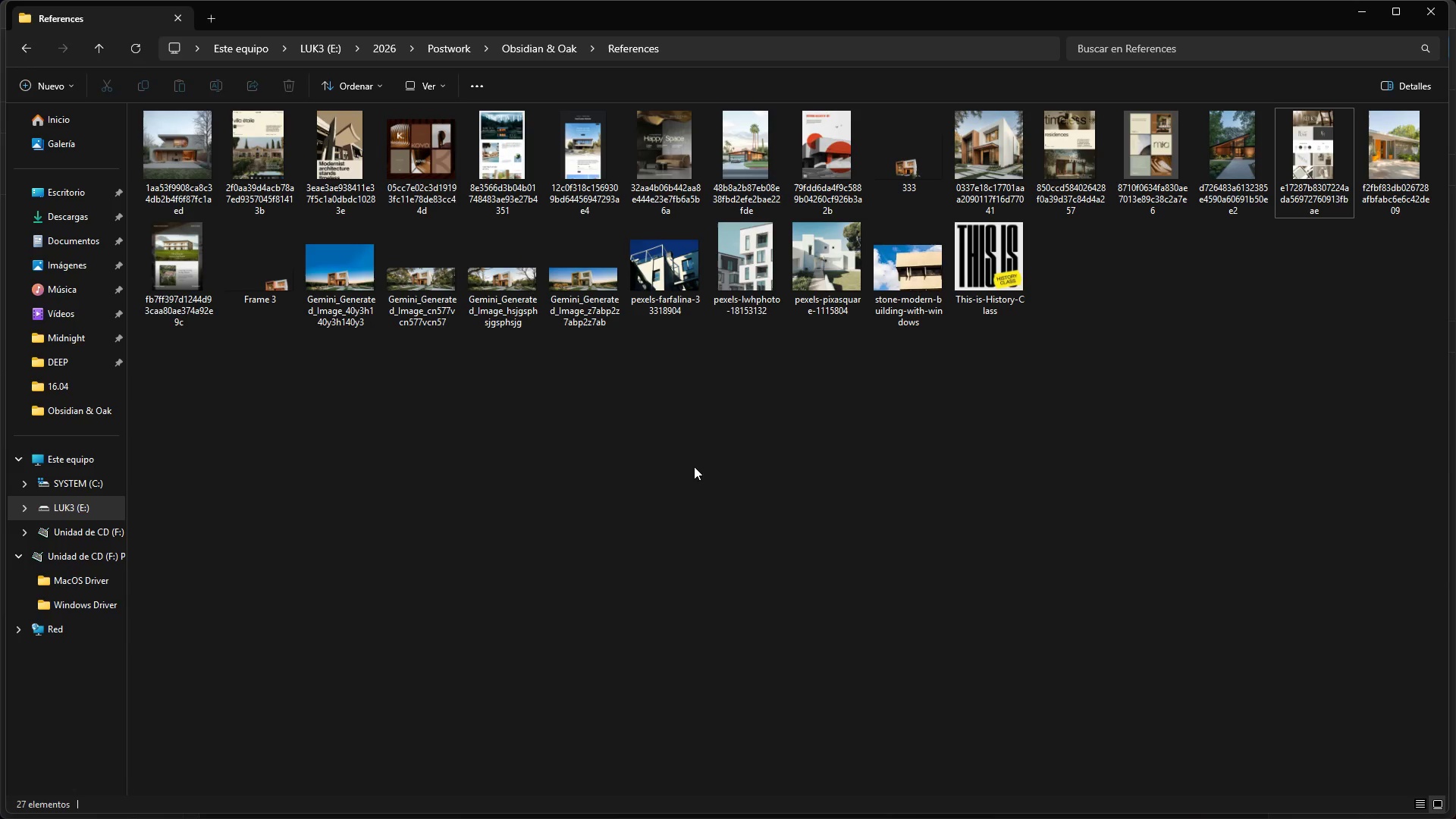 
left_click_drag(start_coordinate=[694, 466], to_coordinate=[393, 579])
 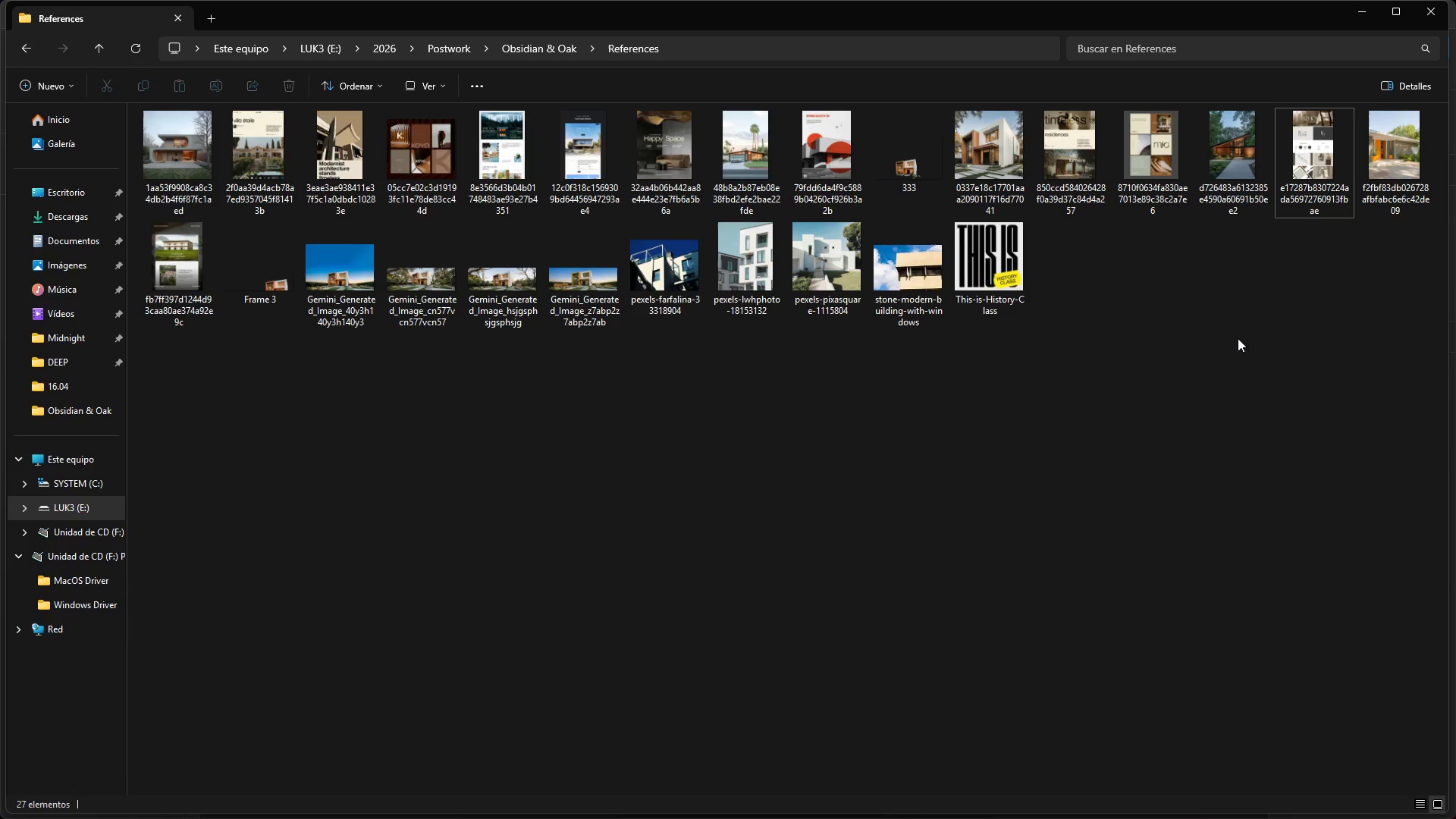 
left_click_drag(start_coordinate=[1245, 355], to_coordinate=[1223, 393])
 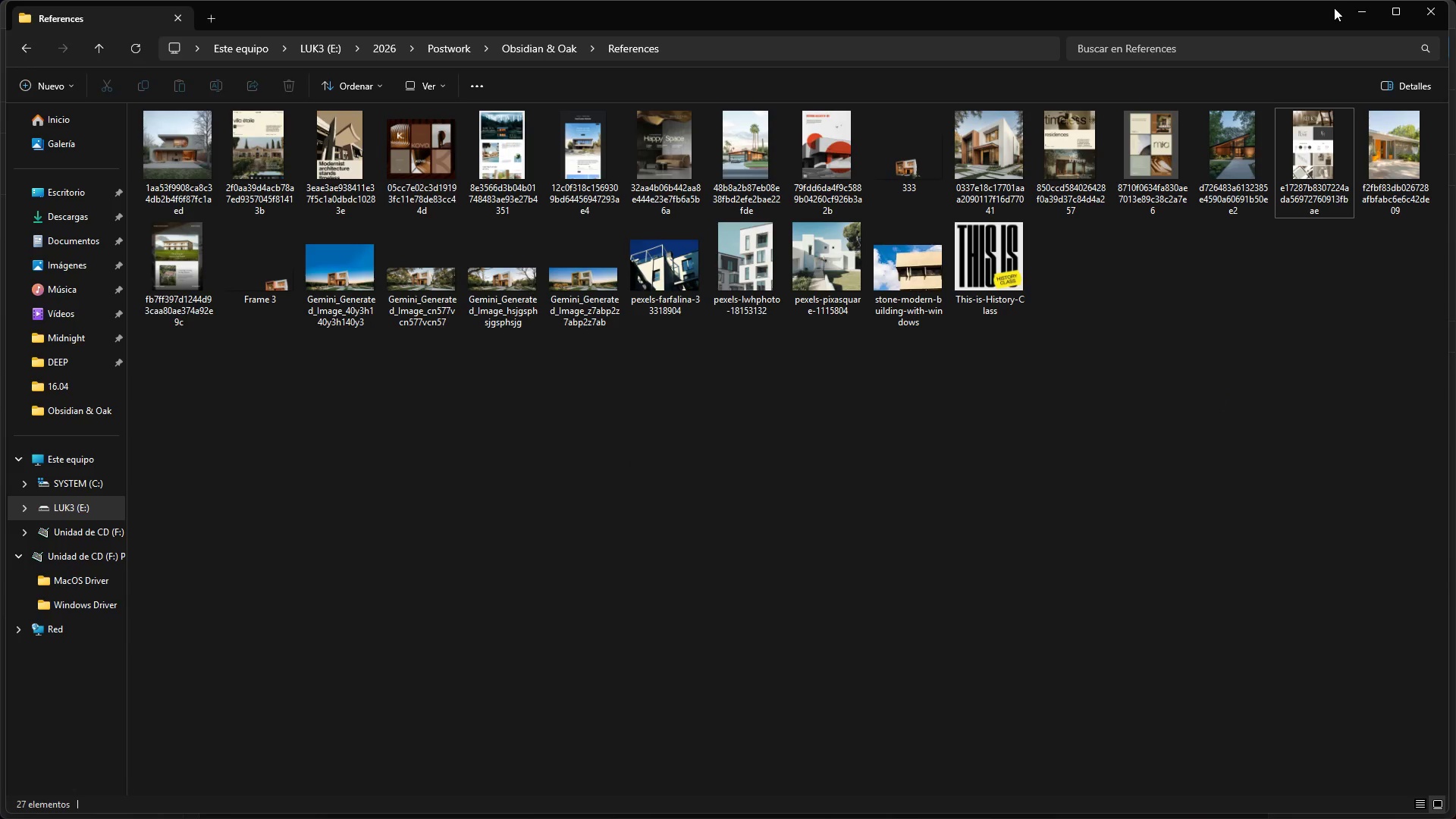 
left_click([1360, 9])
 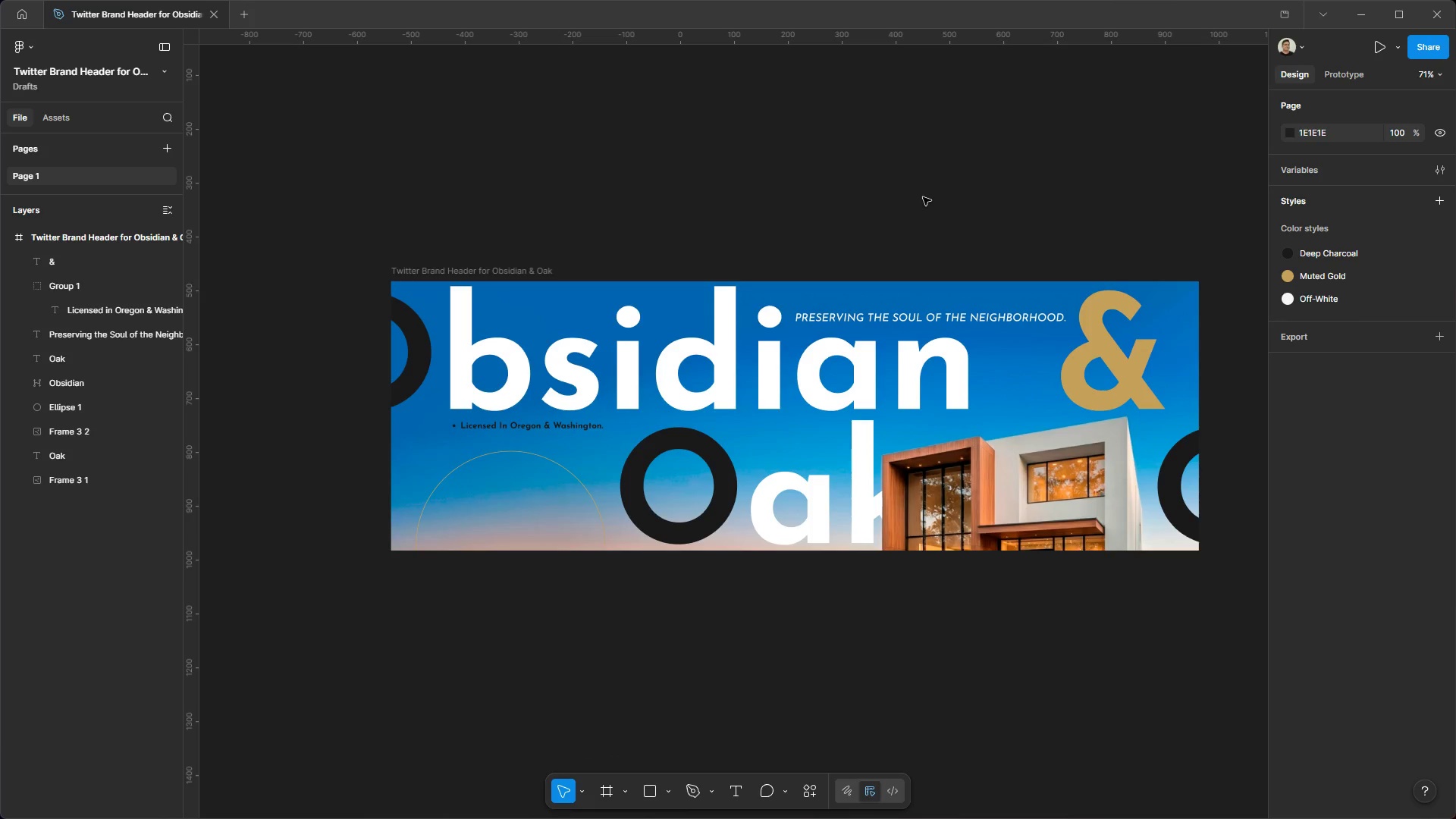 
left_click_drag(start_coordinate=[923, 197], to_coordinate=[853, 204])
 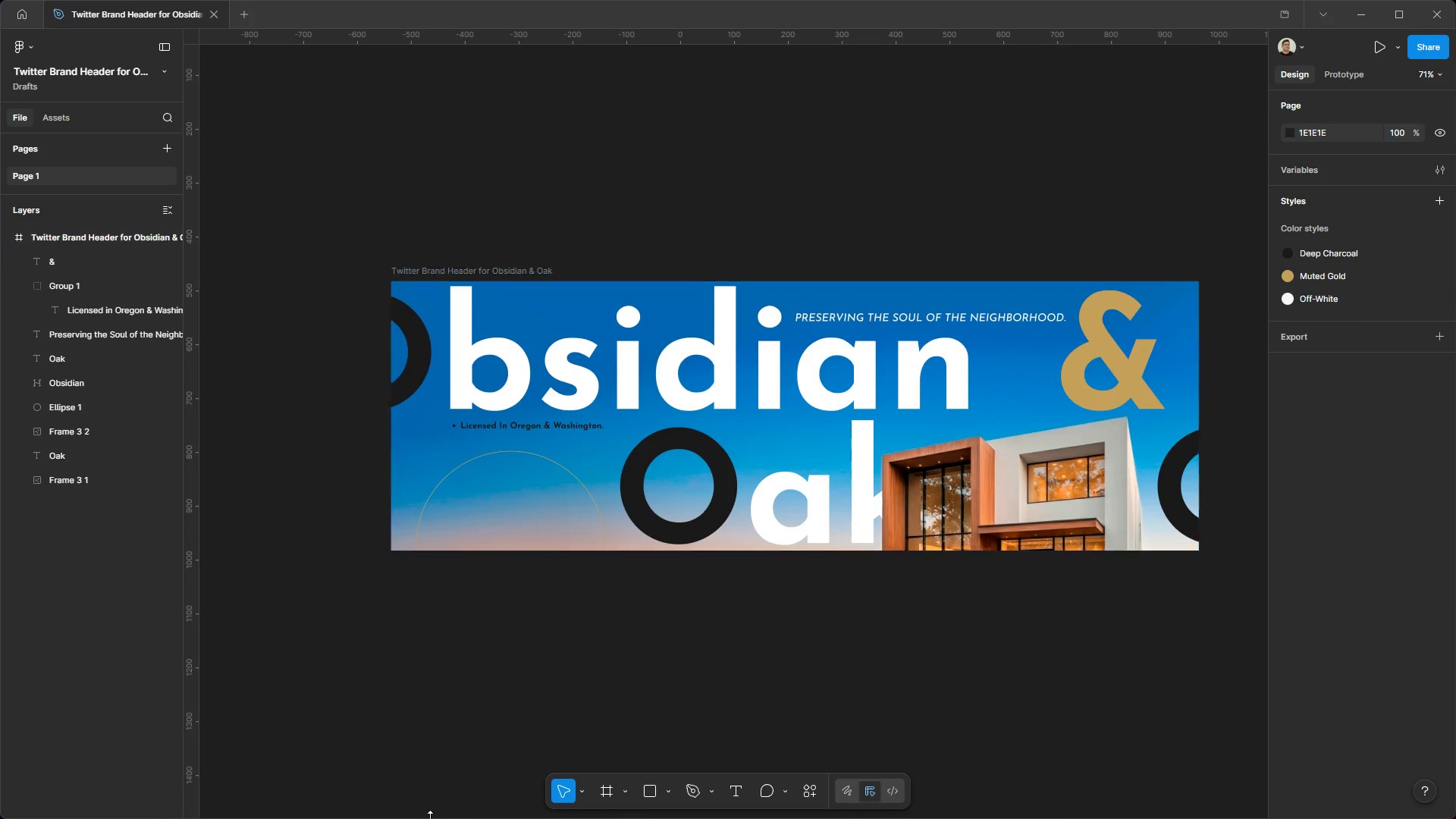 
key(Meta+MetaLeft)
 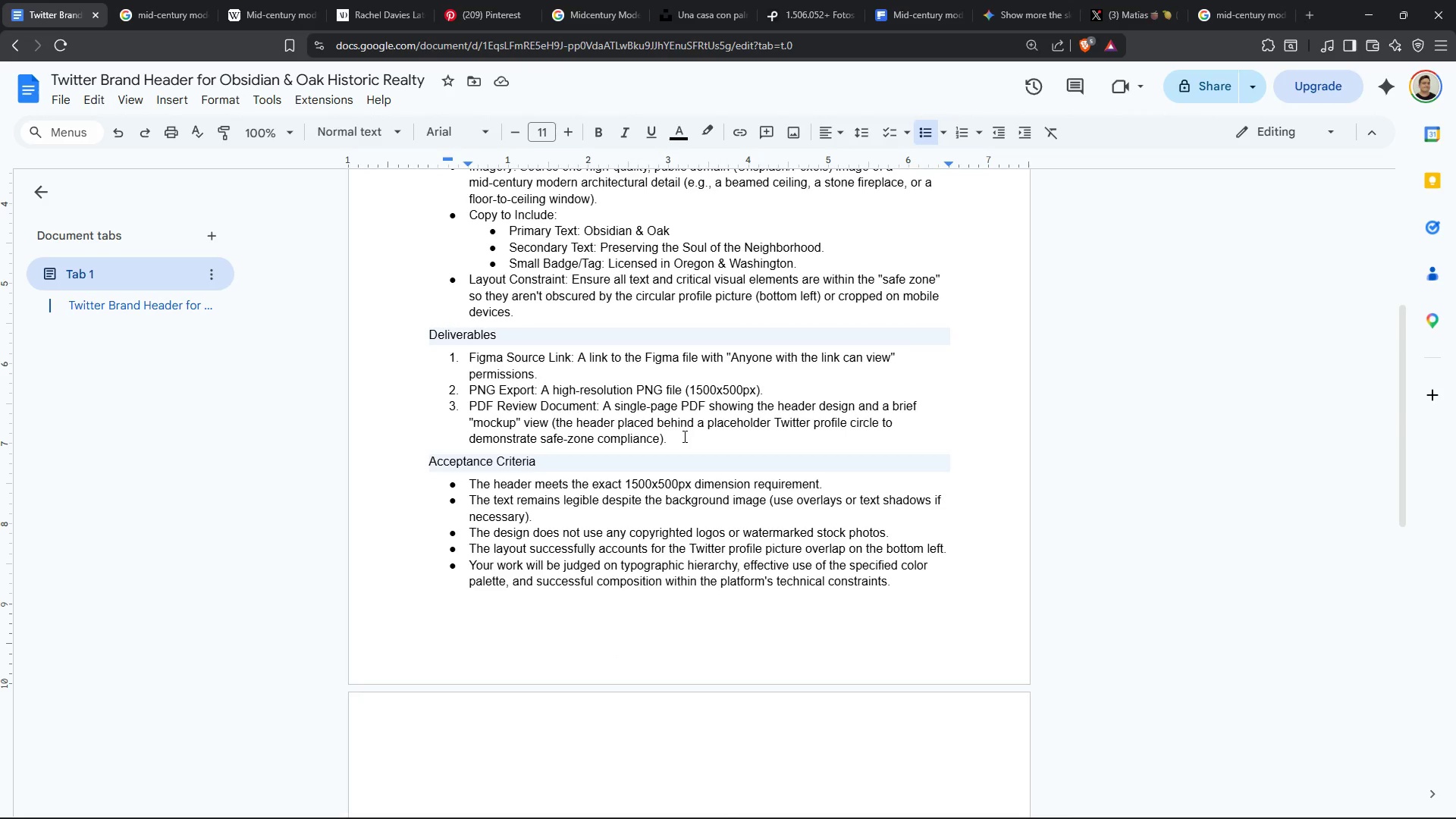 
wait(13.59)
 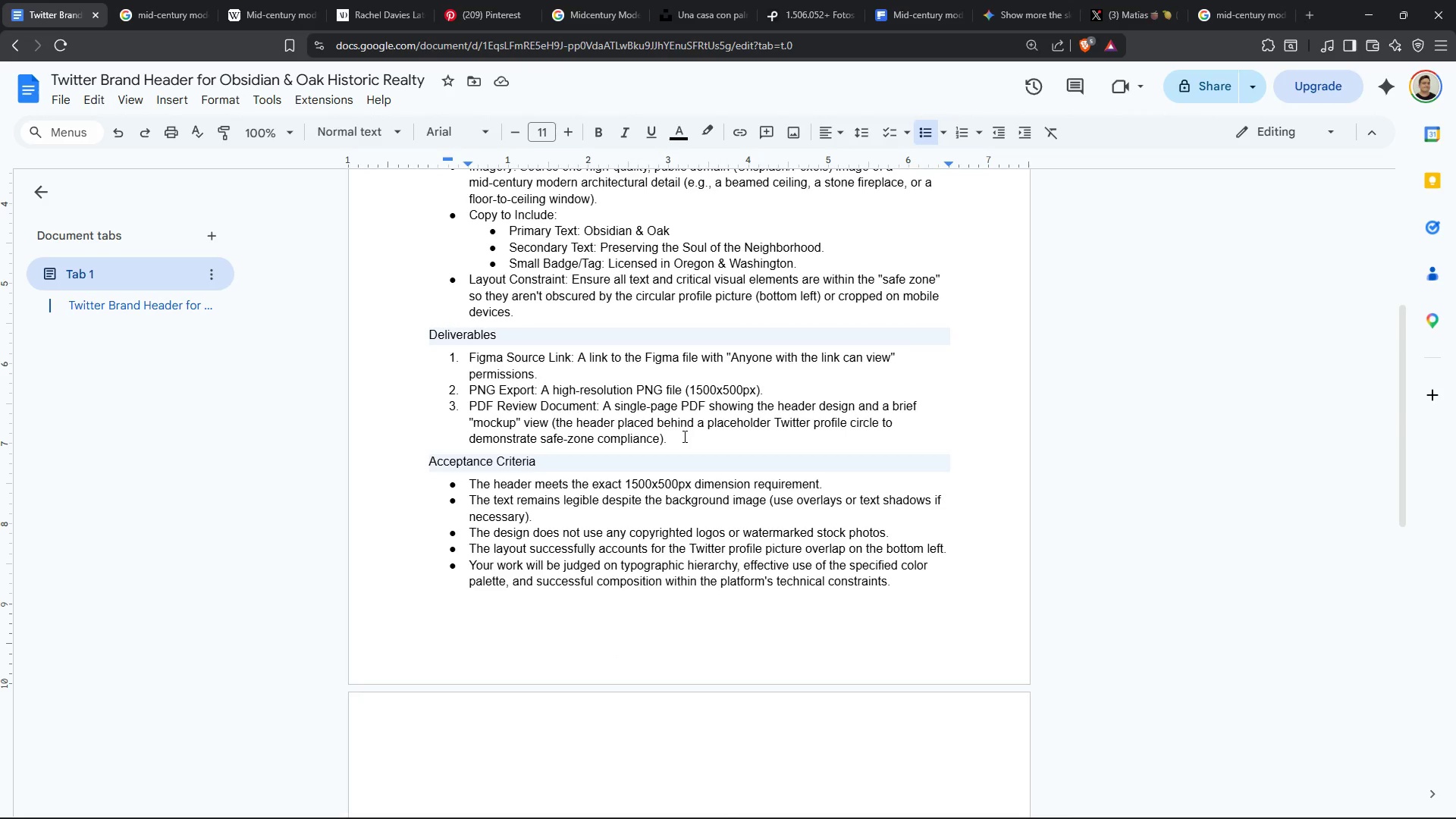 
left_click([1379, 5])
 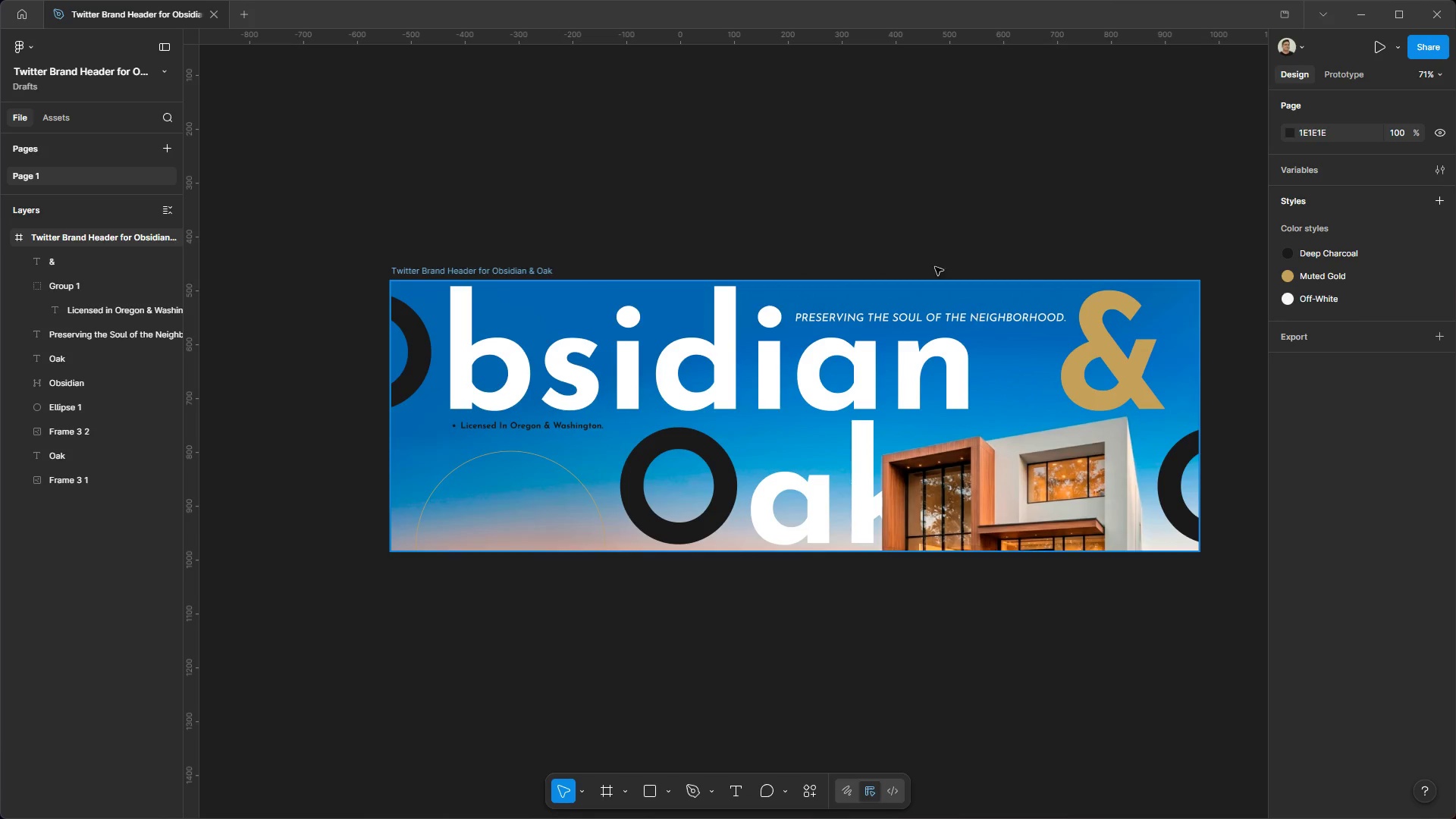 
left_click_drag(start_coordinate=[854, 189], to_coordinate=[628, 204])
 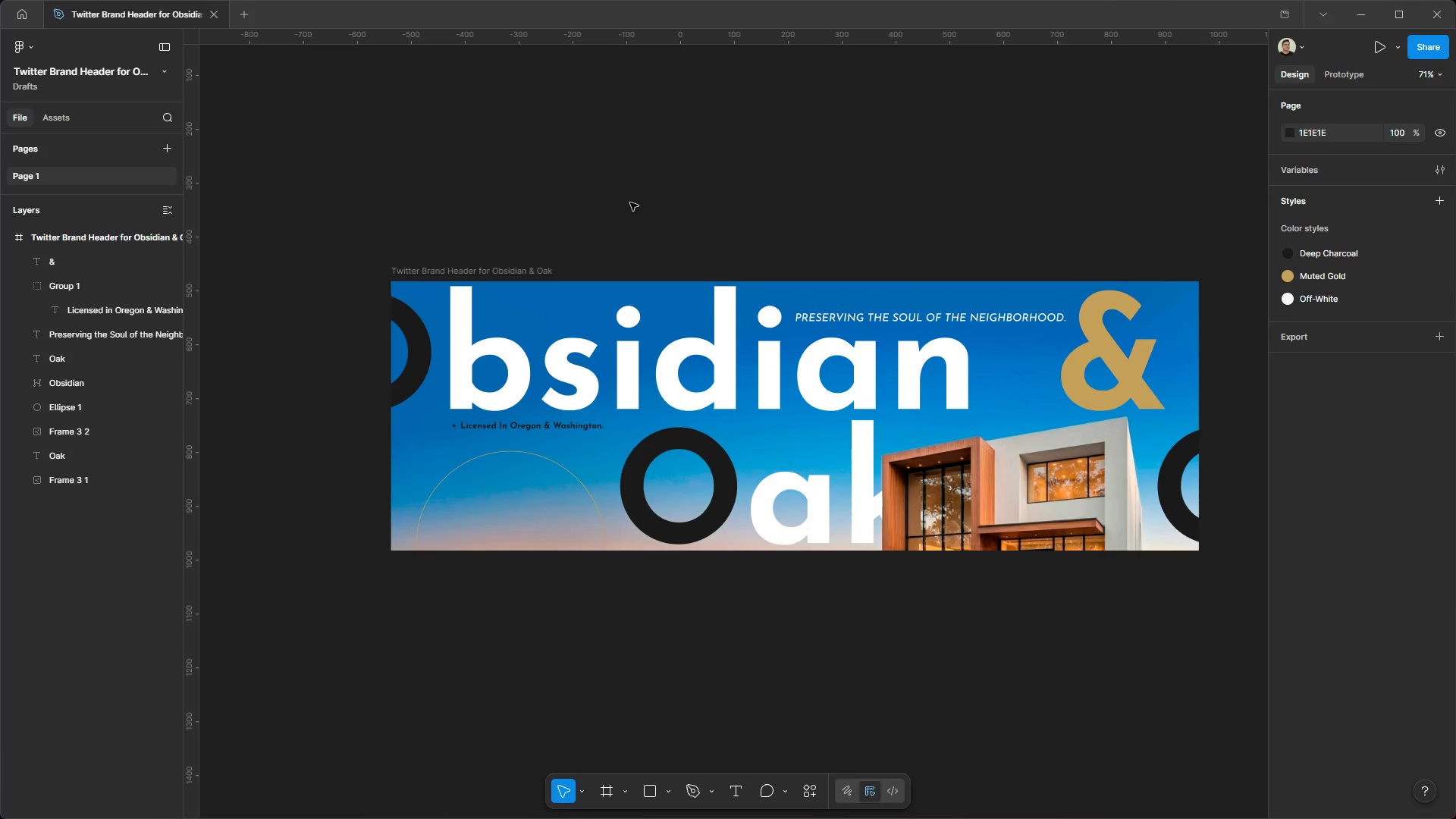 
key(Meta+MetaLeft)
 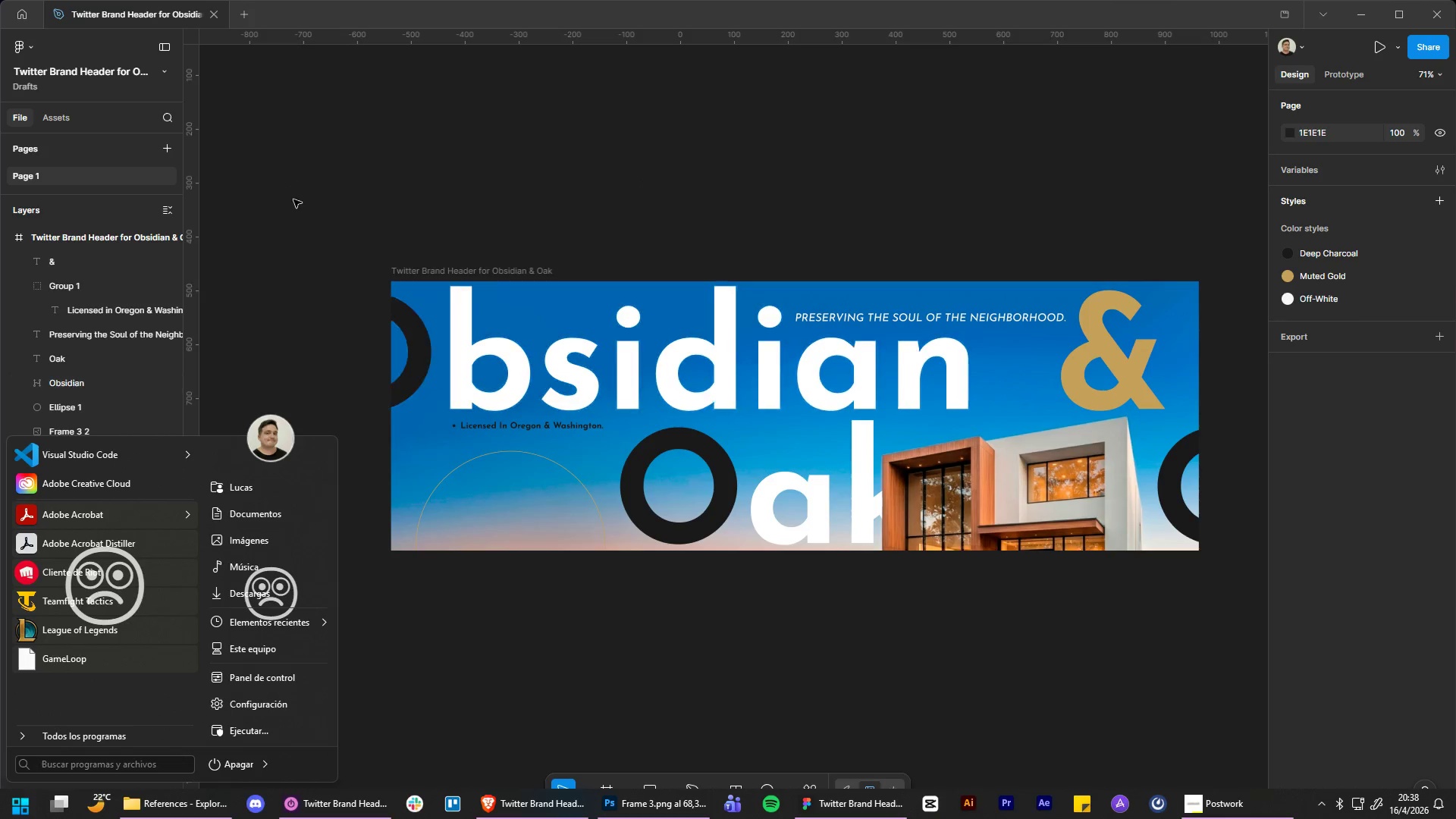 
left_click_drag(start_coordinate=[297, 213], to_coordinate=[295, 209])
 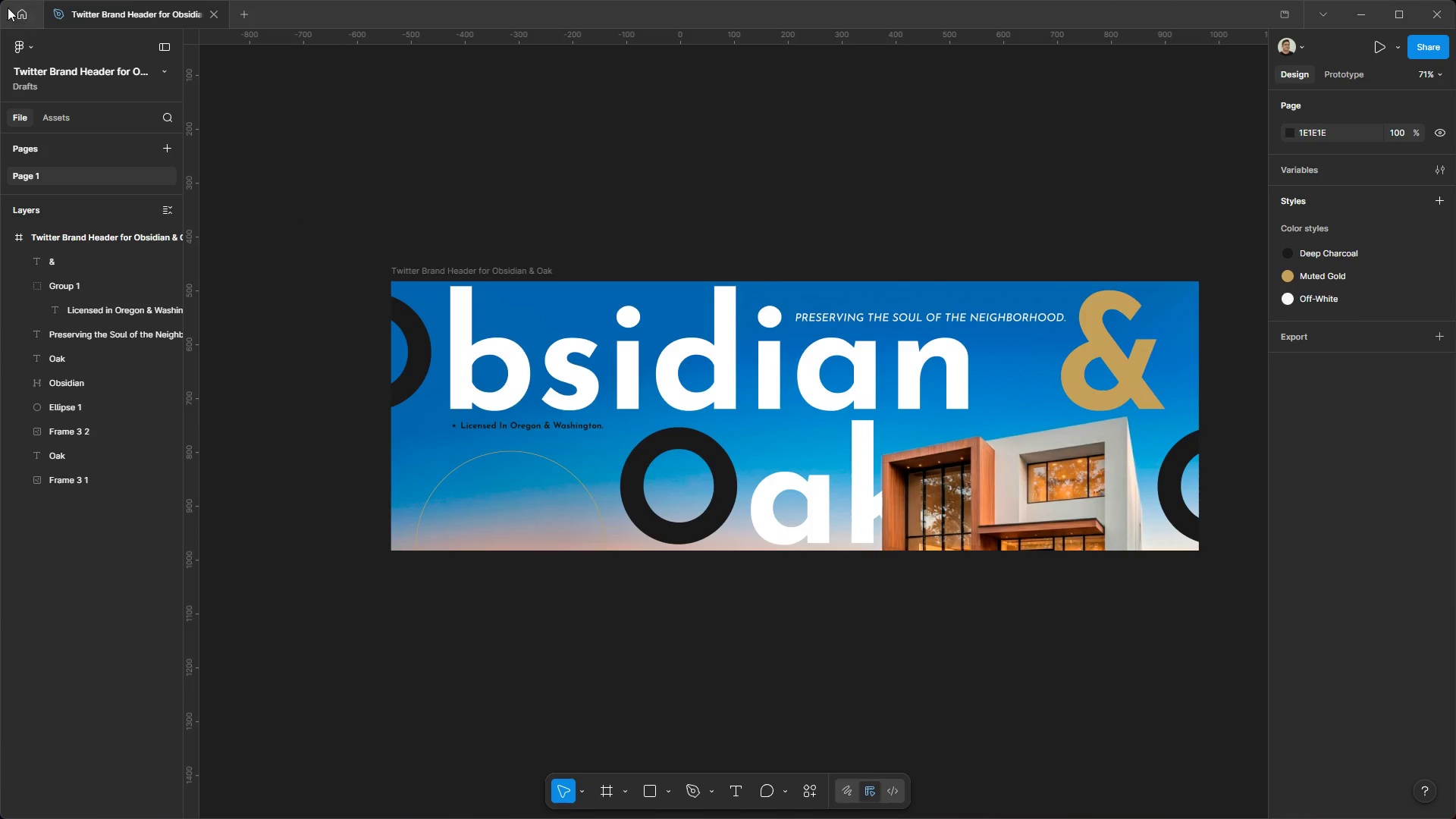 
double_click([8, 8])
 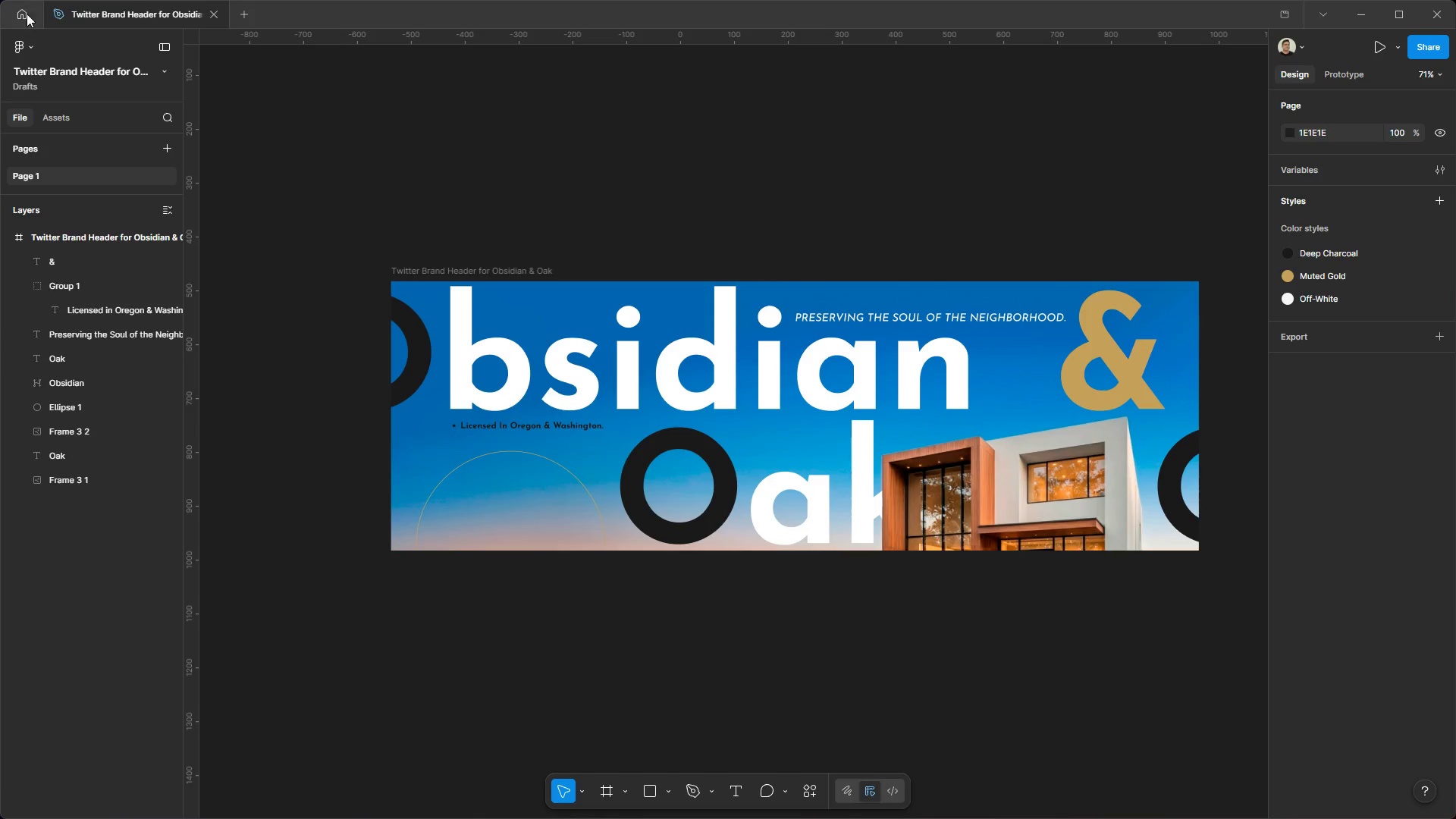 
triple_click([29, 14])
 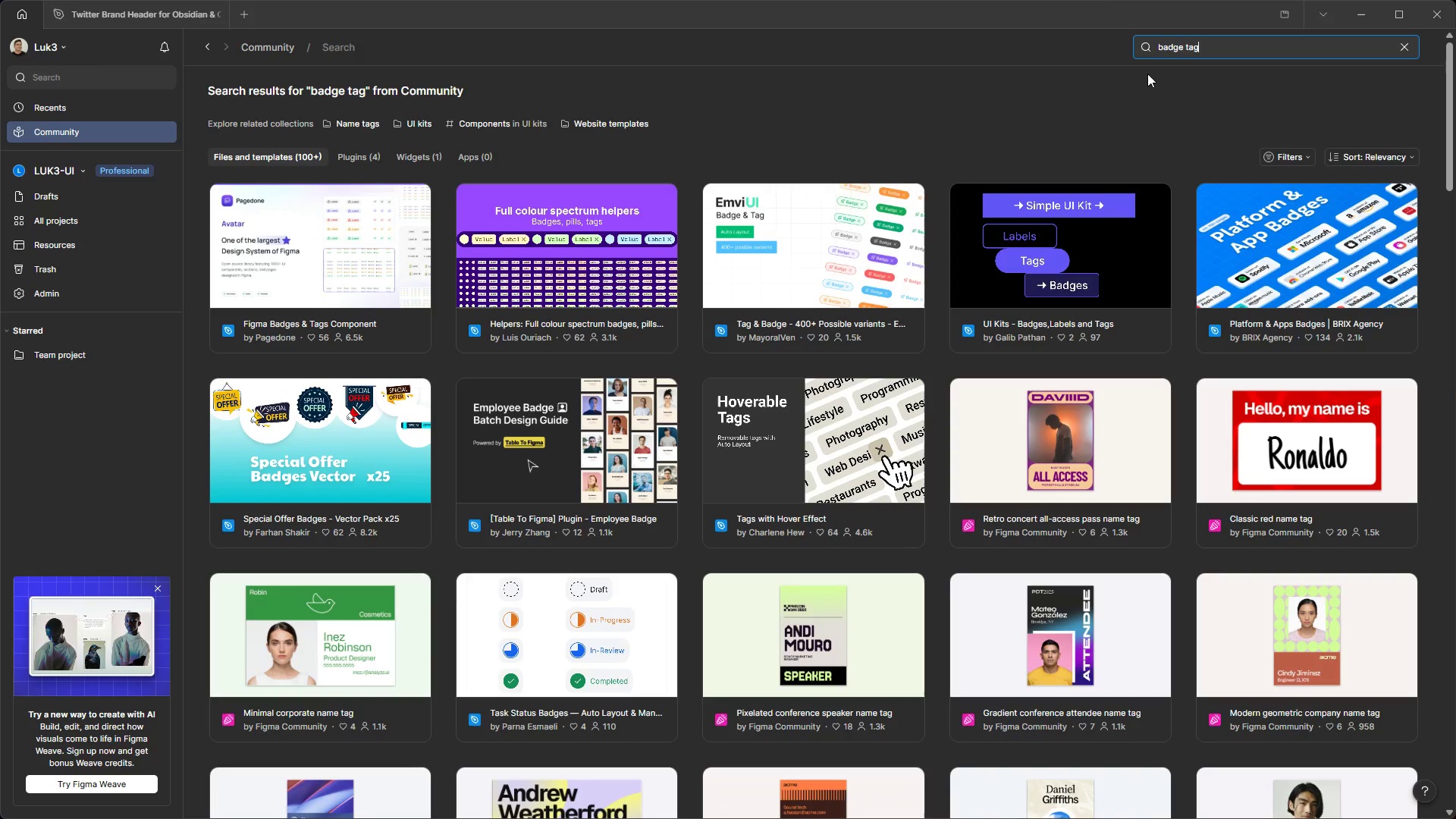 
left_click_drag(start_coordinate=[1199, 46], to_coordinate=[1040, 51])
 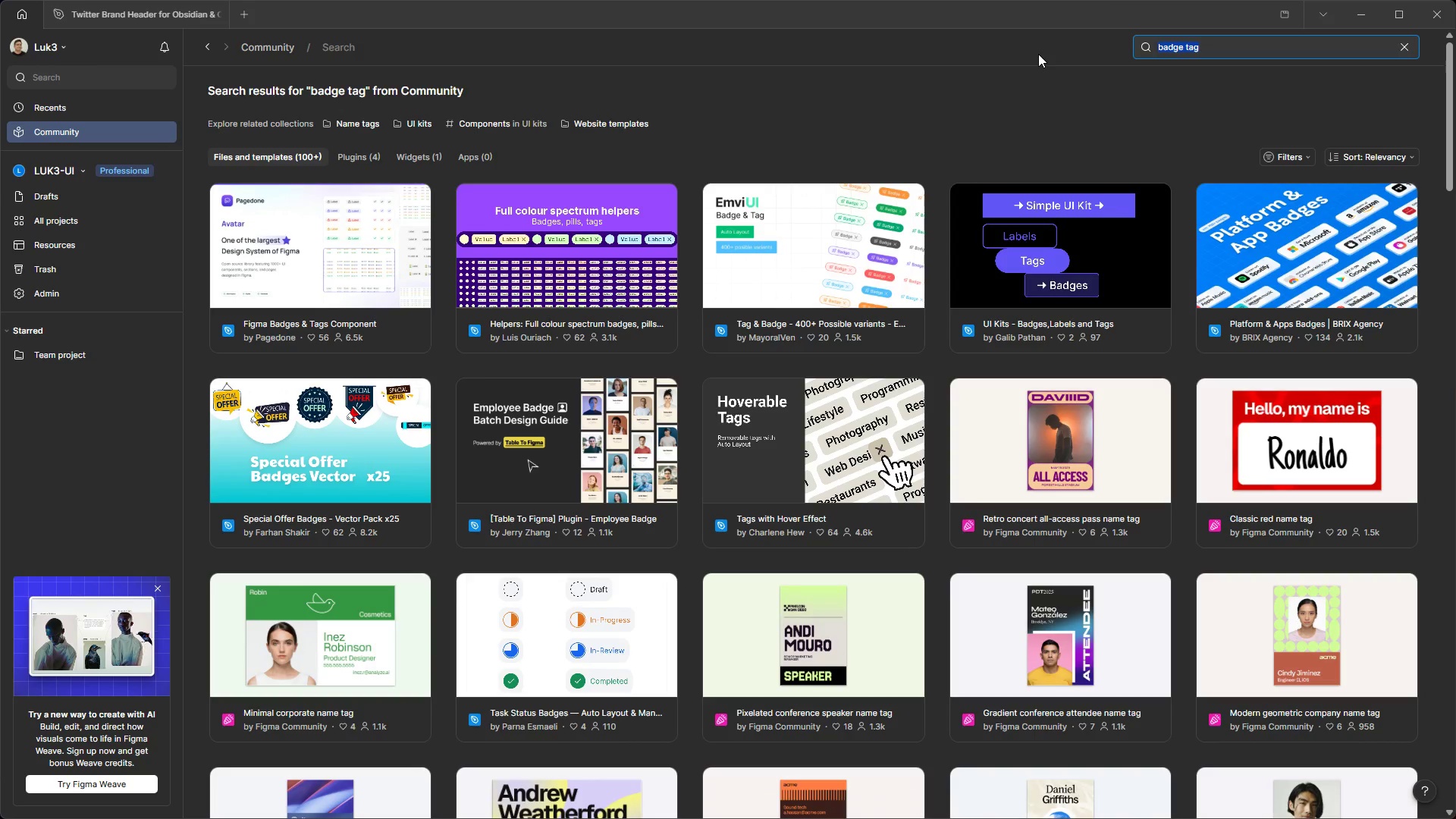 
type(Xtwiiter header mockup)
 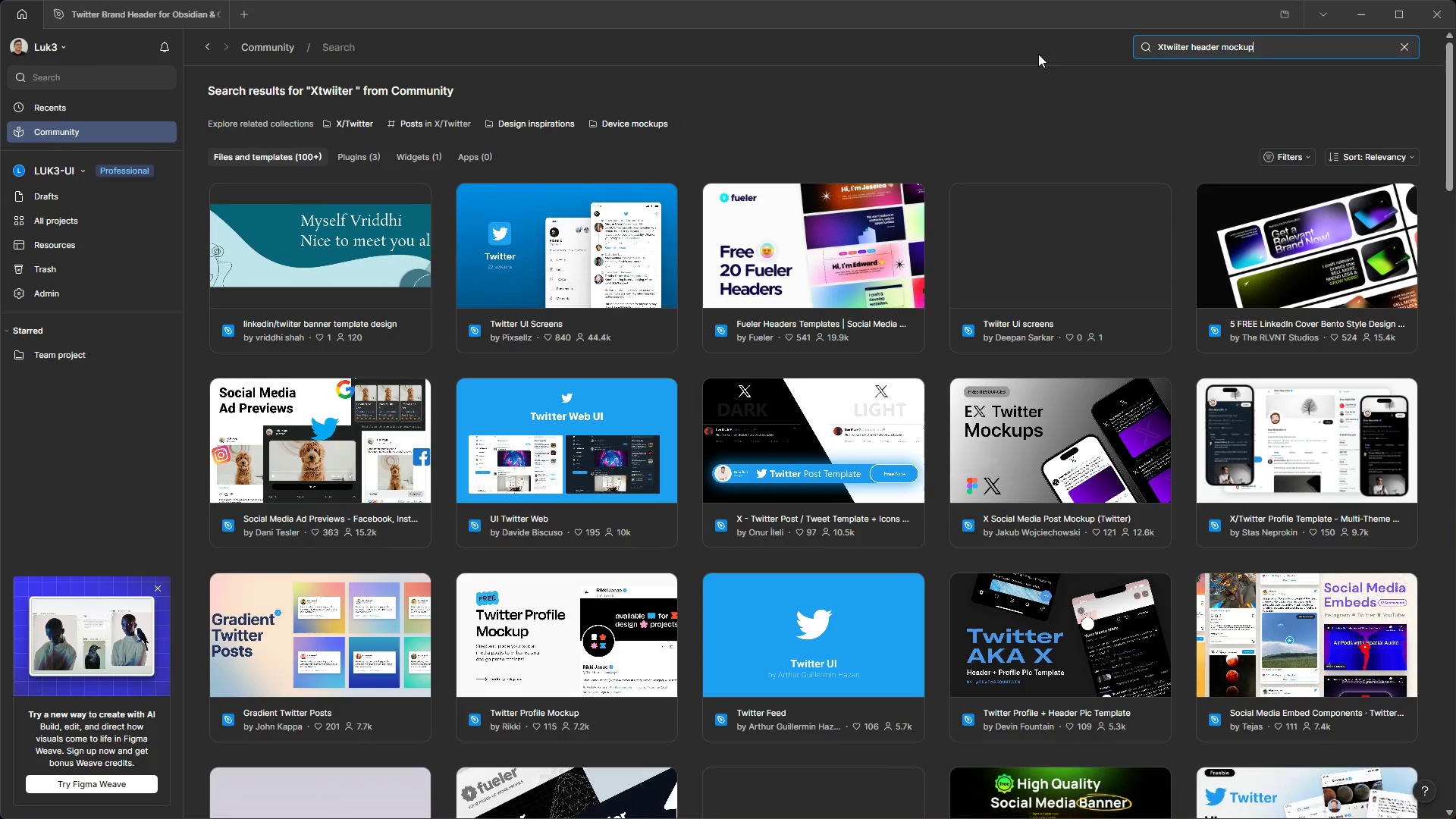 
key(Enter)
 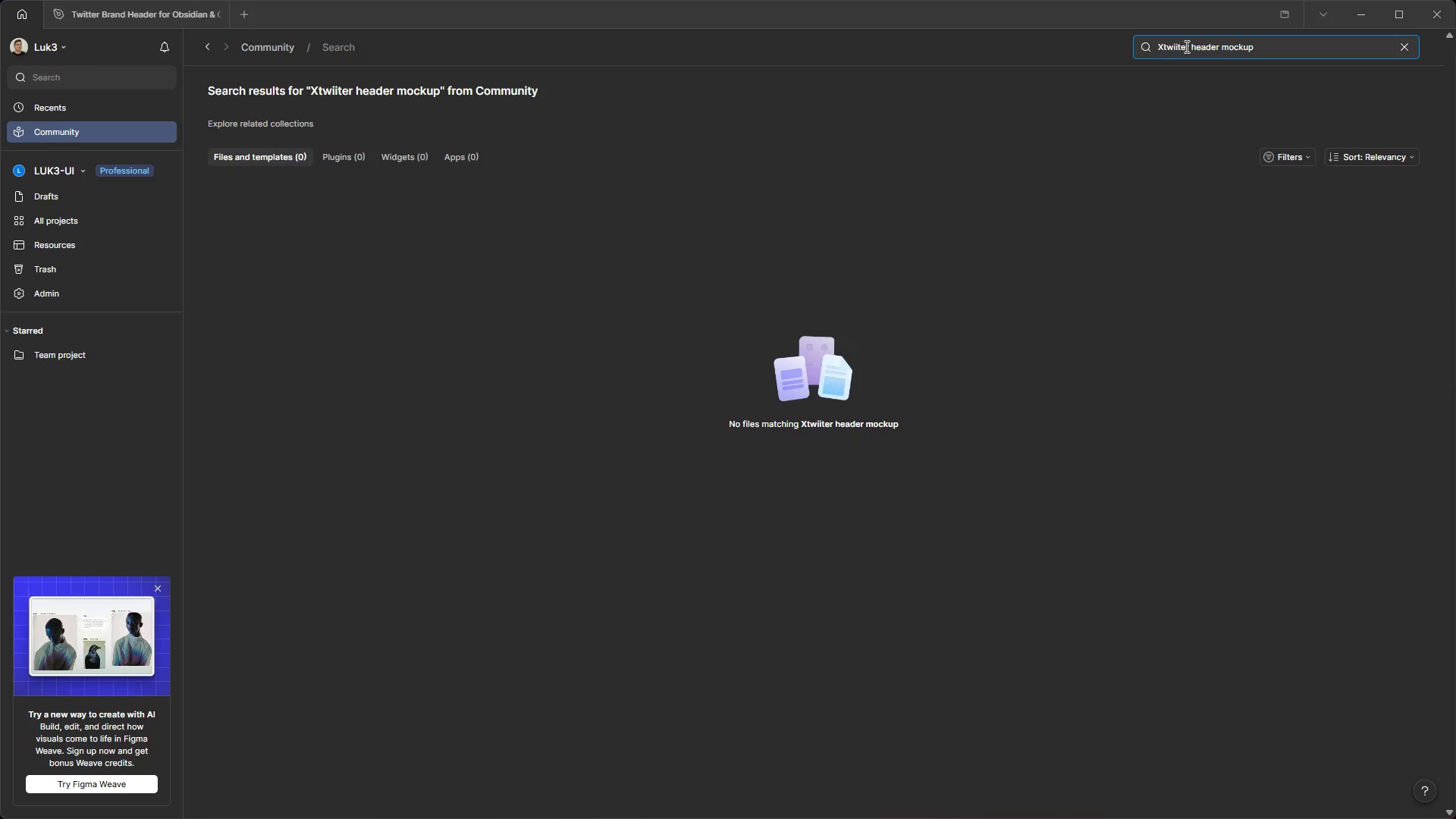 
left_click_drag(start_coordinate=[1189, 47], to_coordinate=[1163, 43])
 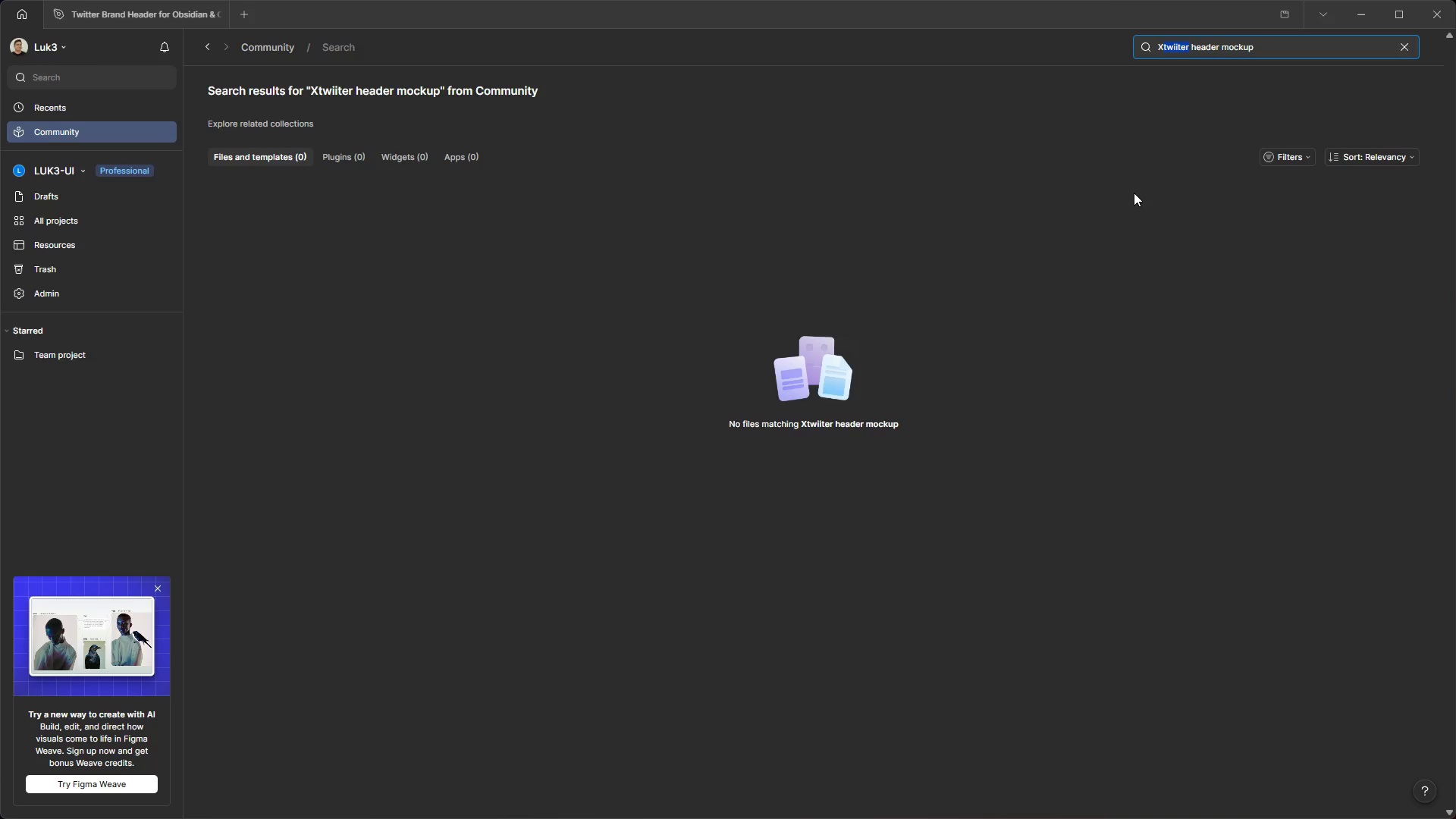 
key(Backspace)
 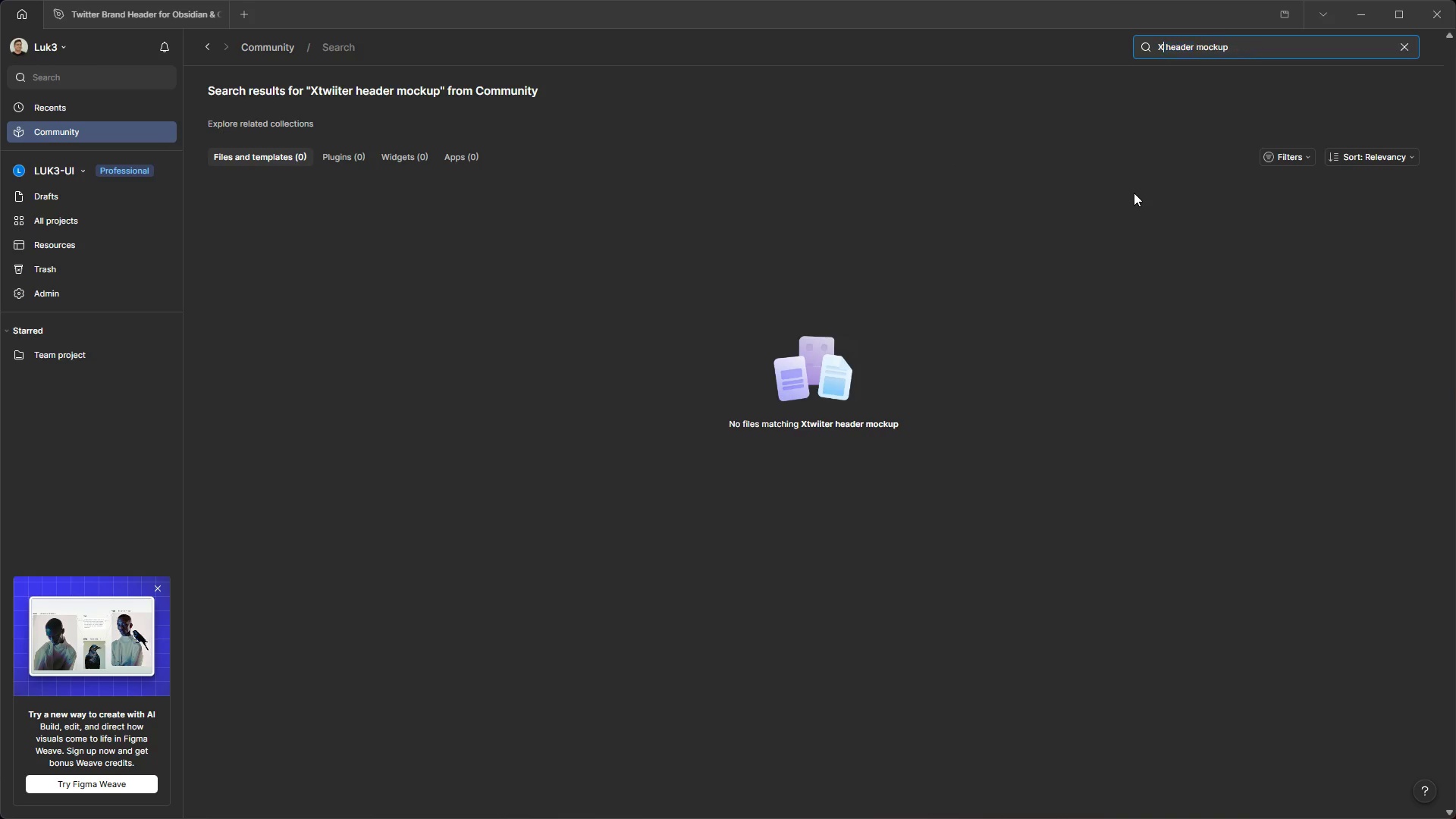 
key(Enter)
 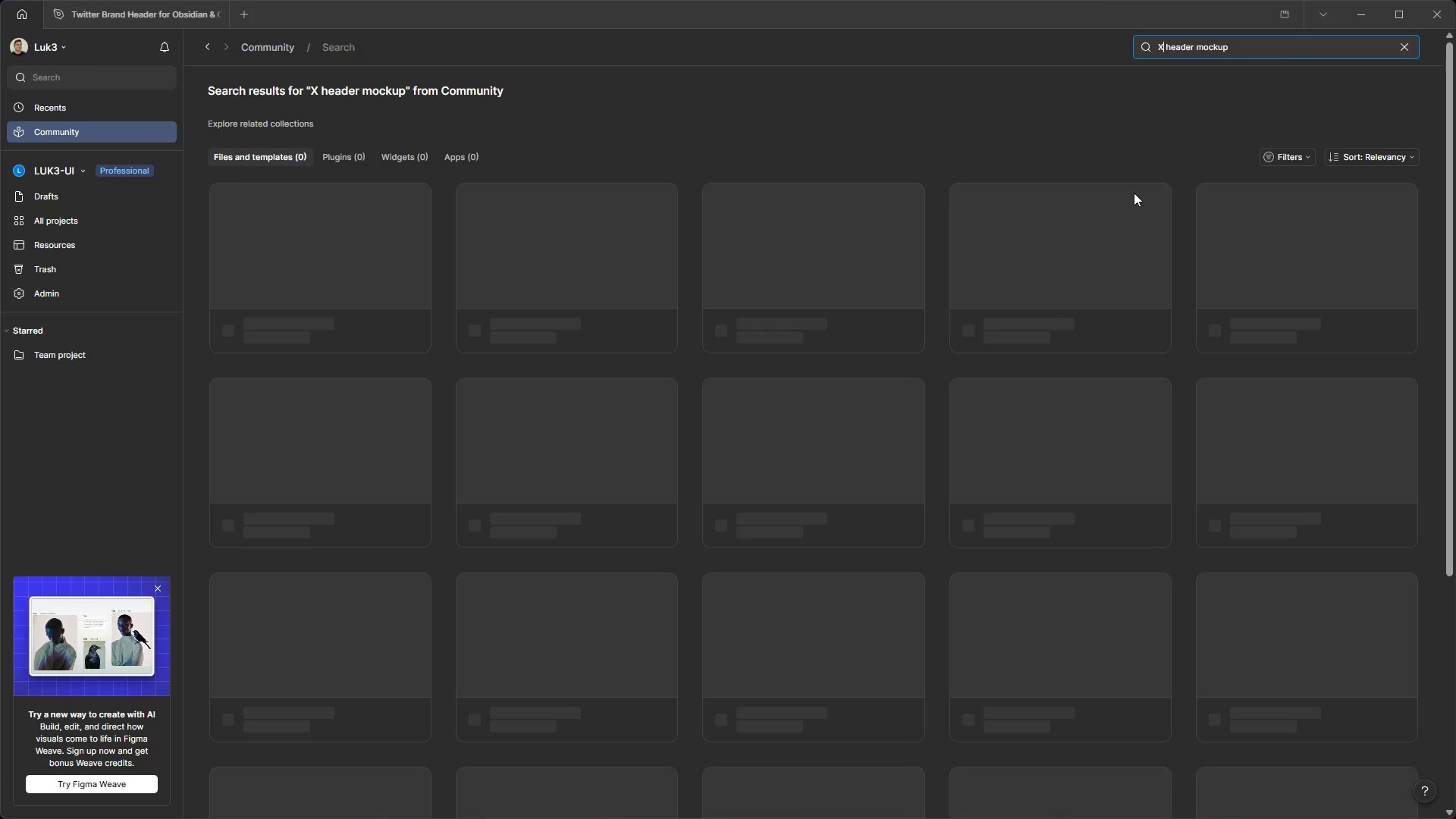 
mouse_move([989, 131])
 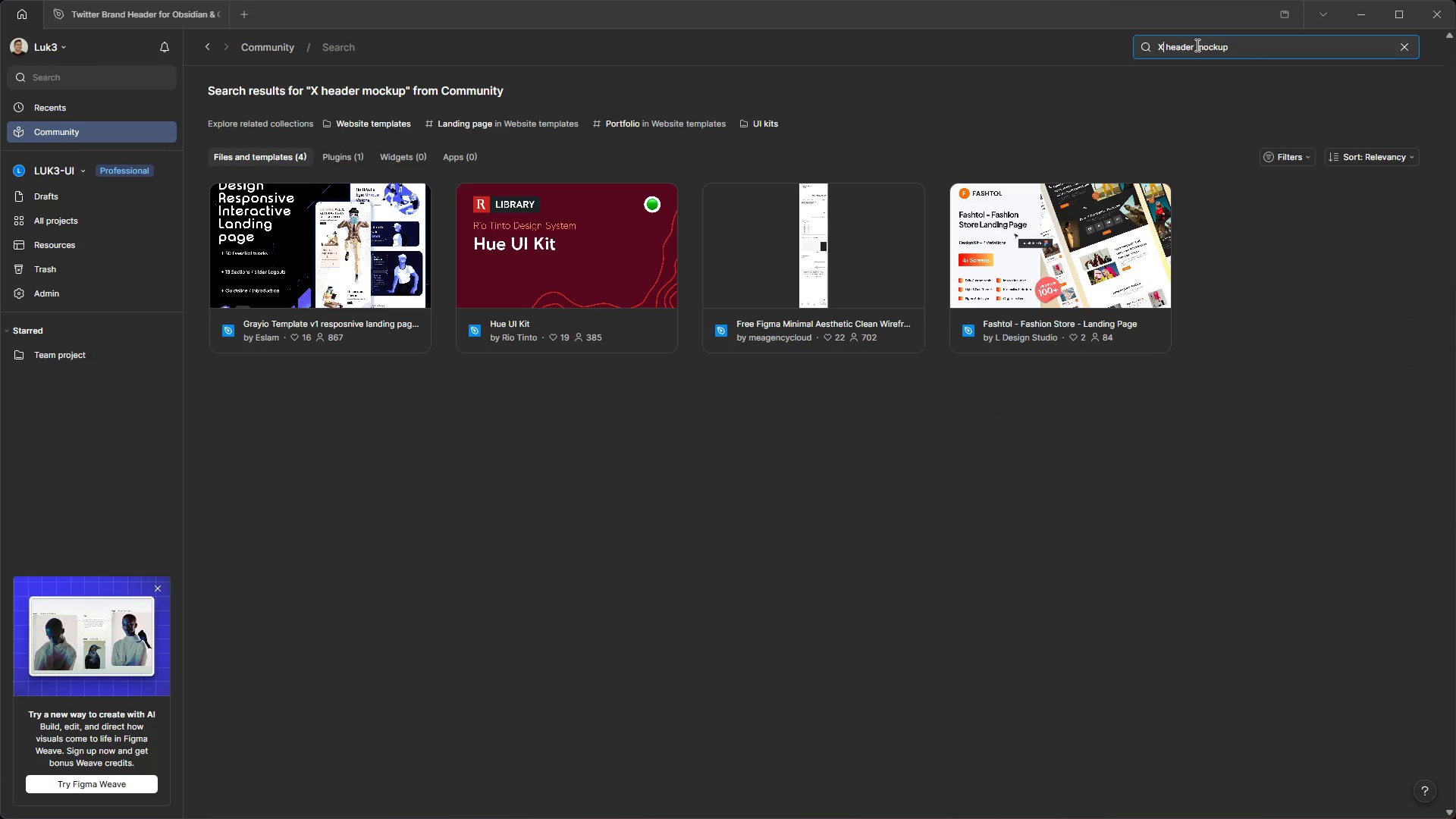 
left_click_drag(start_coordinate=[1194, 45], to_coordinate=[1142, 43])
 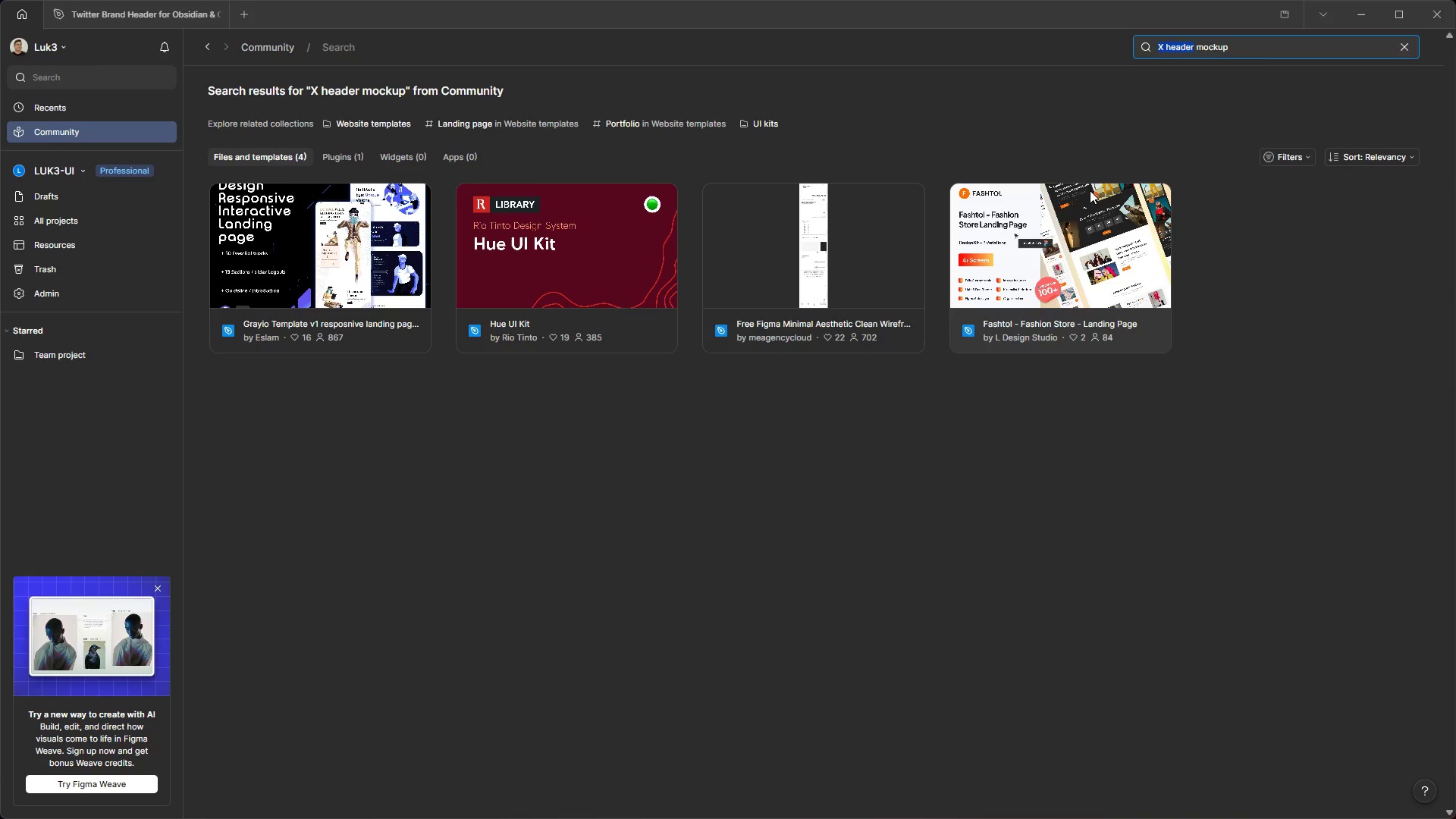 
key(Backspace)
type(header )
 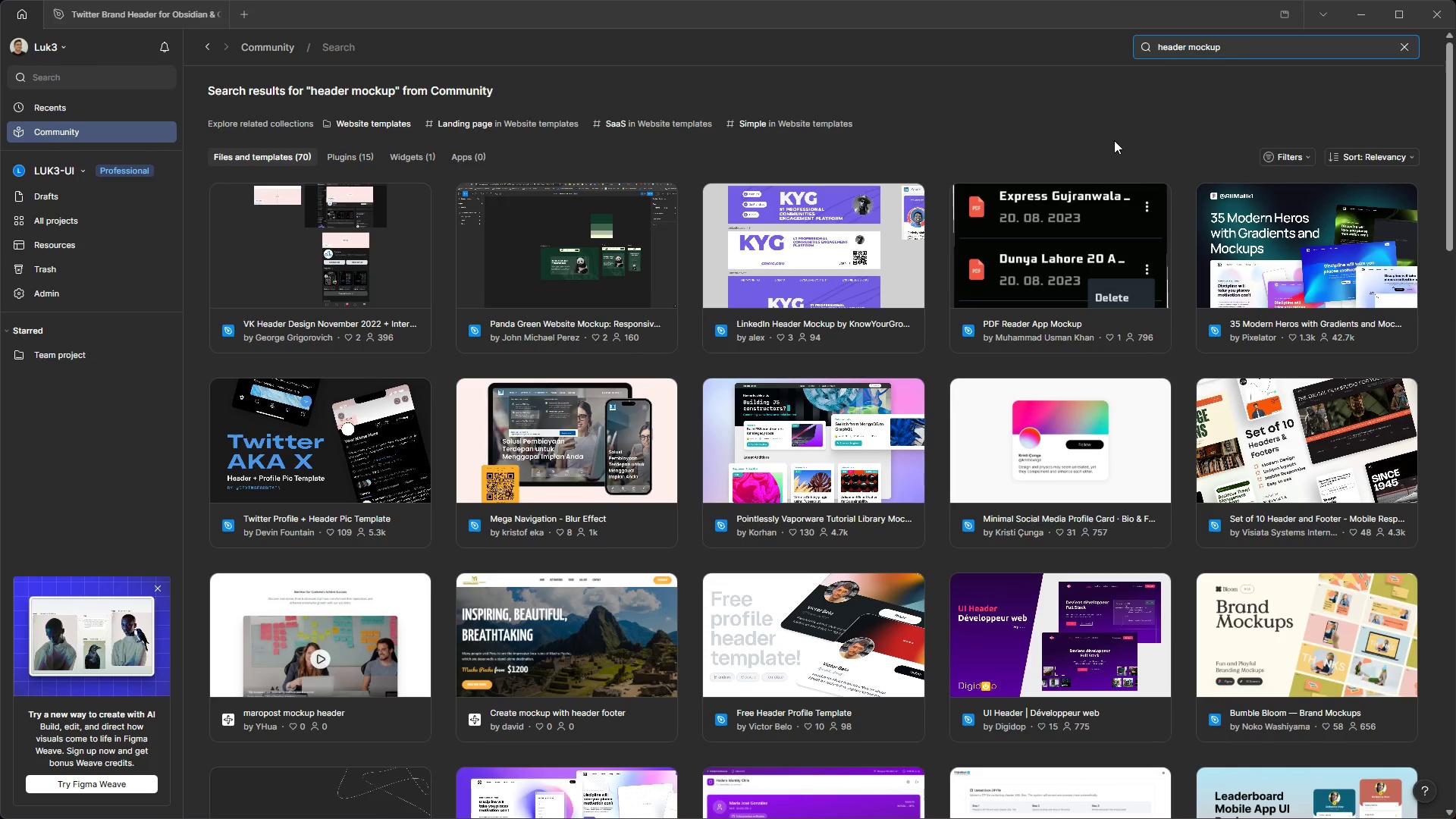 
wait(5.75)
 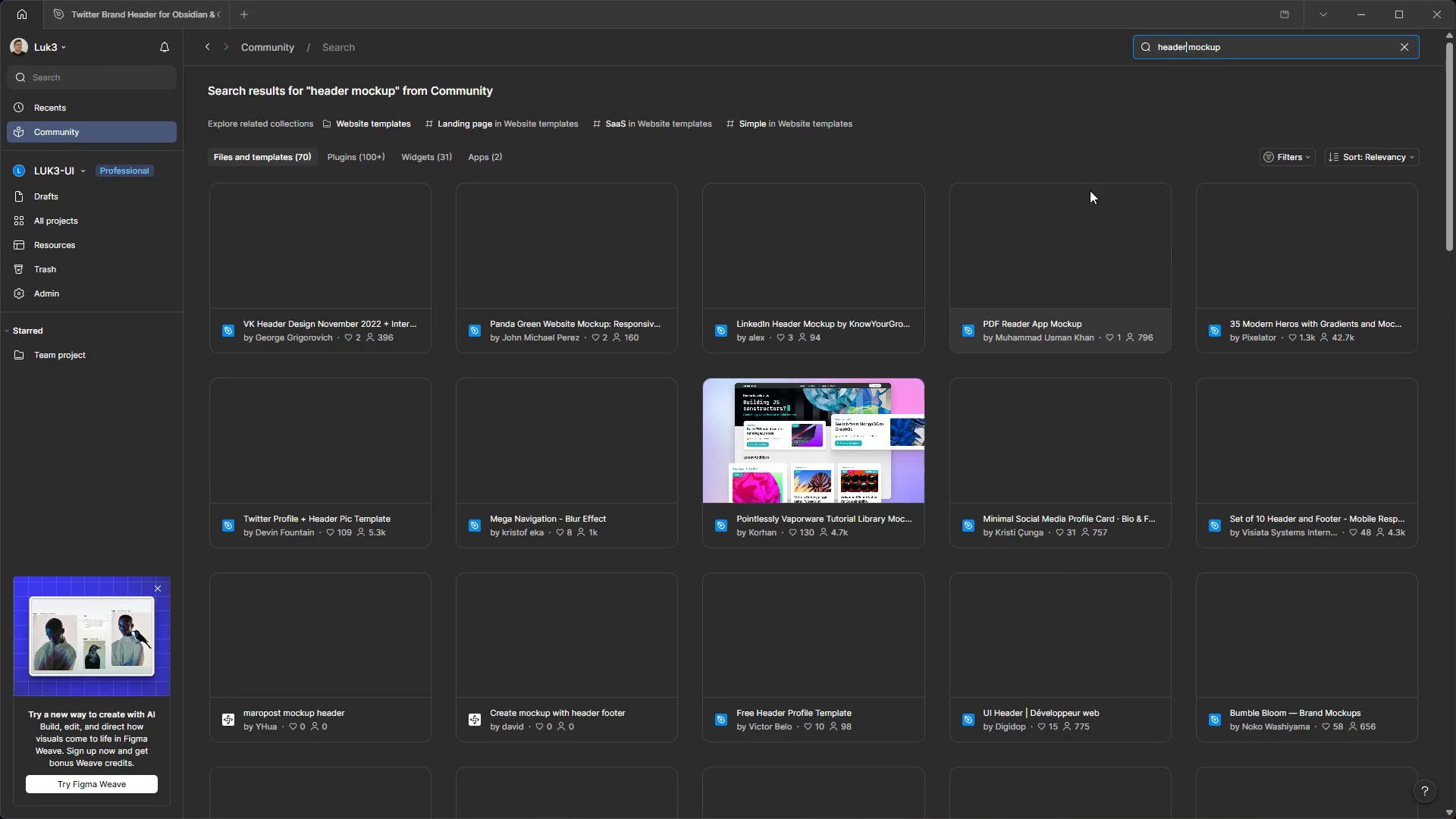 
left_click([1160, 48])
 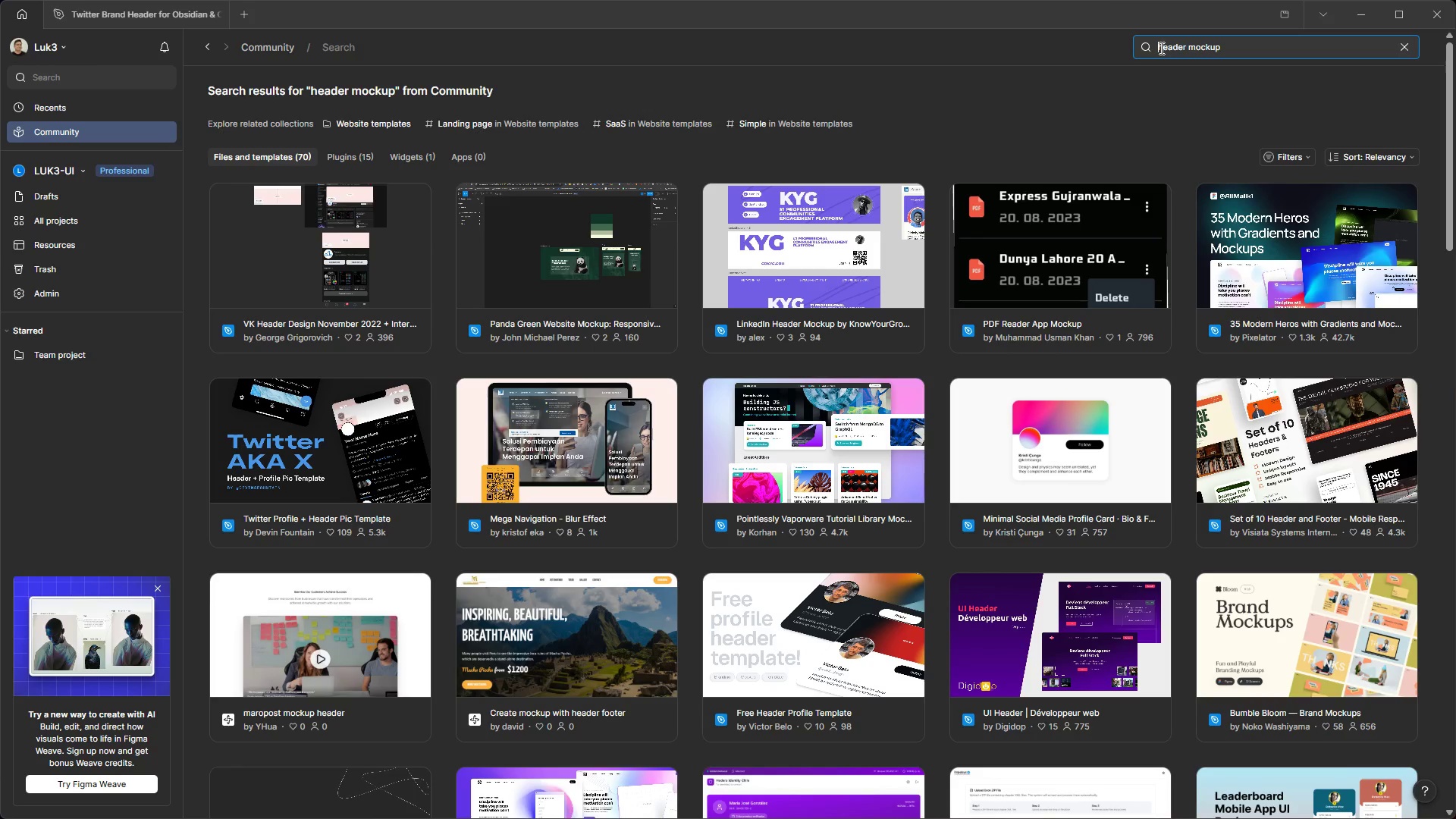 
type(twitter )
 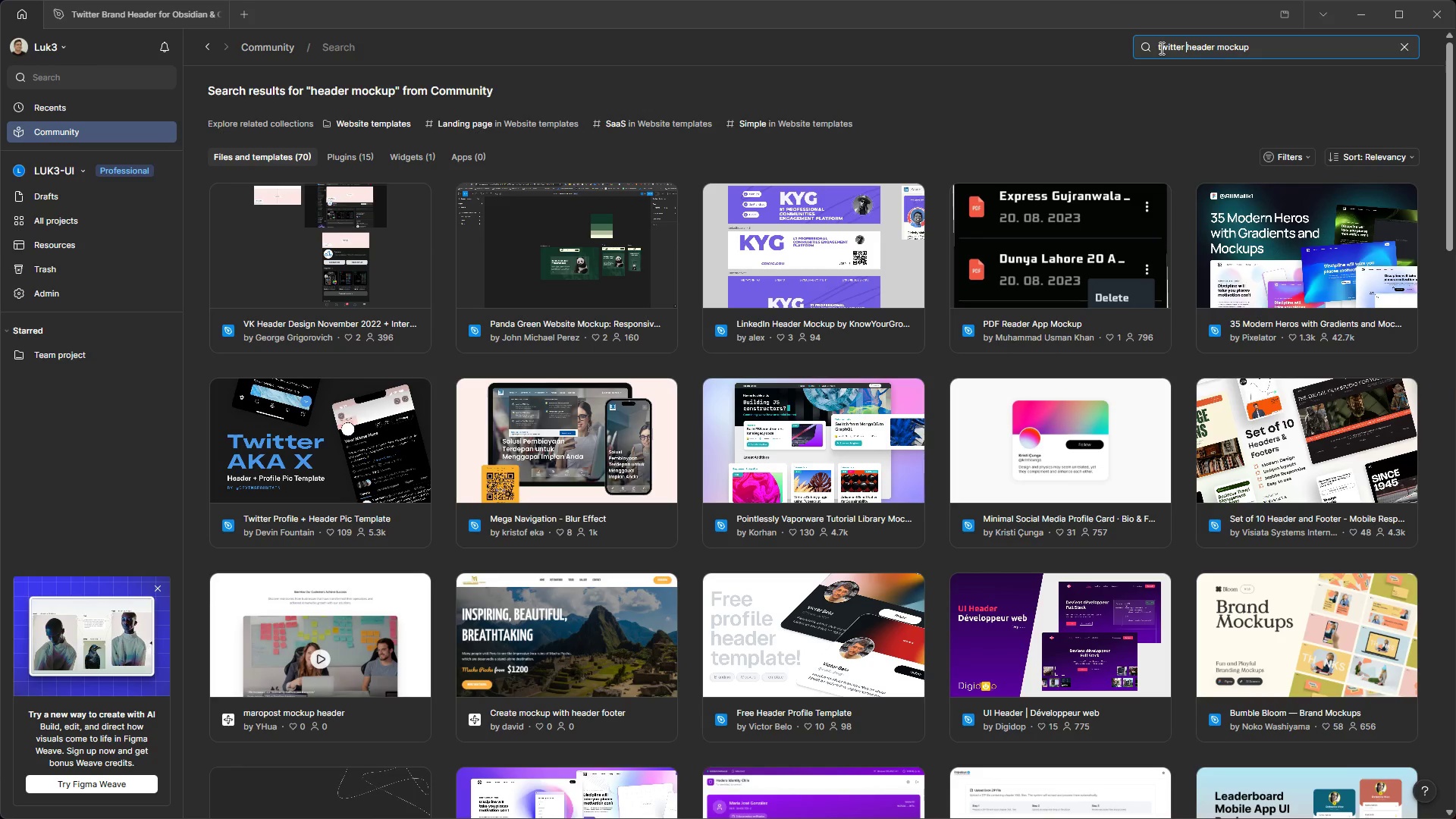 
key(Enter)
 